 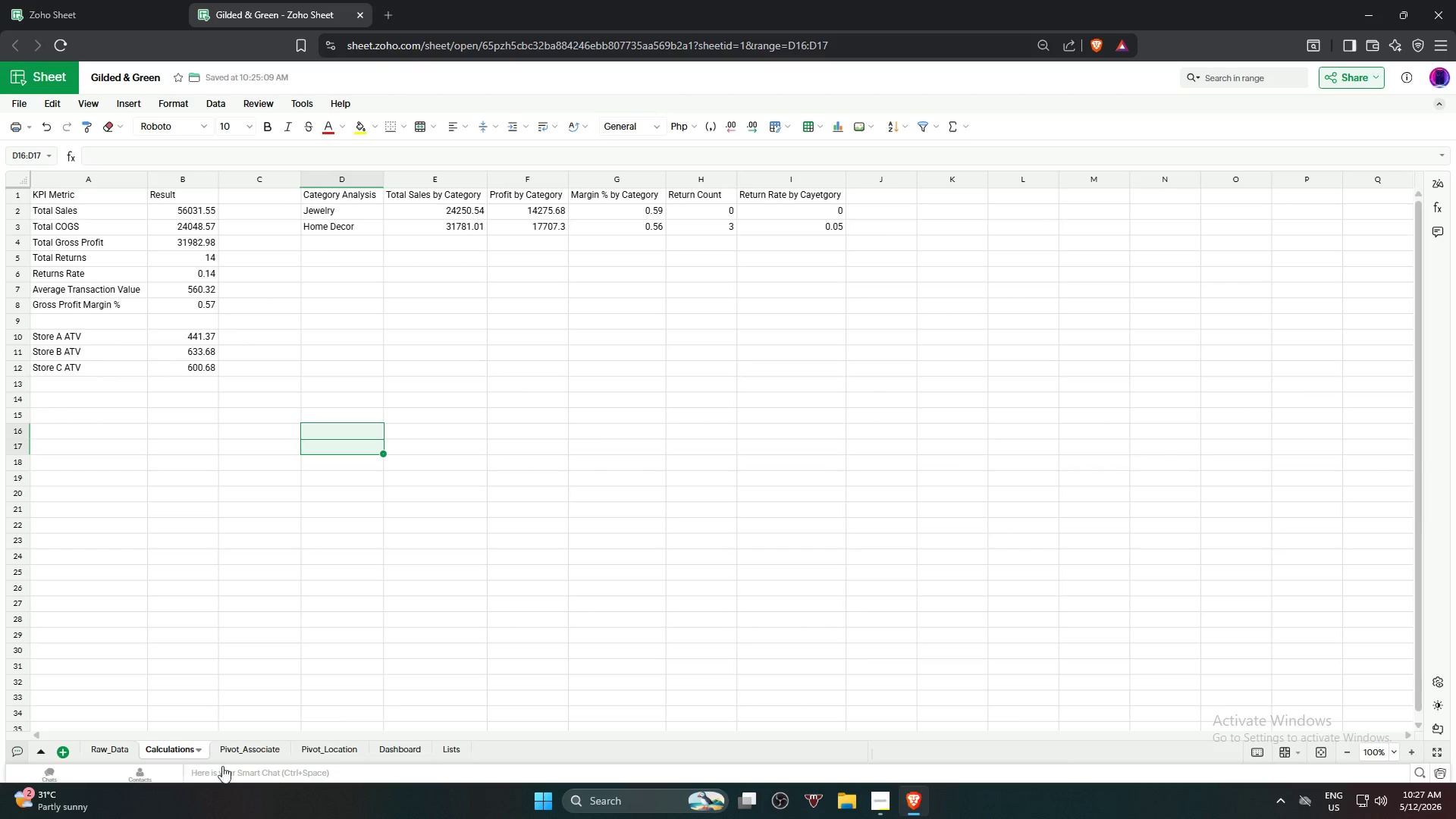 
left_click([168, 102])
 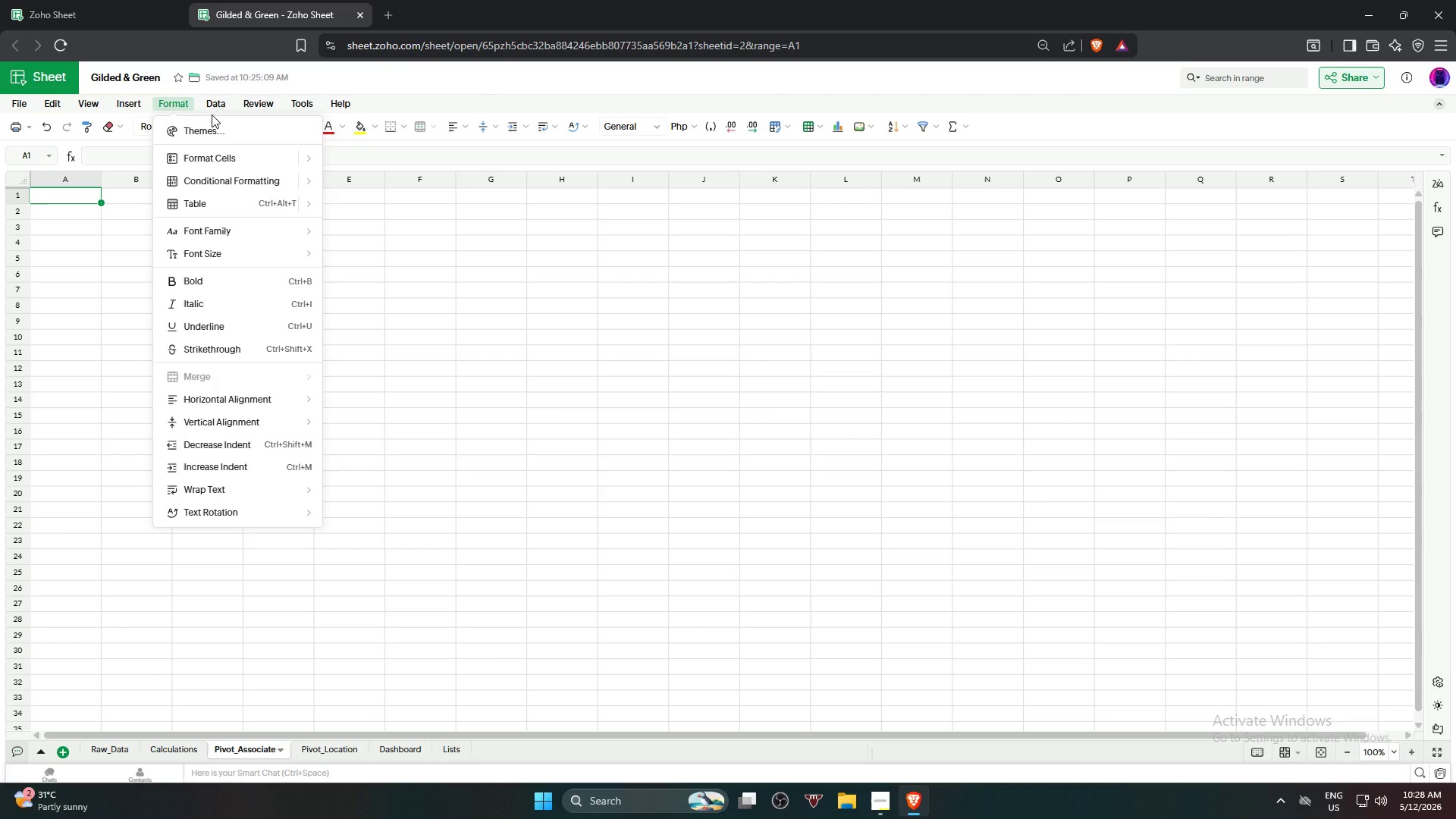 
left_click([216, 107])
 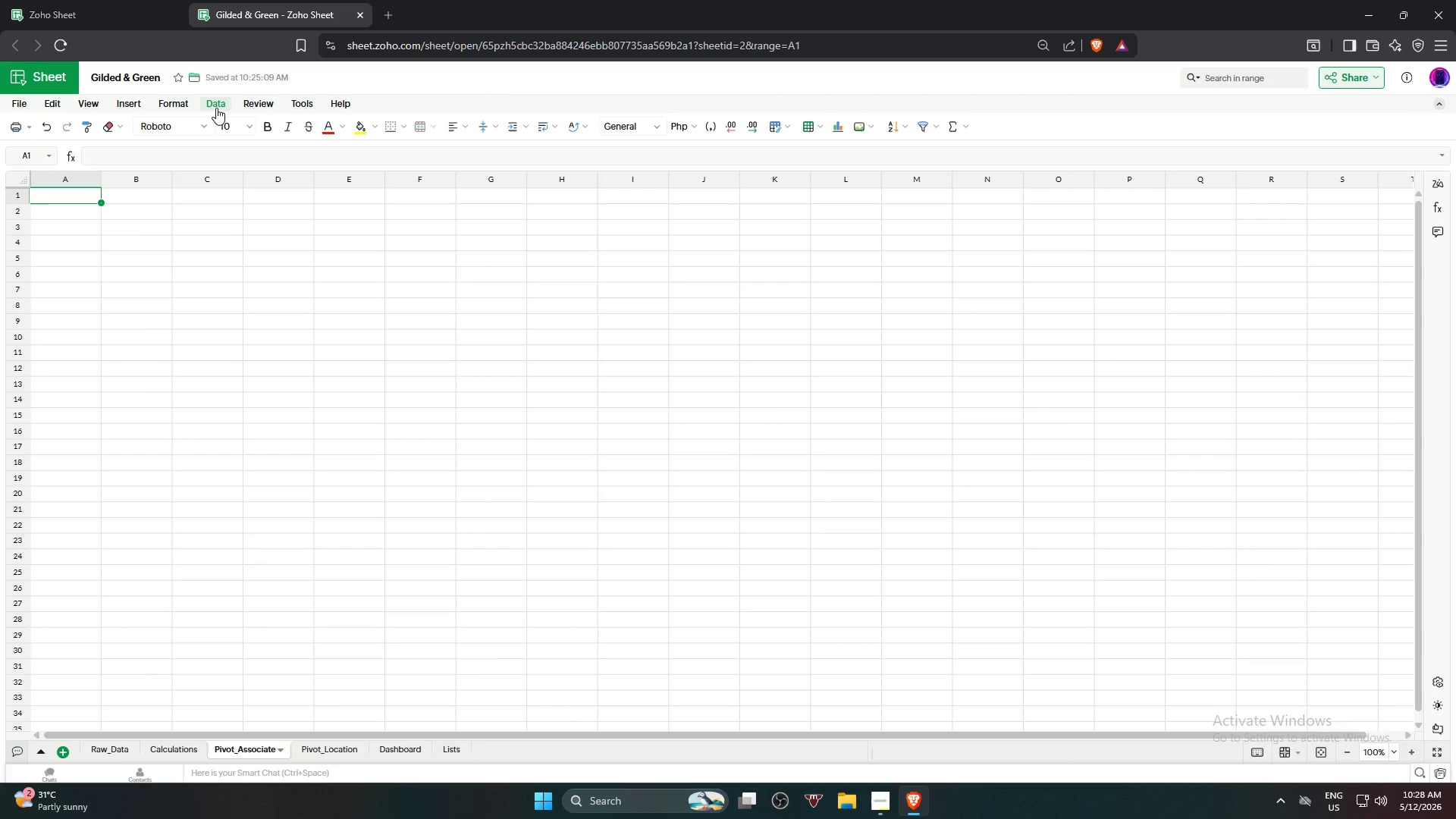 
left_click([216, 108])
 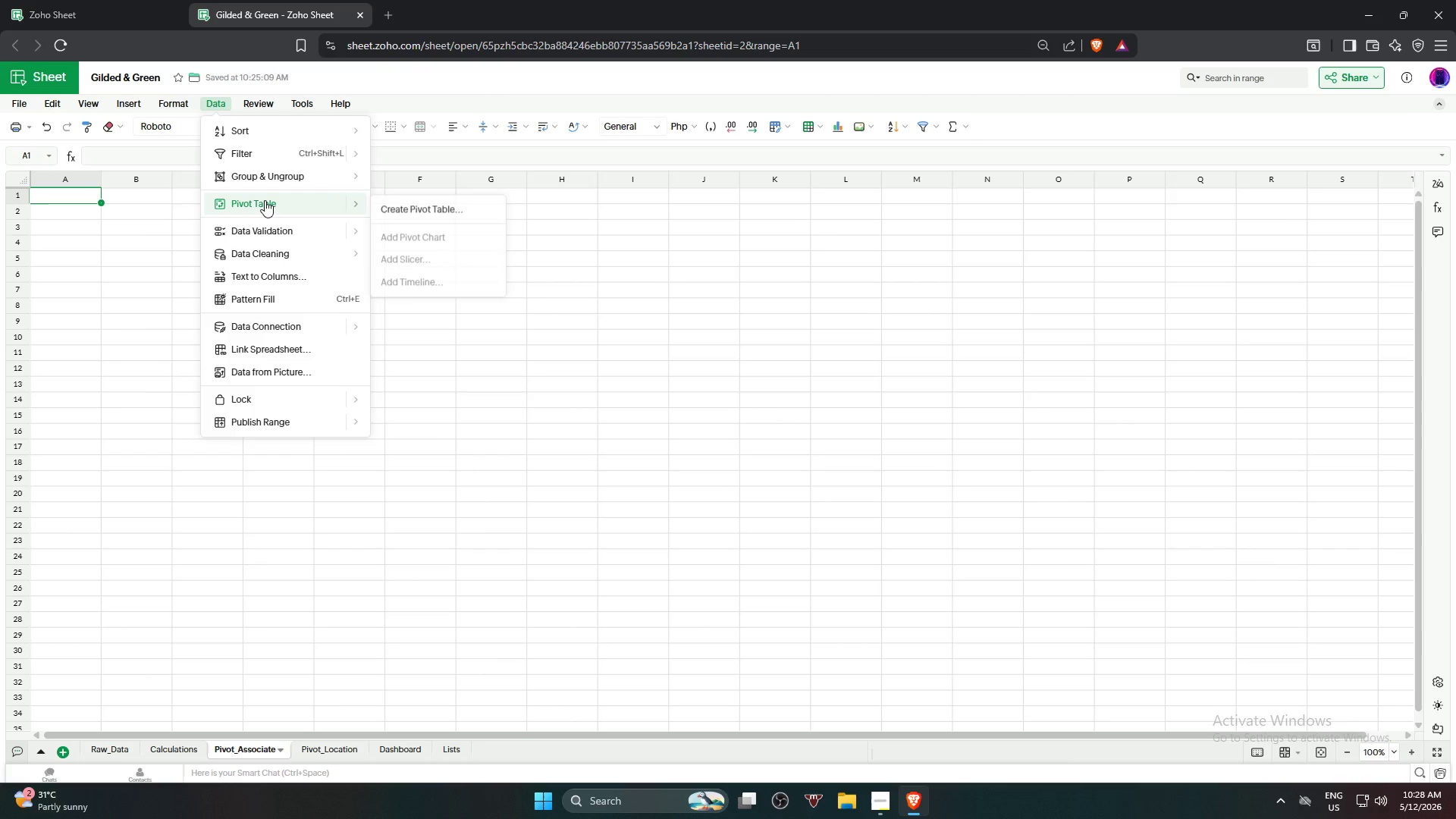 
left_click([405, 203])
 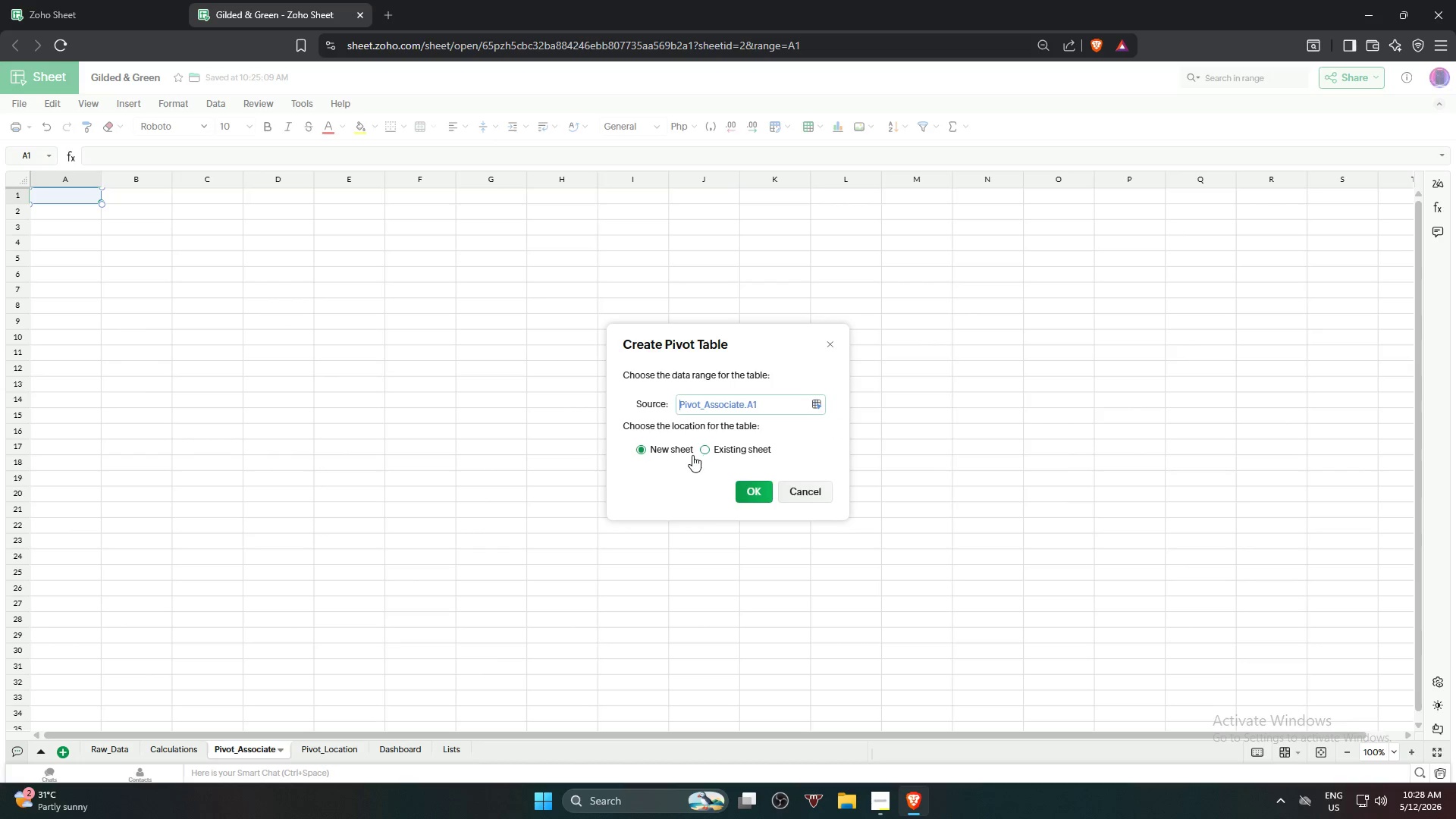 
left_click([705, 447])
 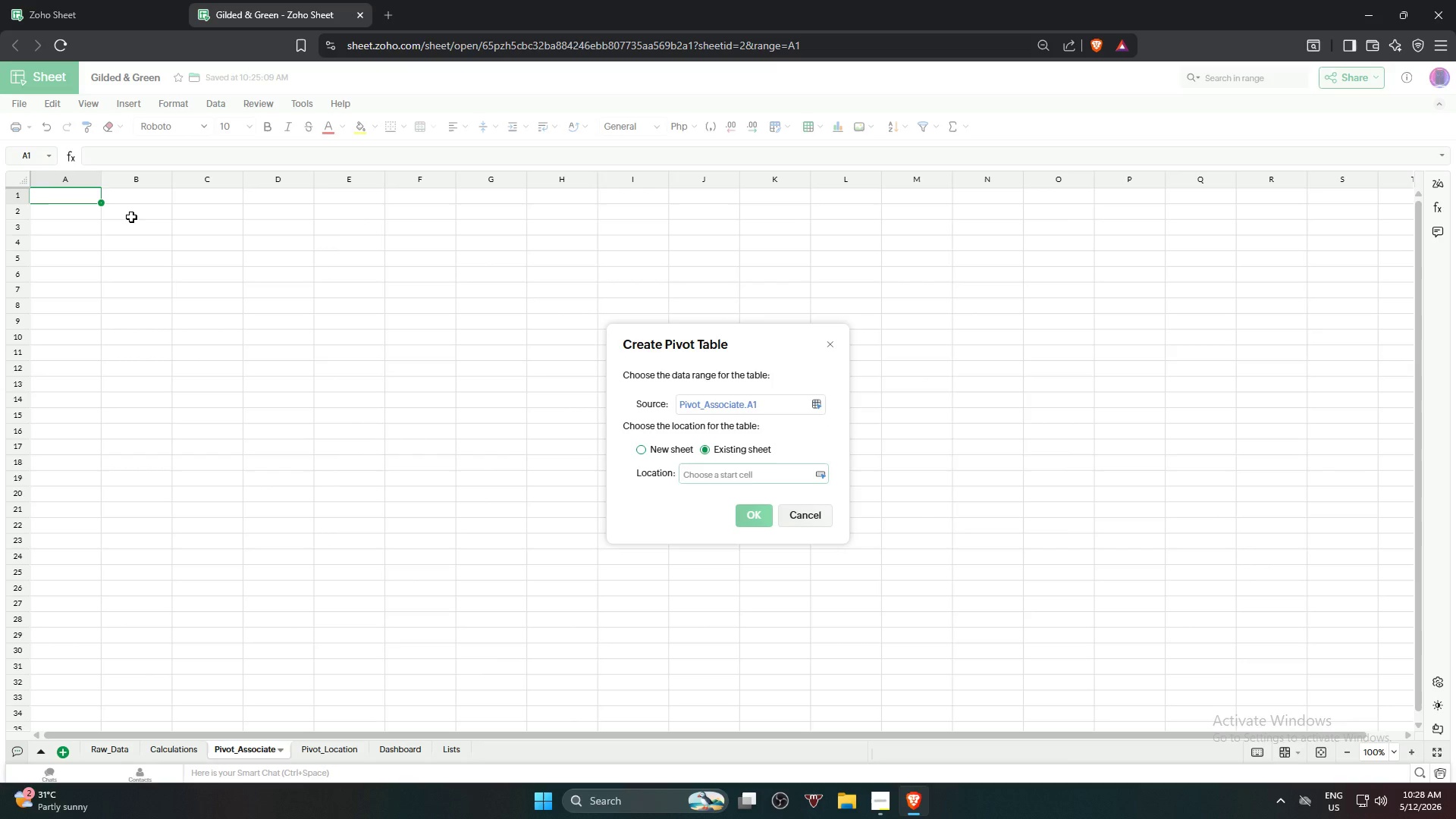 
left_click([131, 217])
 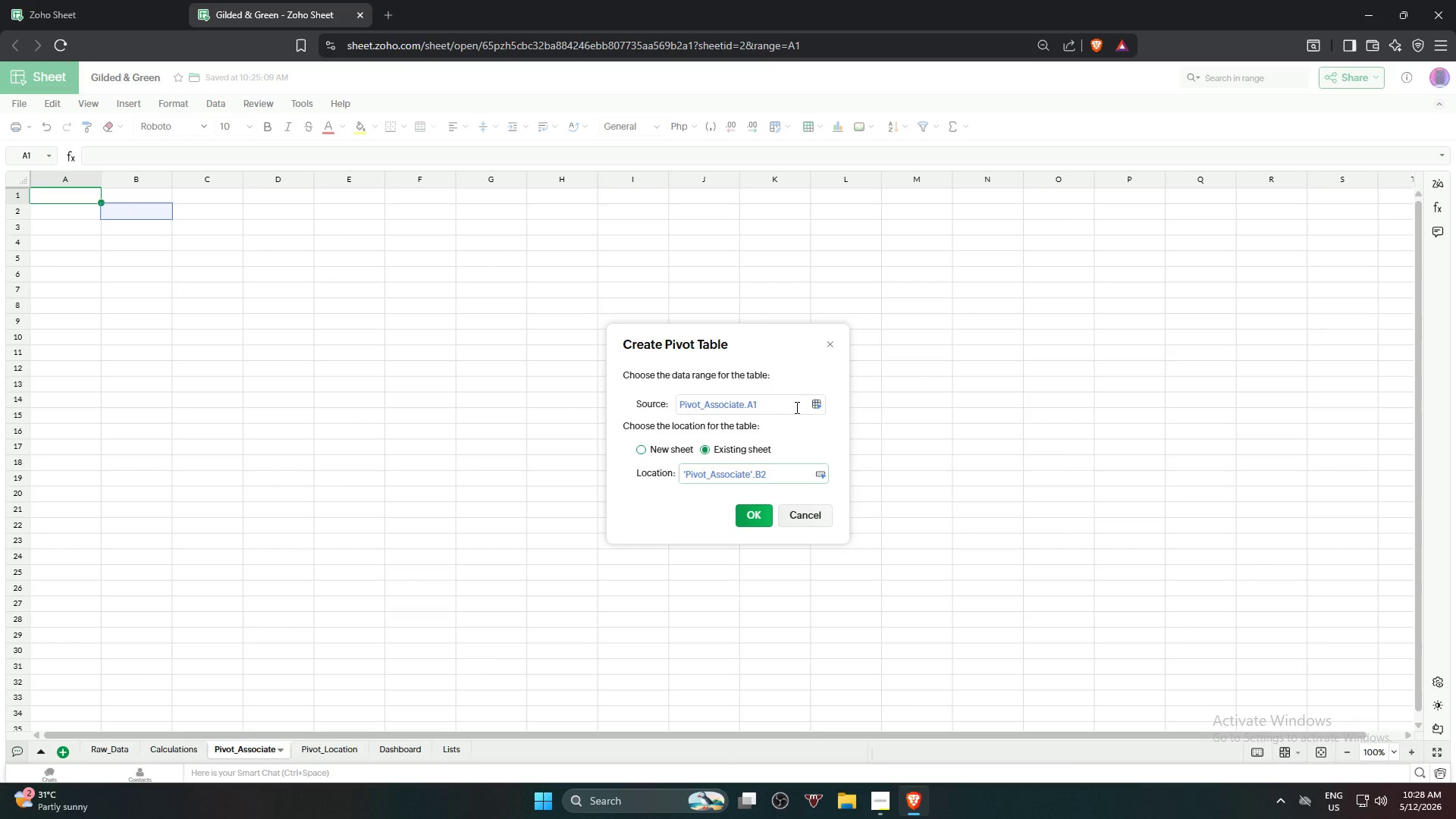 
left_click([822, 406])
 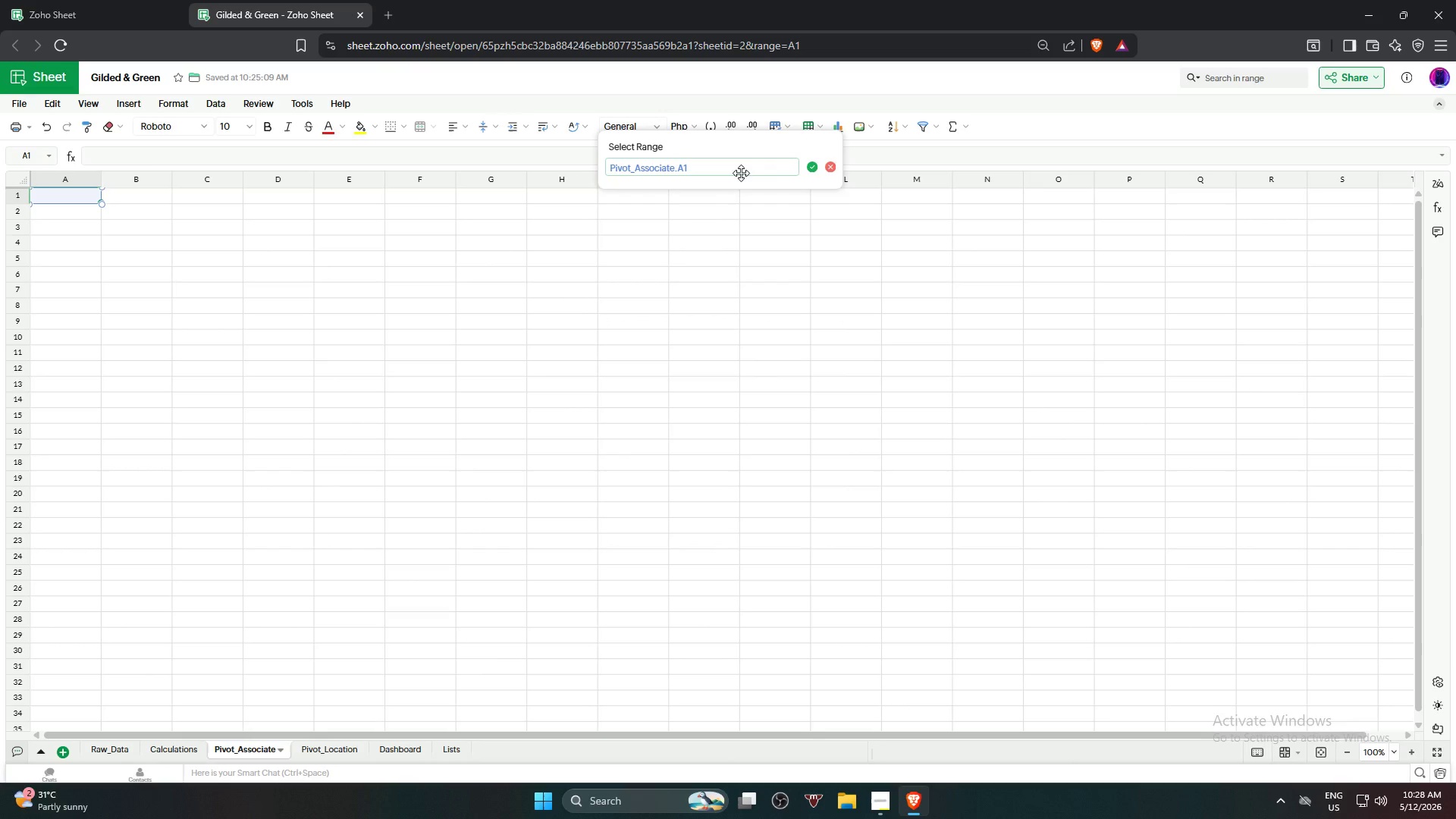 
left_click_drag(start_coordinate=[739, 173], to_coordinate=[562, 173])
 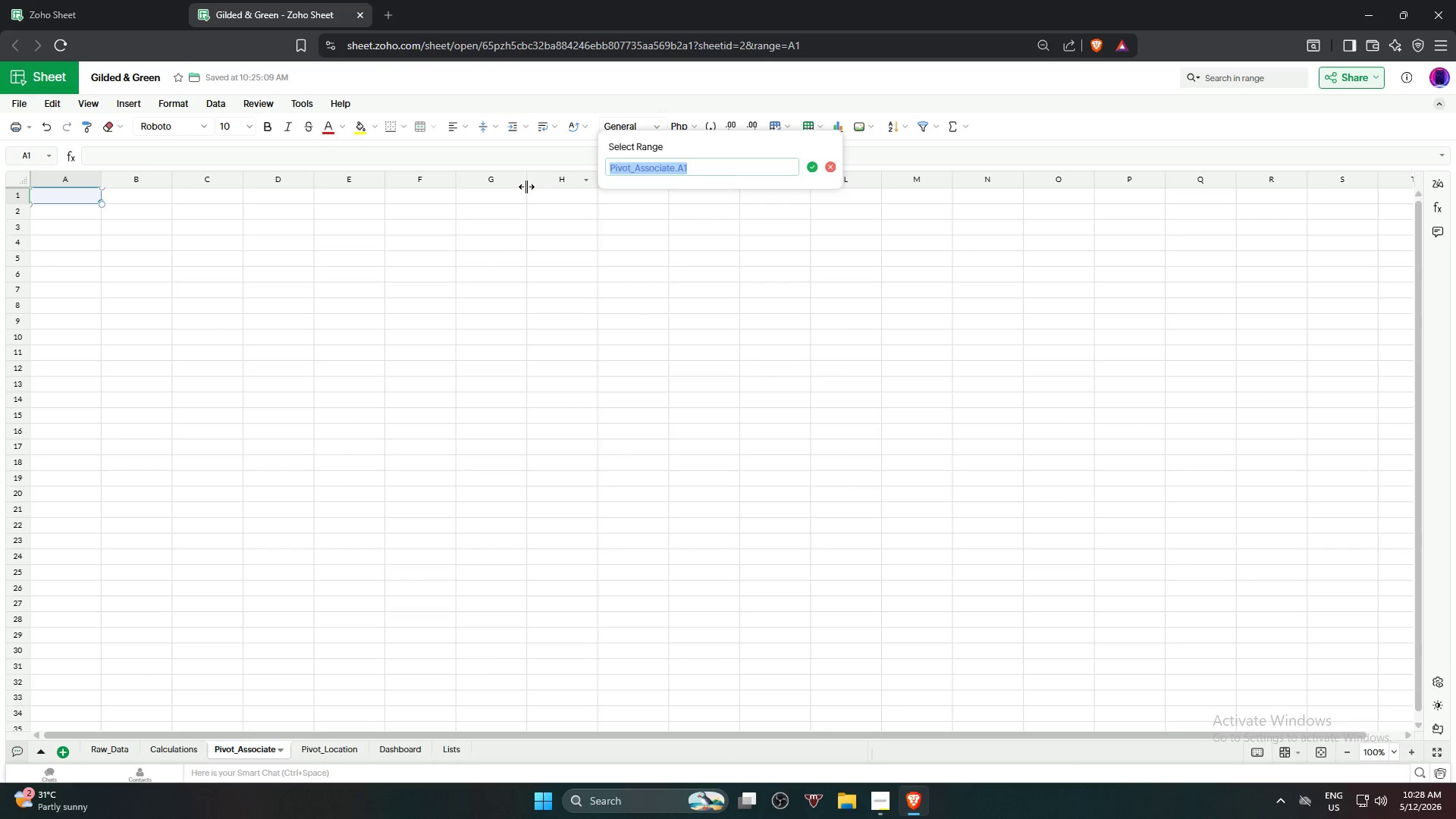 
key(Backspace)
 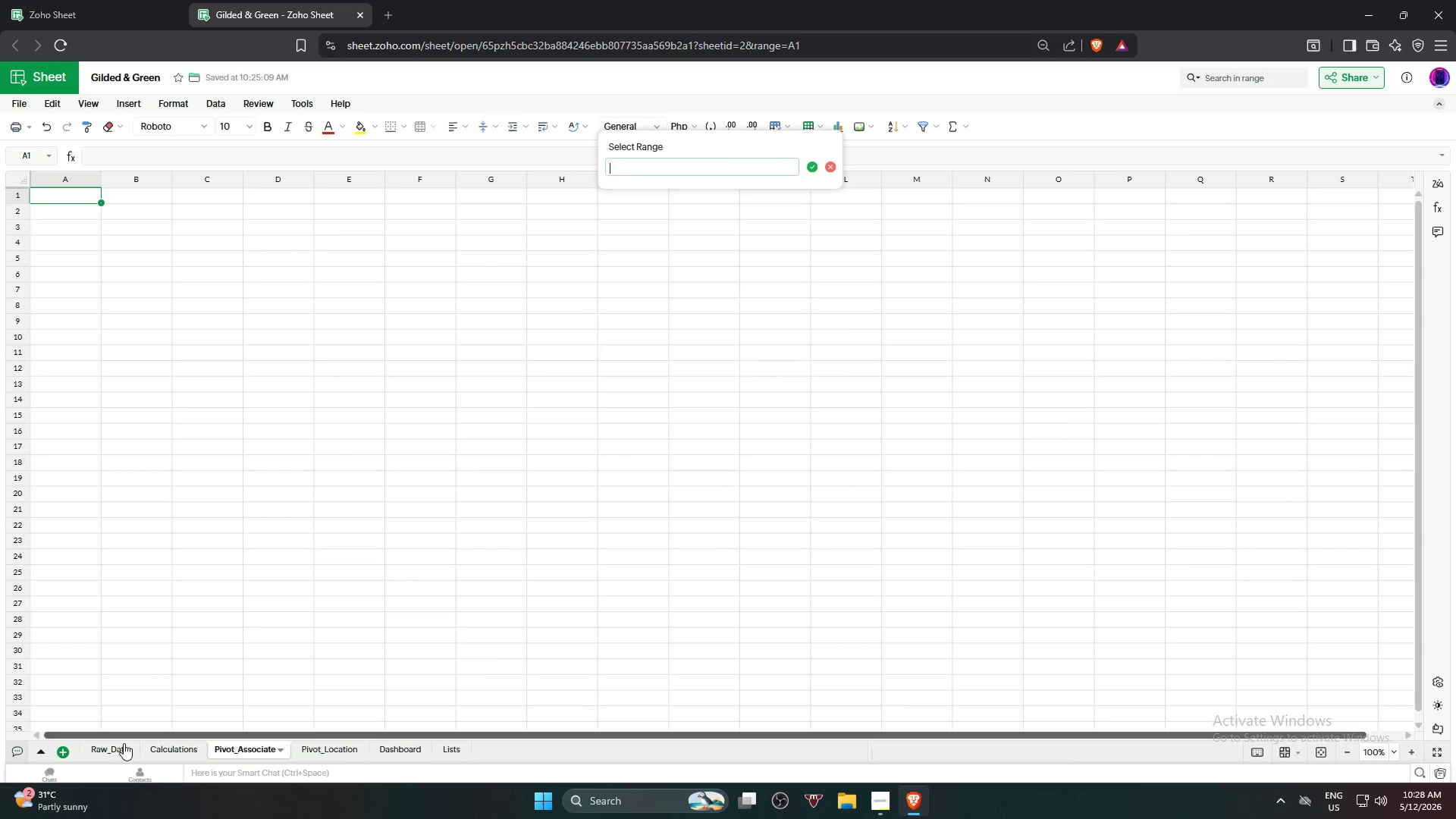 
left_click([118, 751])
 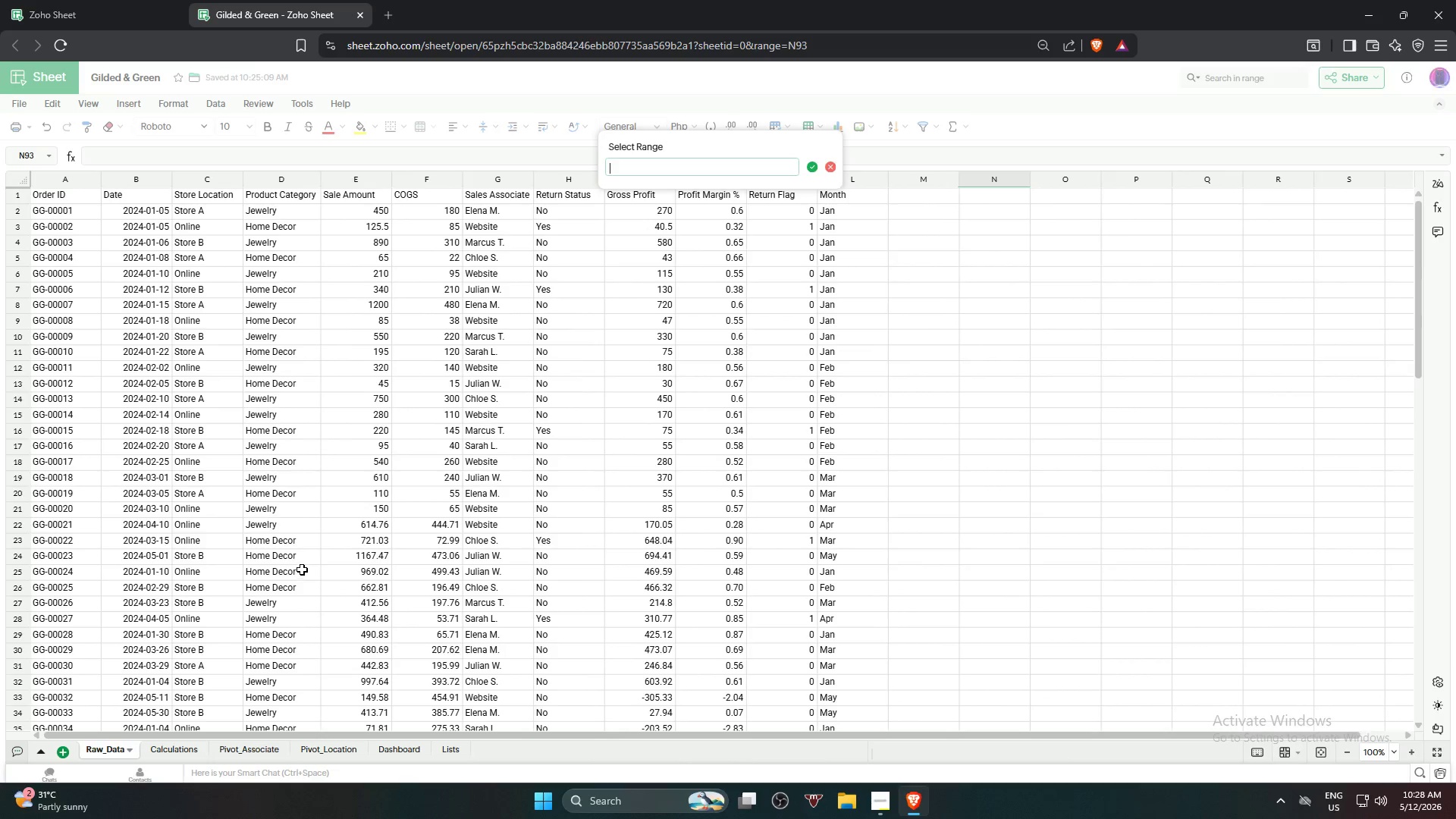 
scroll: coordinate [316, 566], scroll_direction: up, amount: 5.0
 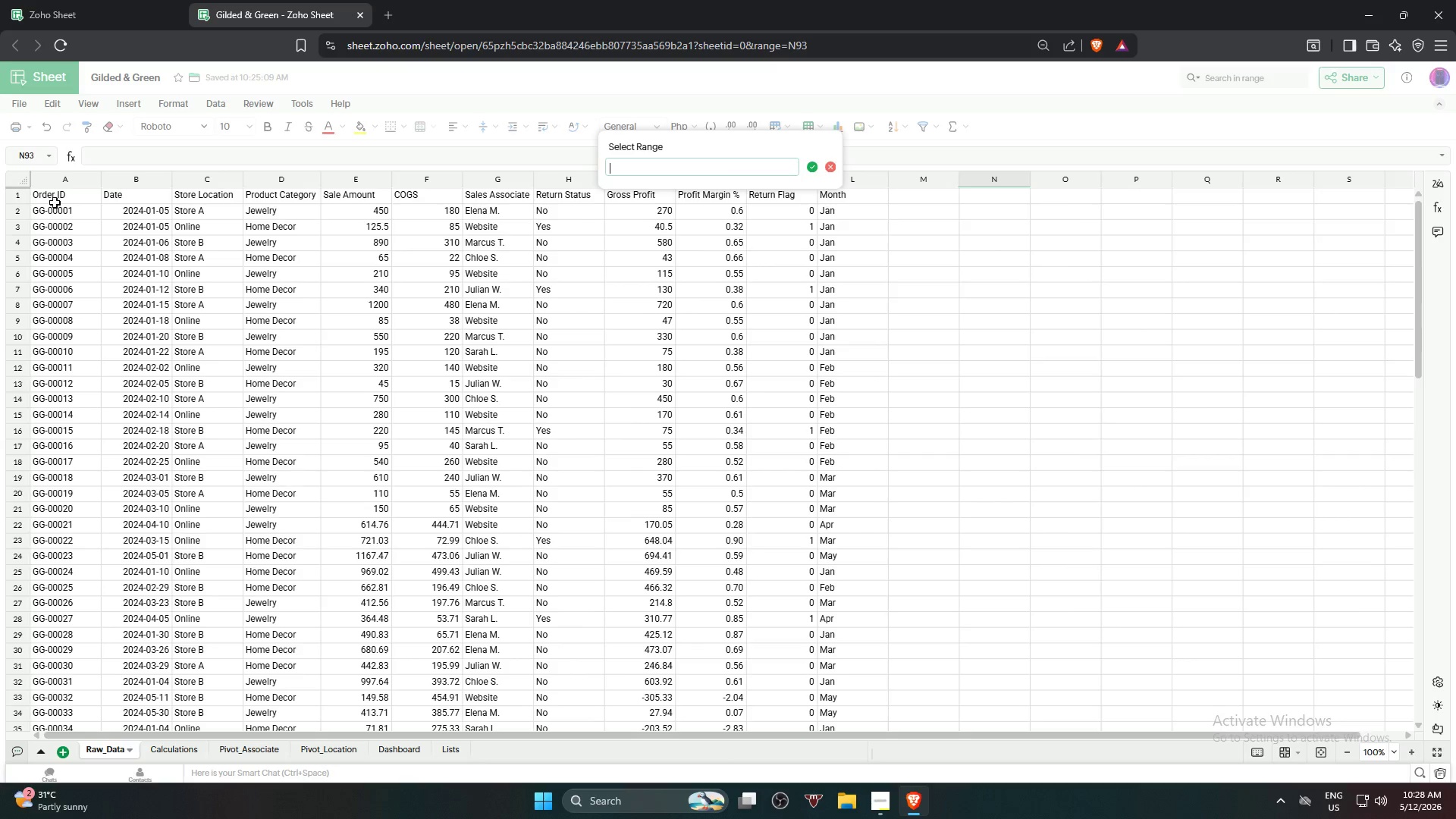 
left_click_drag(start_coordinate=[57, 195], to_coordinate=[841, 611])
 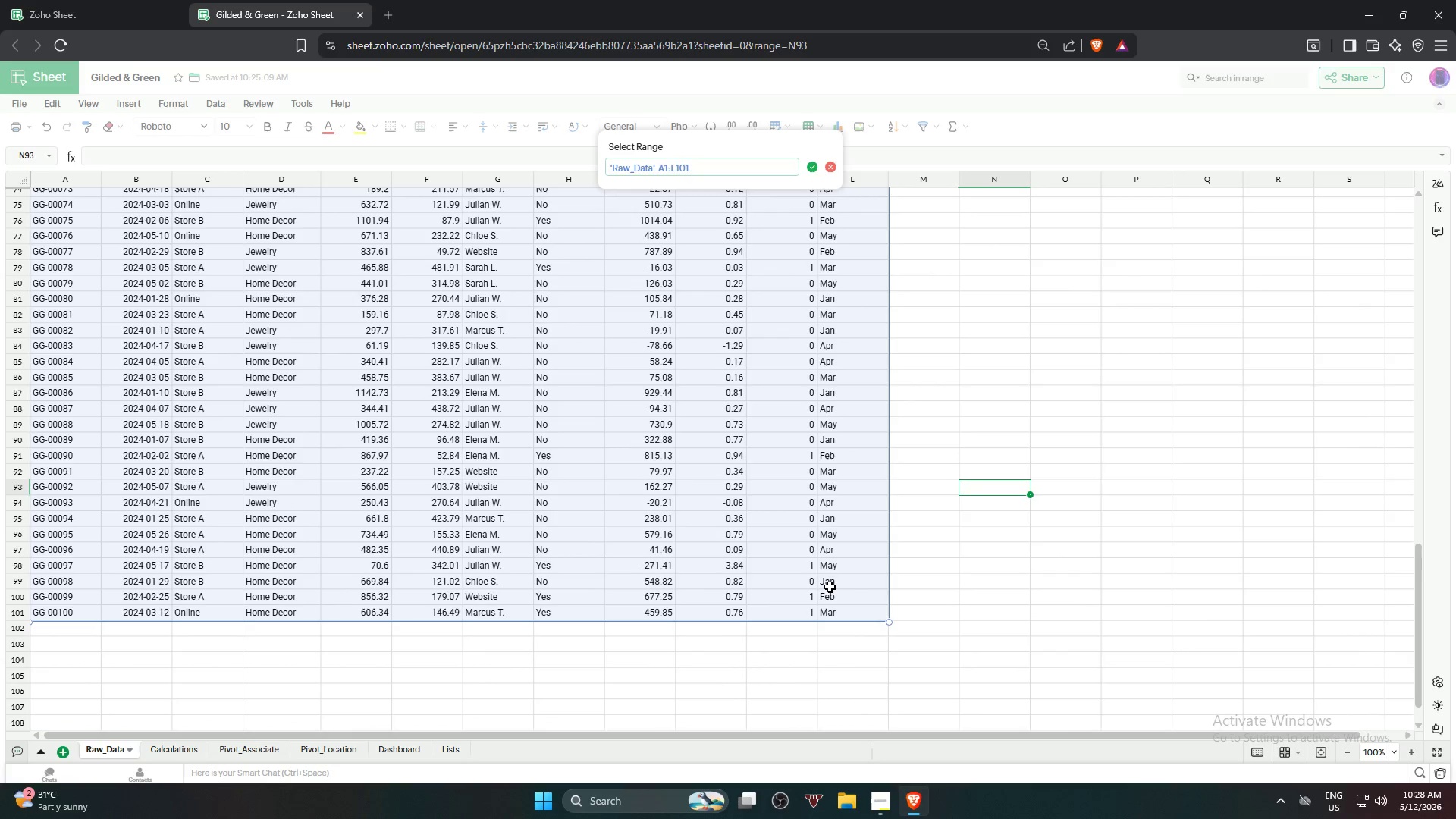 
key(NumpadEnter)
 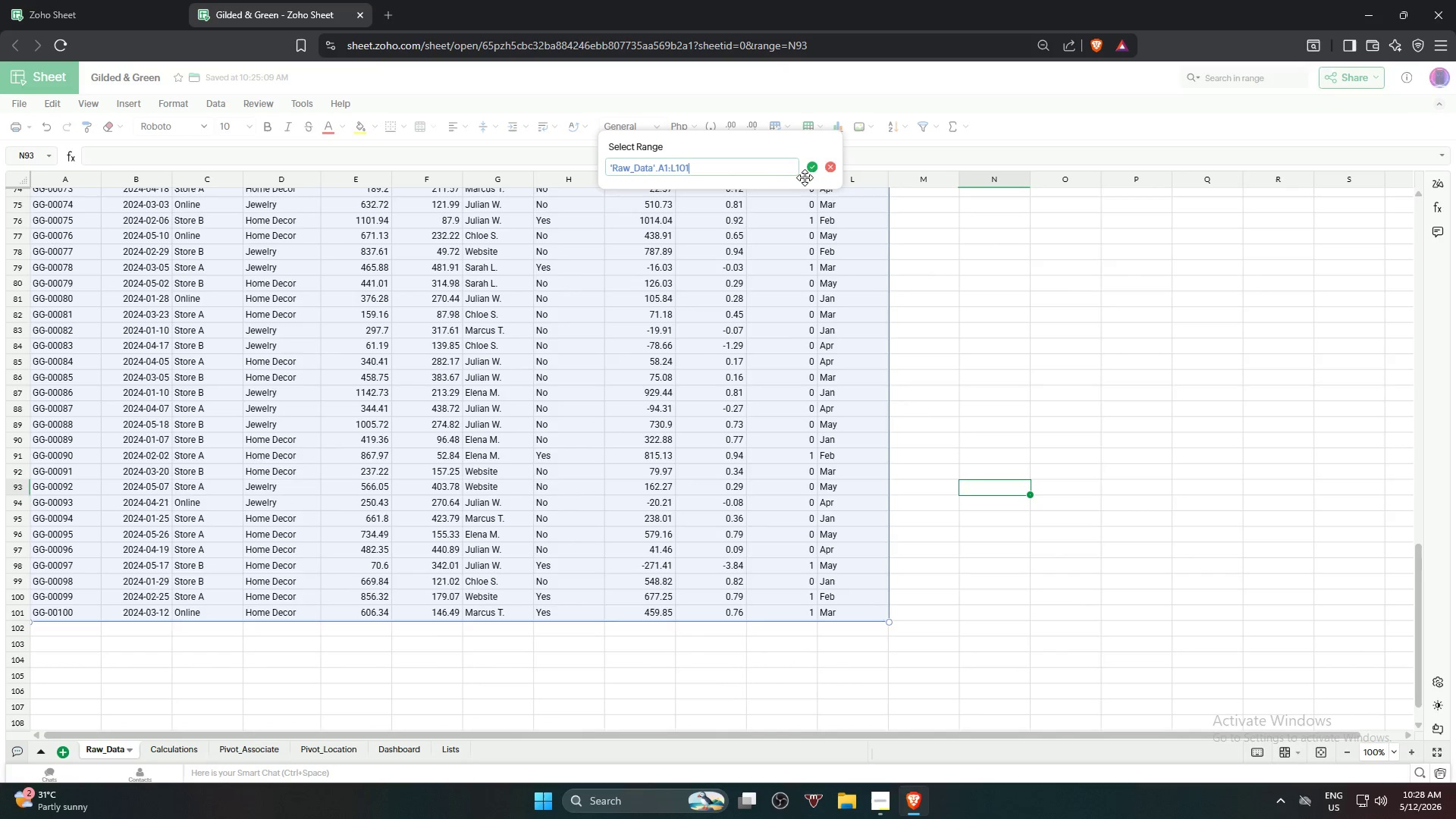 
left_click([810, 171])
 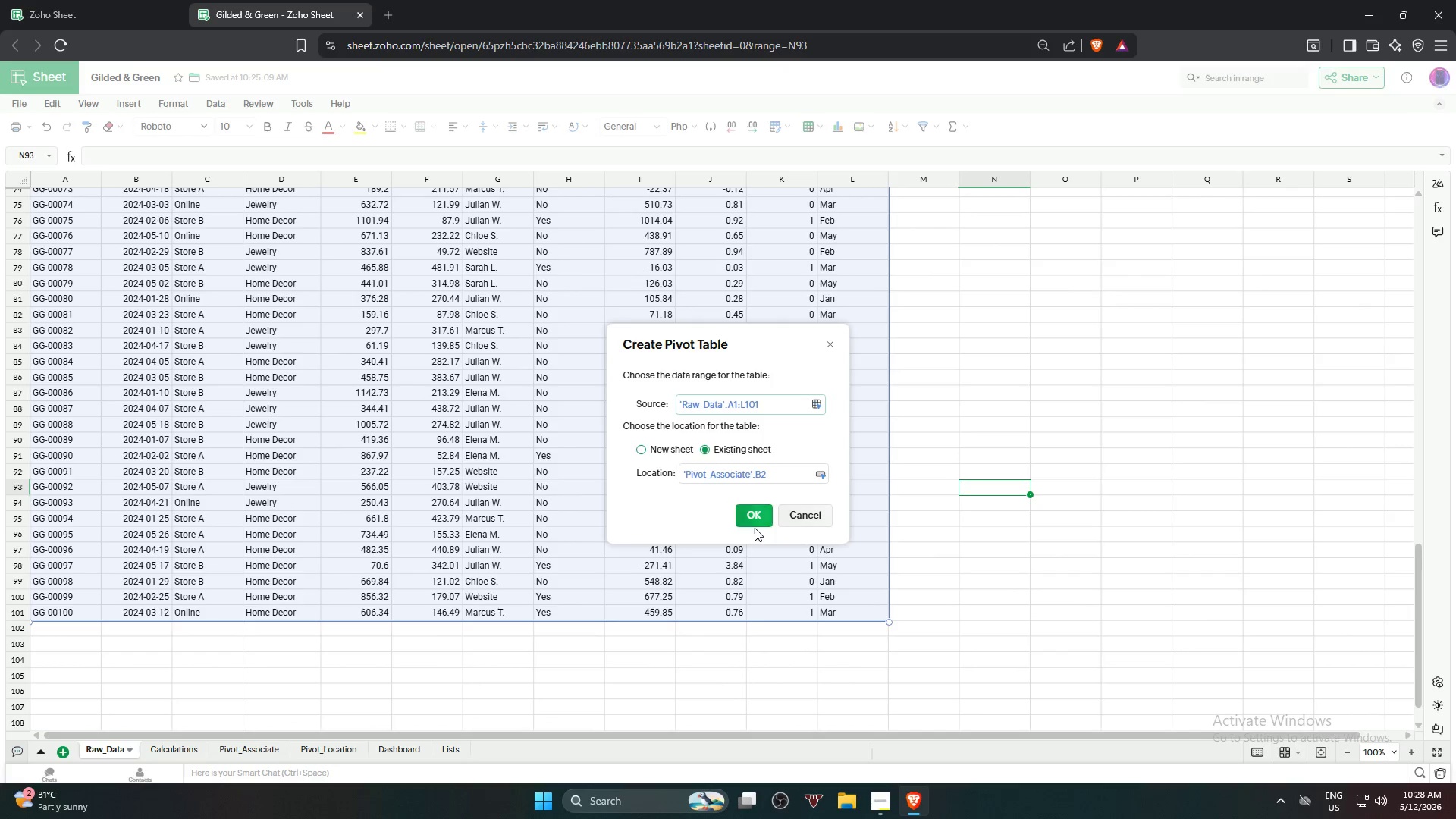 
left_click([750, 520])
 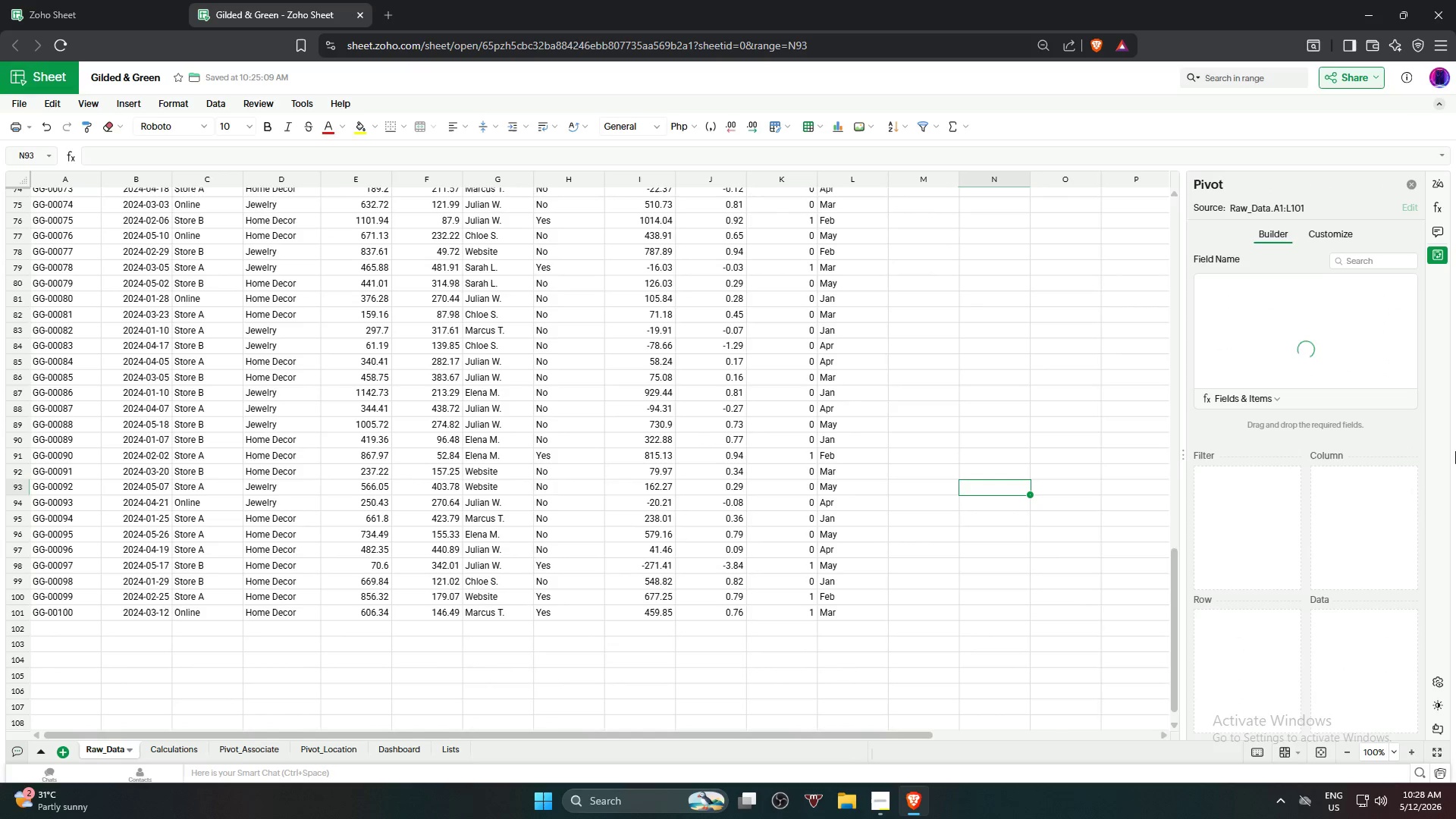 
mouse_move([1338, 441])
 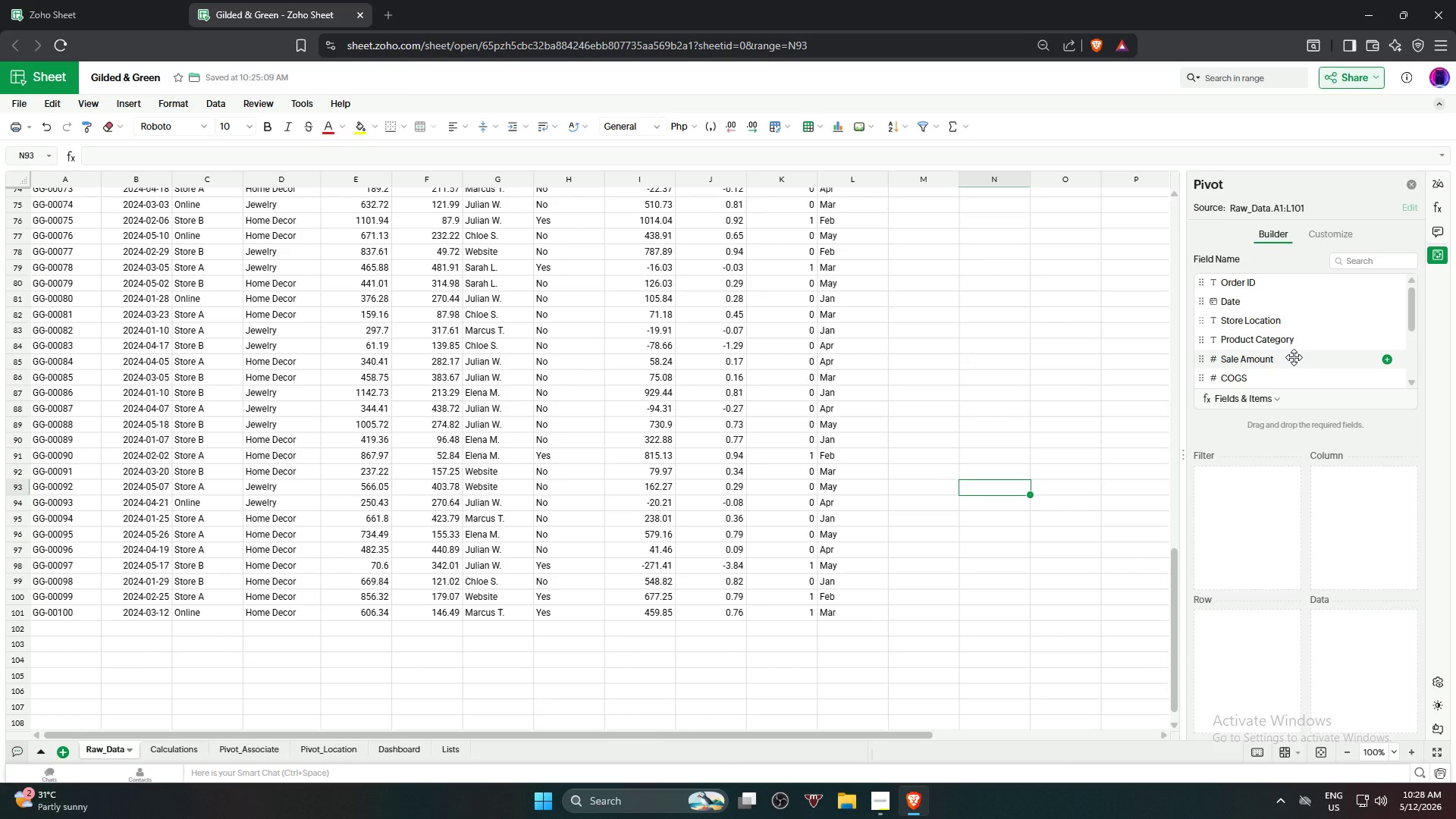 
scroll: coordinate [1294, 356], scroll_direction: down, amount: 2.0
 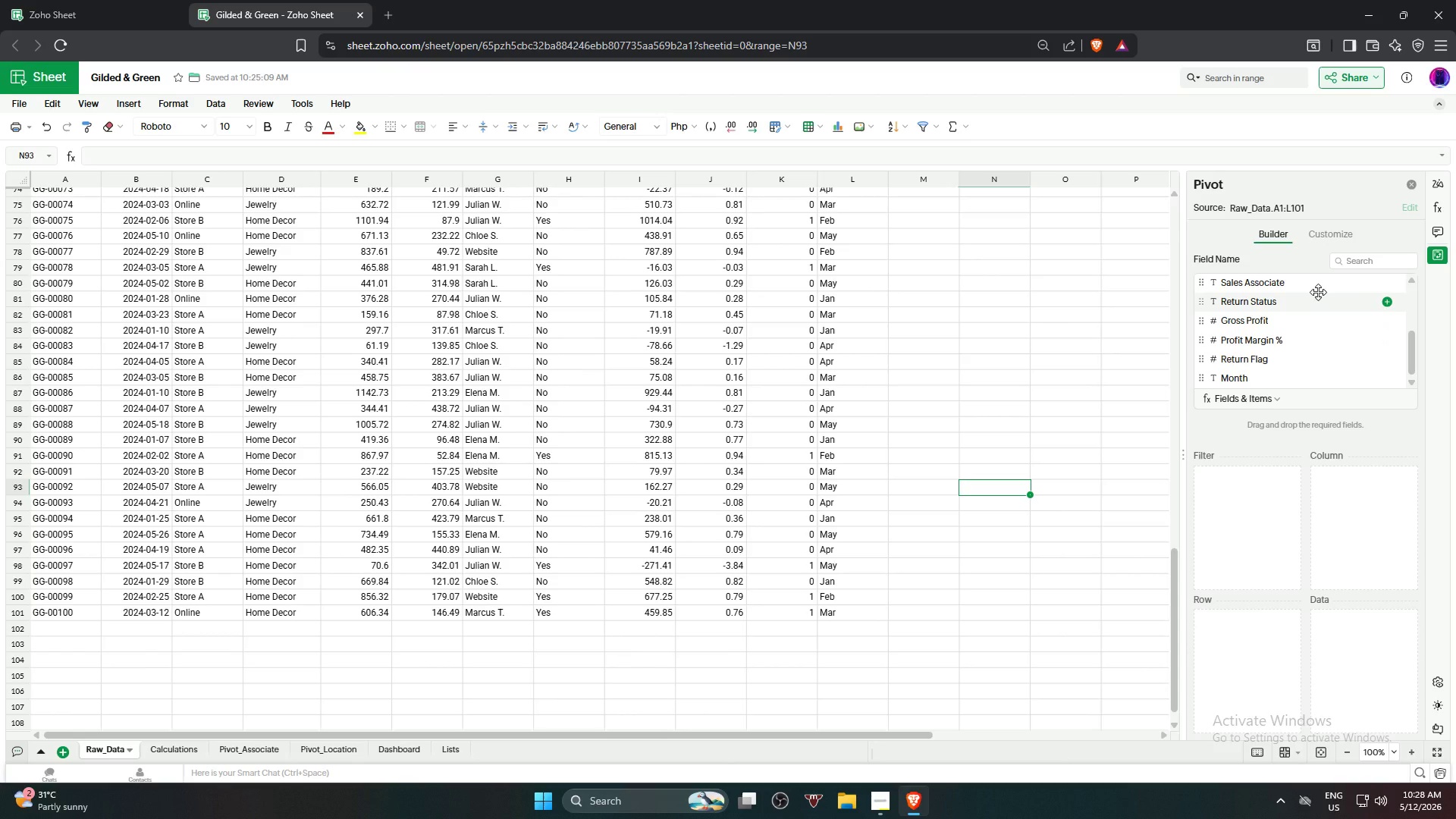 
left_click([1318, 292])
 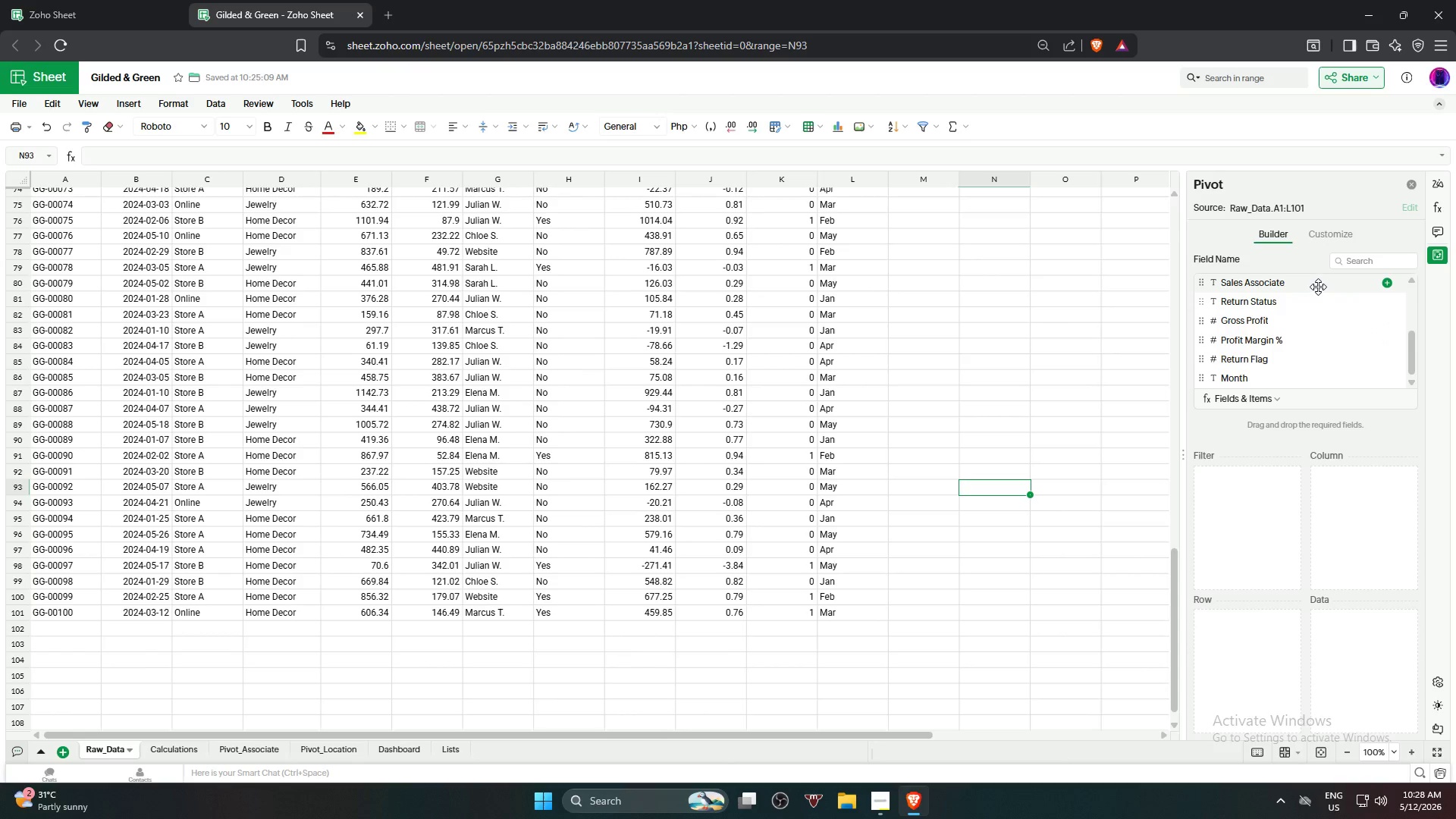 
left_click_drag(start_coordinate=[1318, 287], to_coordinate=[1255, 623])
 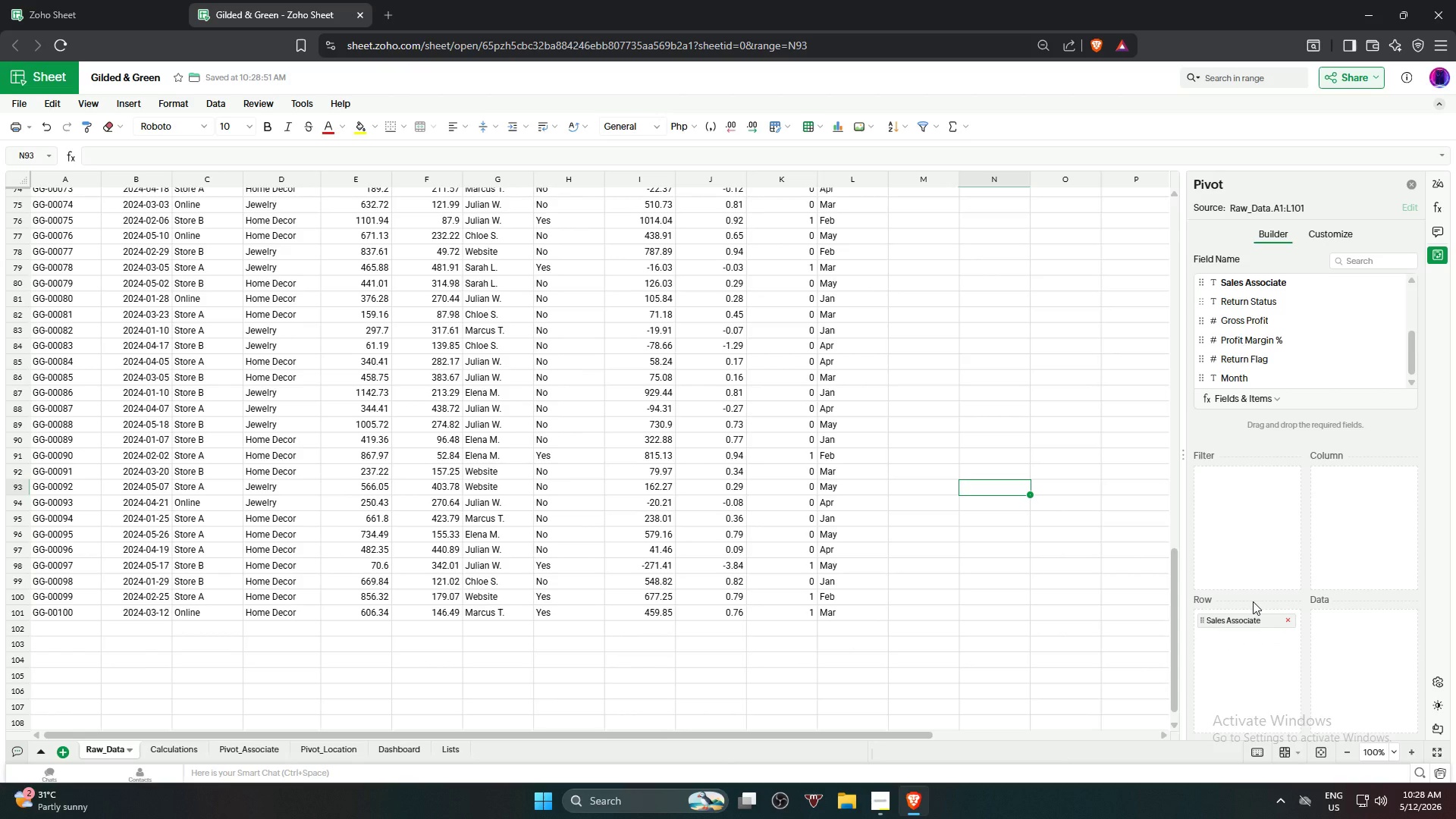 
wait(6.09)
 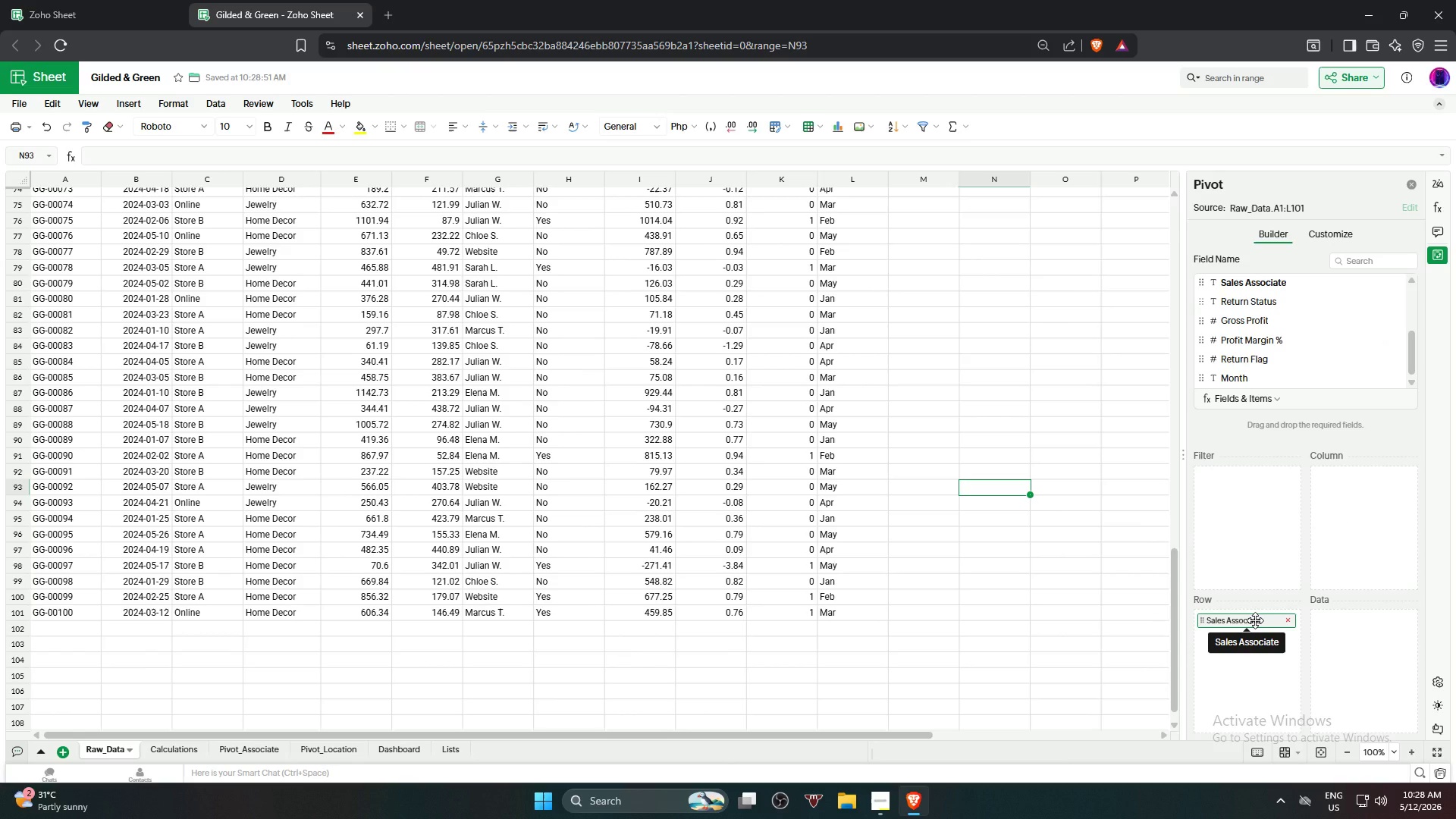 
scroll: coordinate [1280, 375], scroll_direction: up, amount: 2.0
 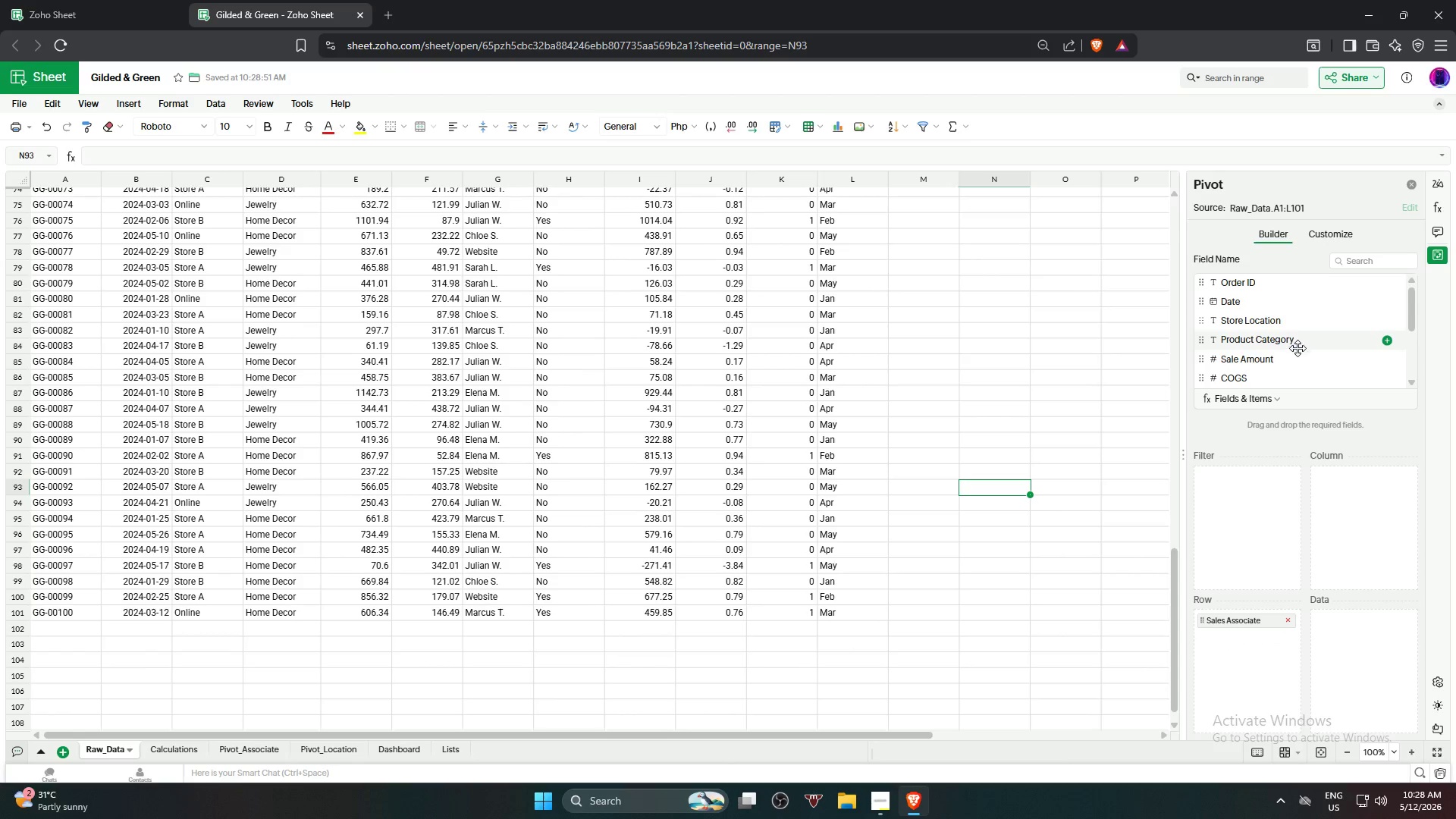 
left_click_drag(start_coordinate=[1294, 359], to_coordinate=[1379, 638])
 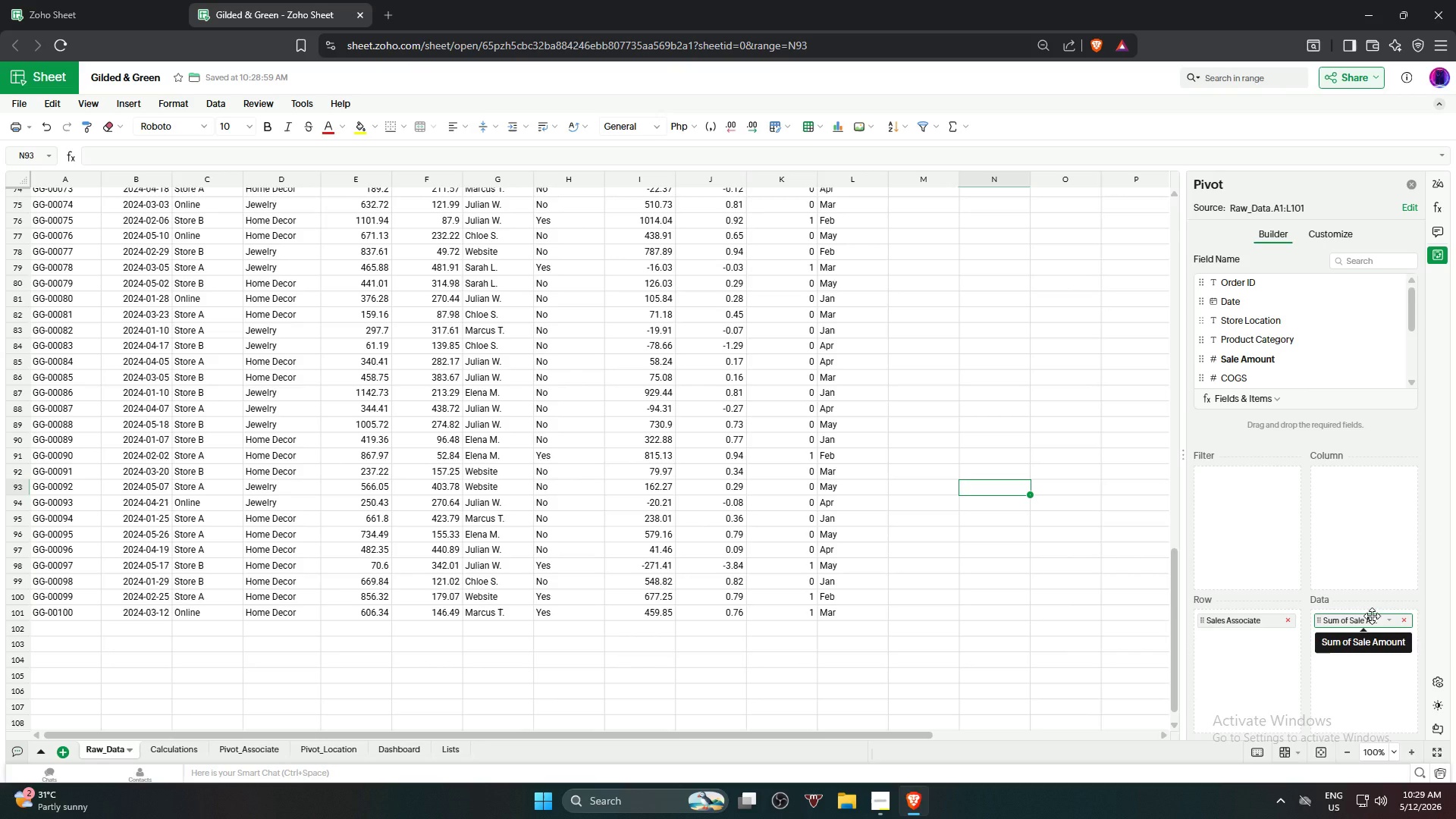 
wait(10.0)
 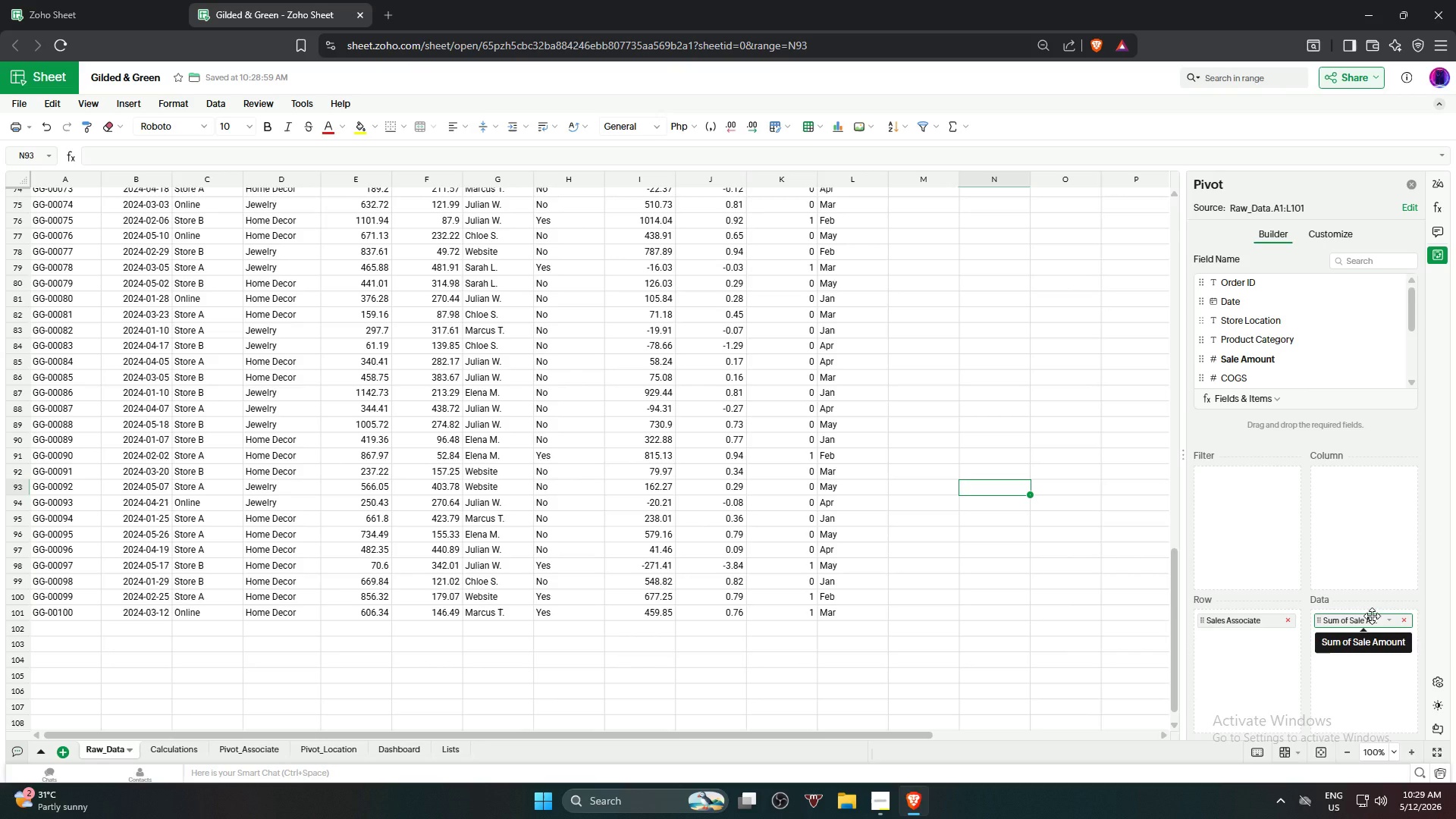 
scroll: coordinate [1282, 366], scroll_direction: down, amount: 1.0
 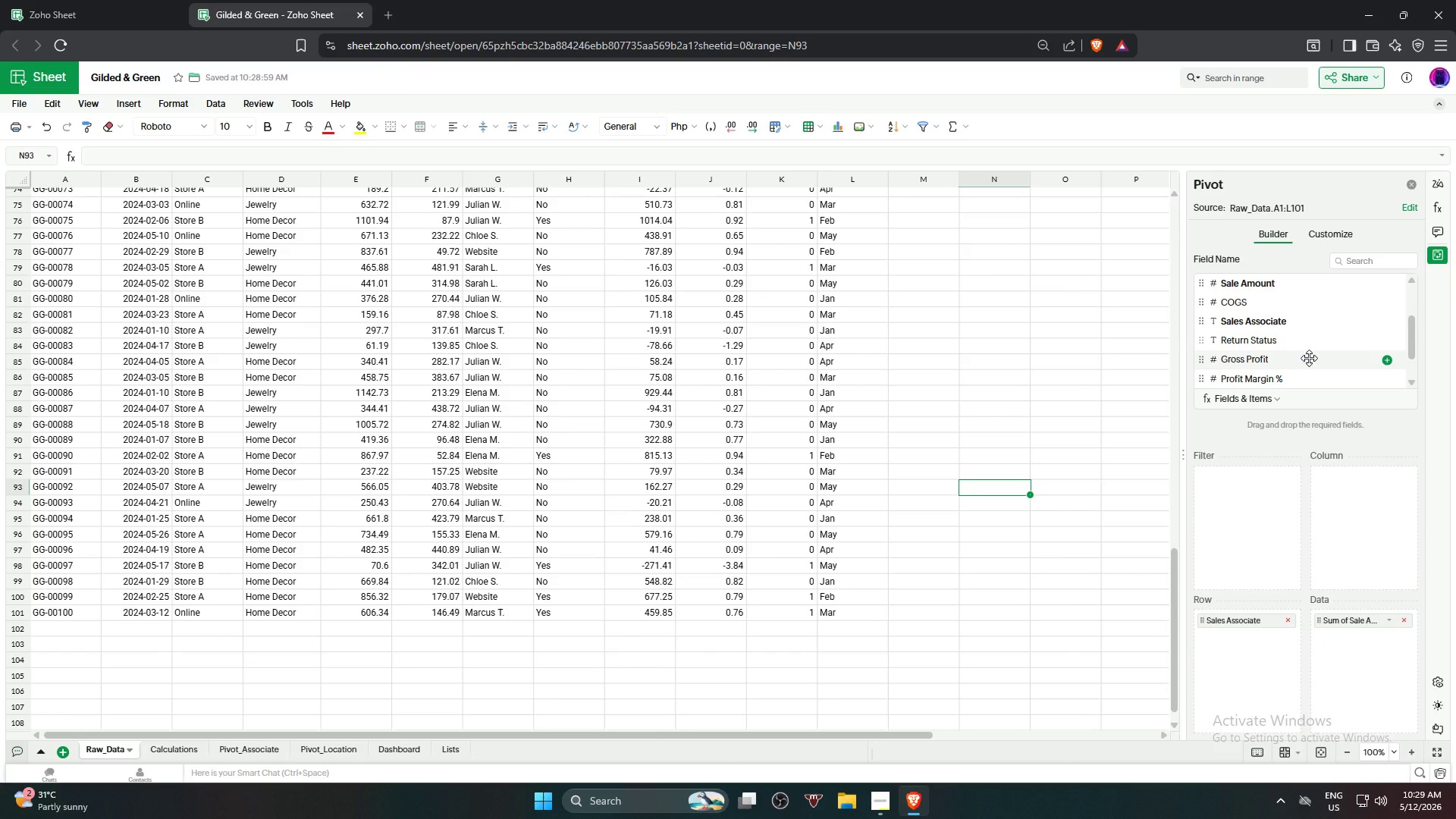 
left_click_drag(start_coordinate=[1309, 358], to_coordinate=[1355, 646])
 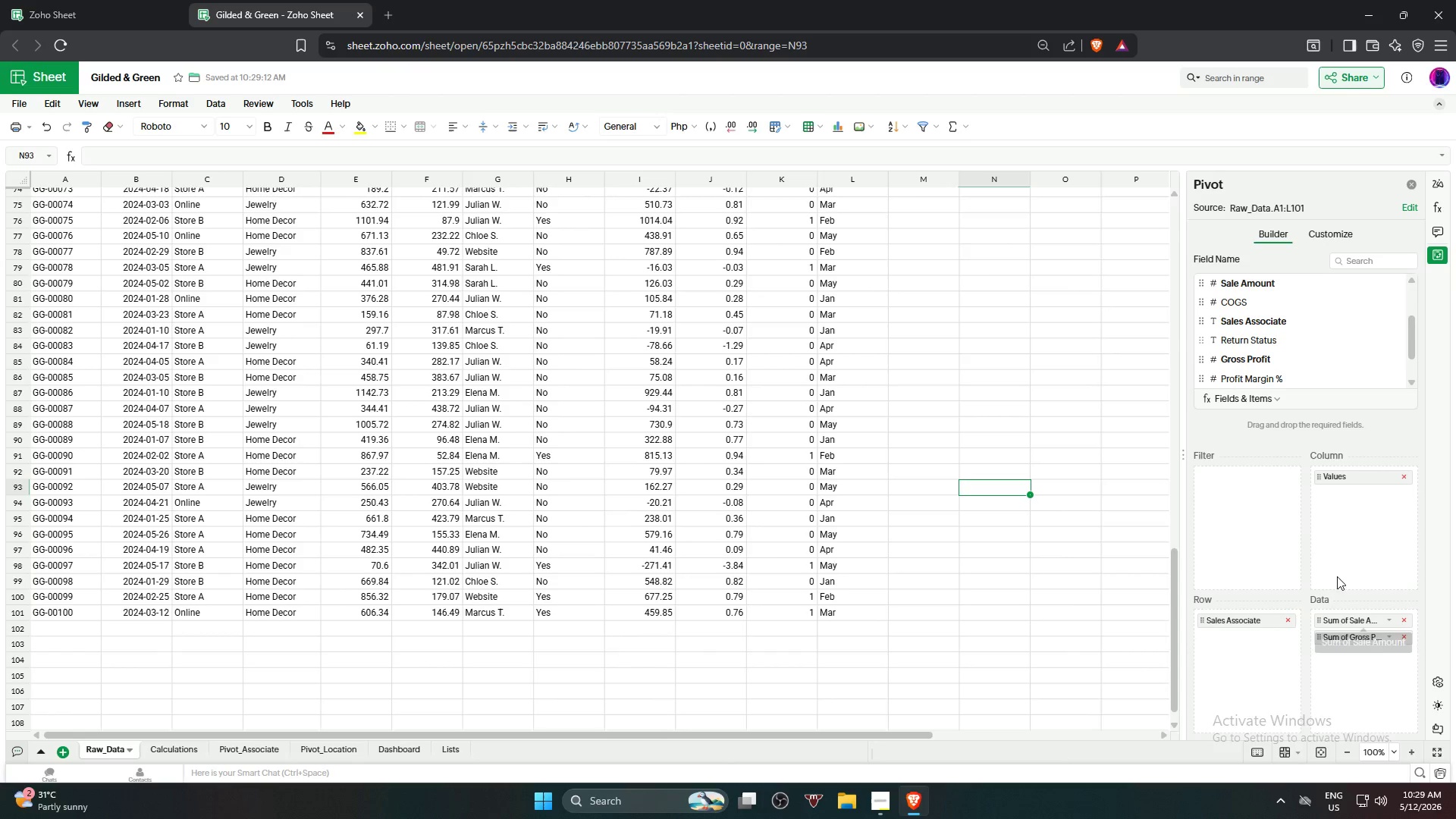 
scroll: coordinate [1242, 278], scroll_direction: up, amount: 5.0
 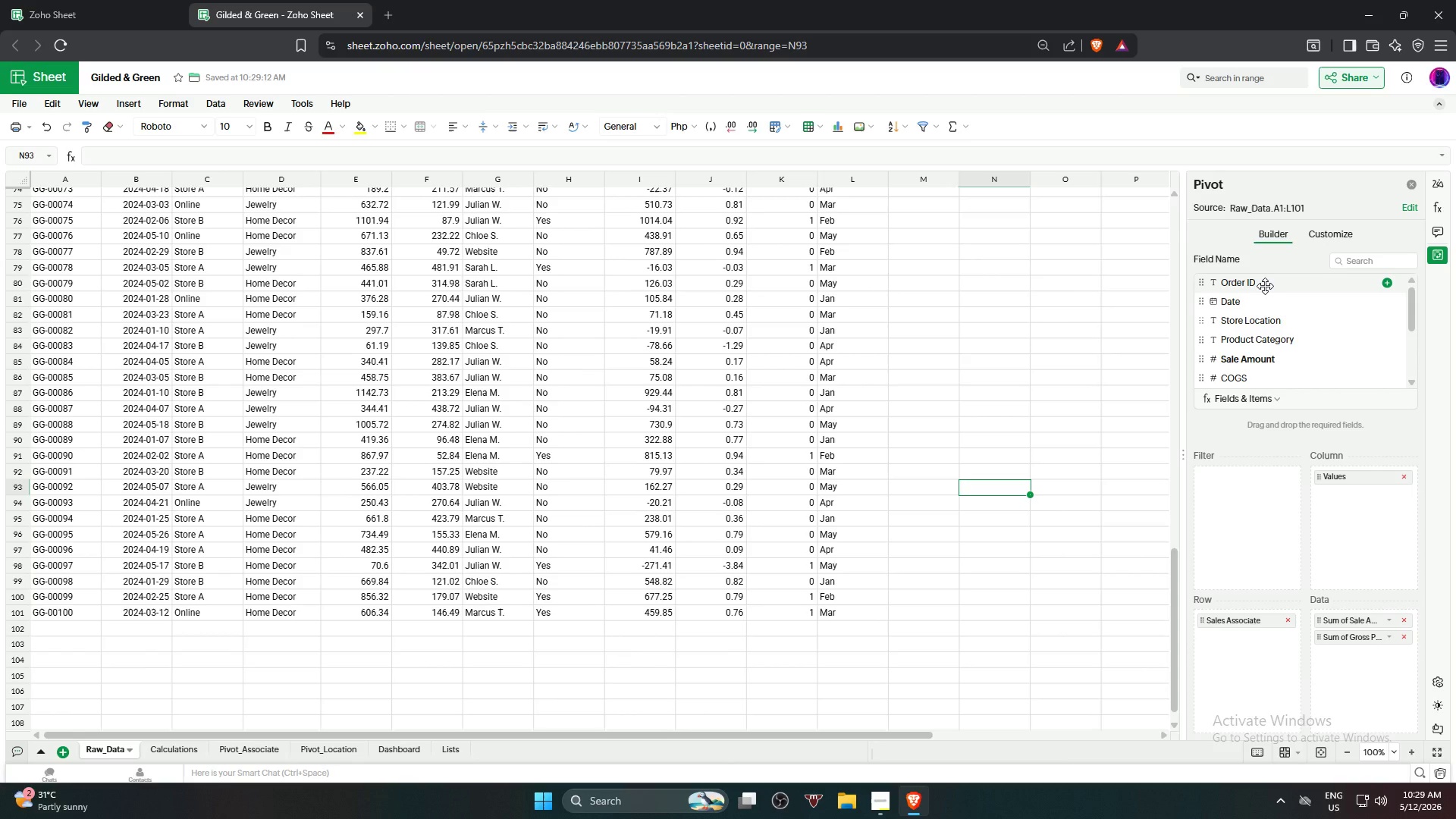 
left_click_drag(start_coordinate=[1265, 286], to_coordinate=[1343, 677])
 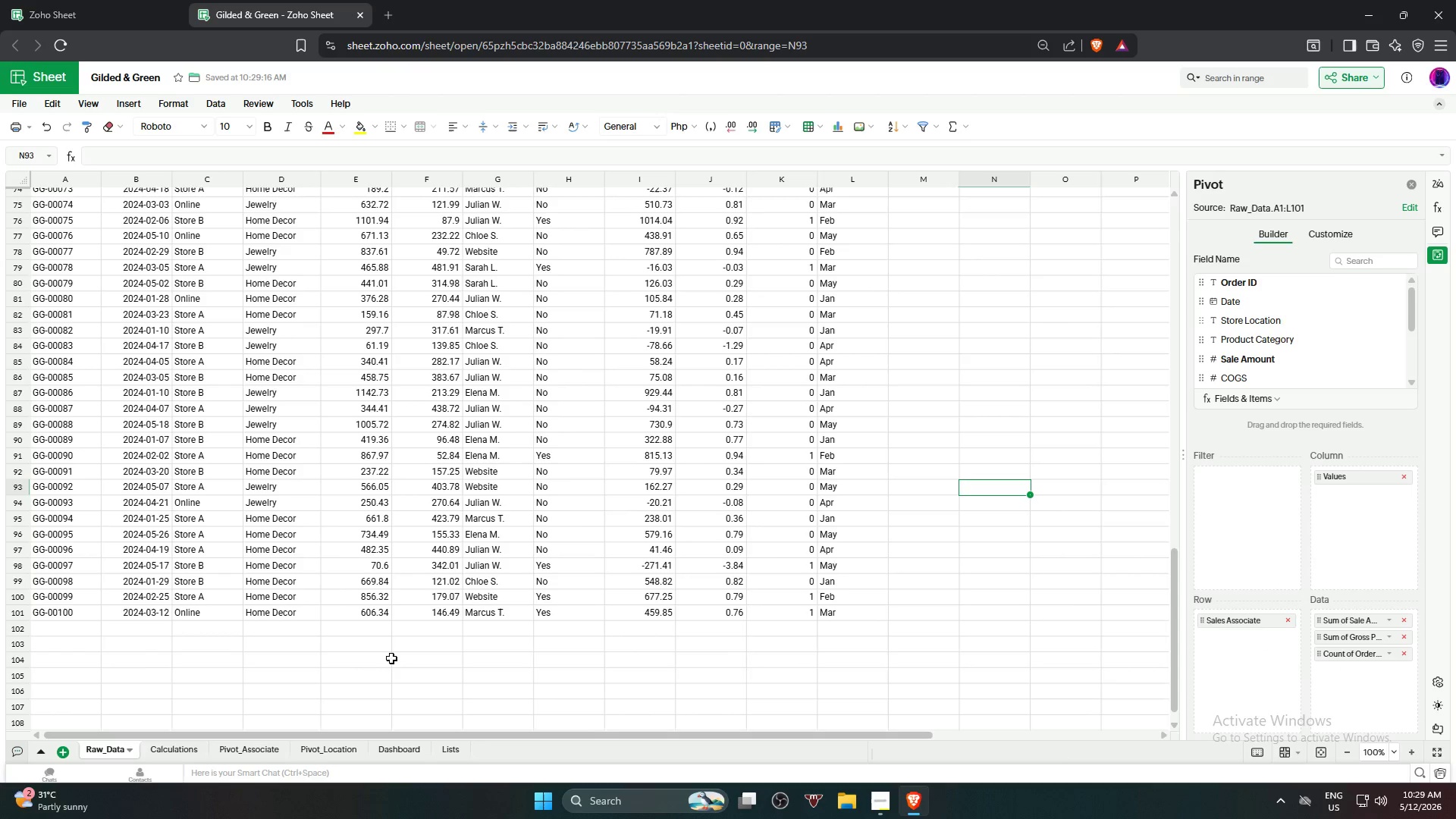 
left_click([251, 748])
 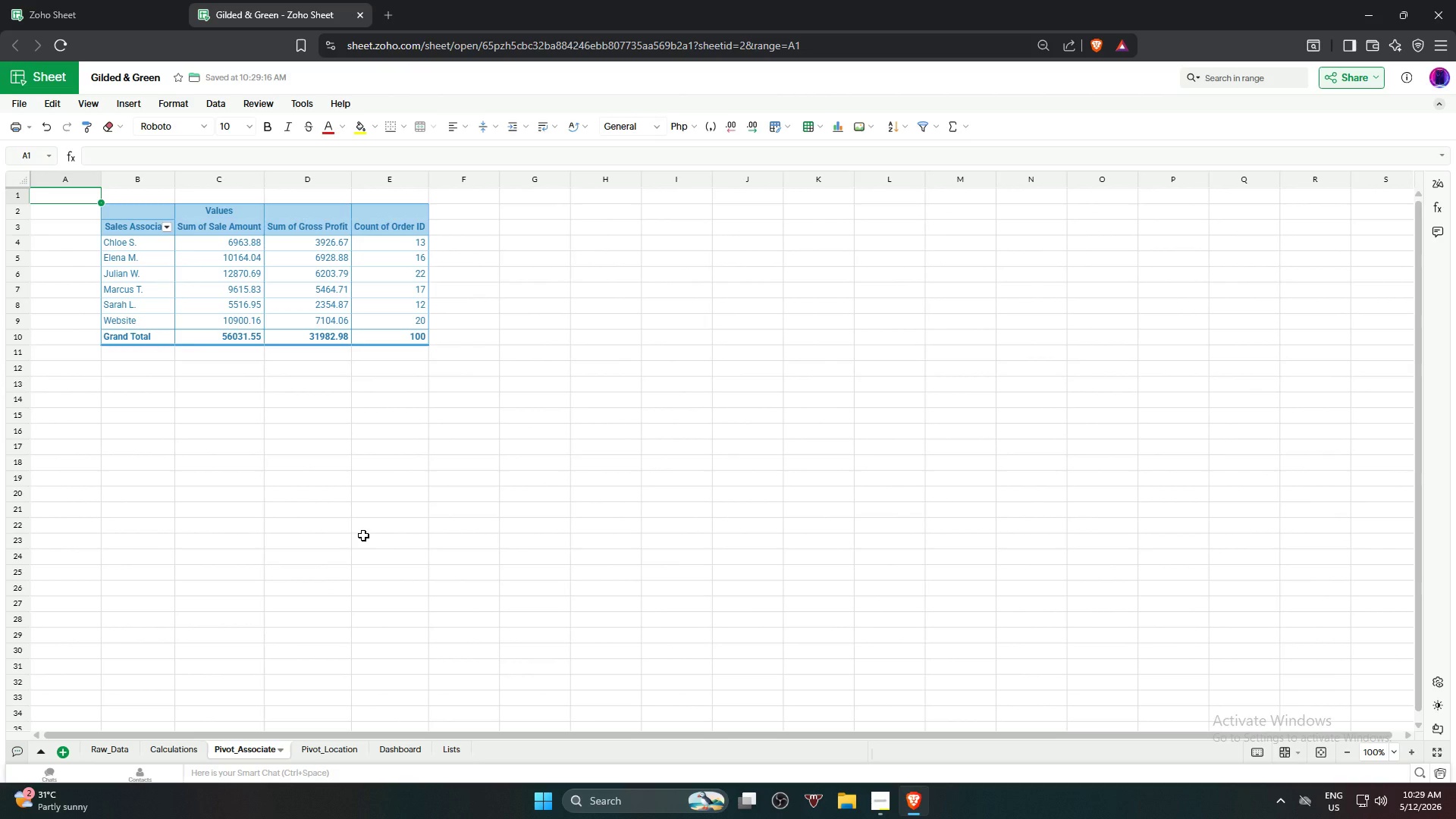 
wait(5.11)
 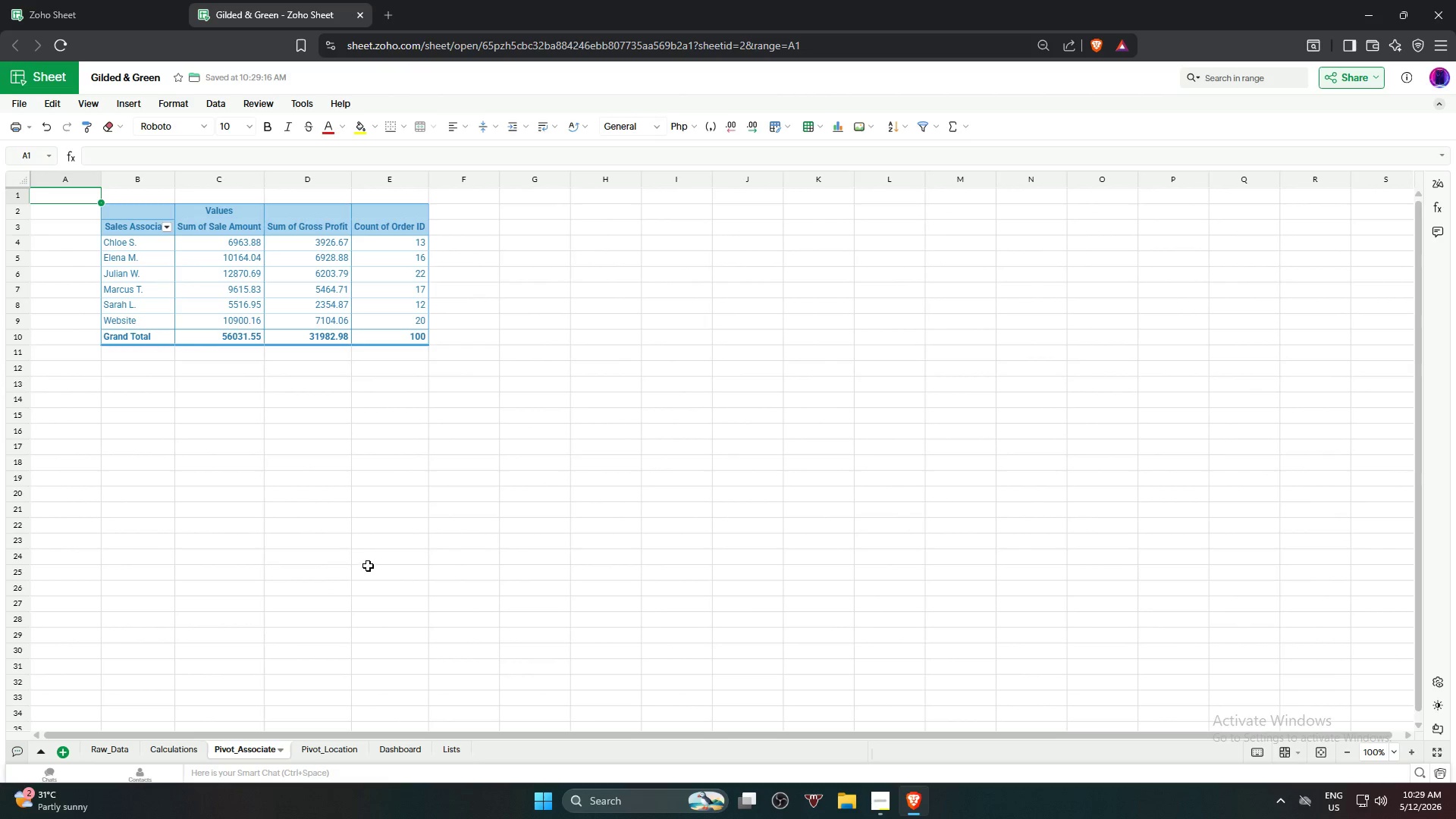 
left_click([237, 294])
 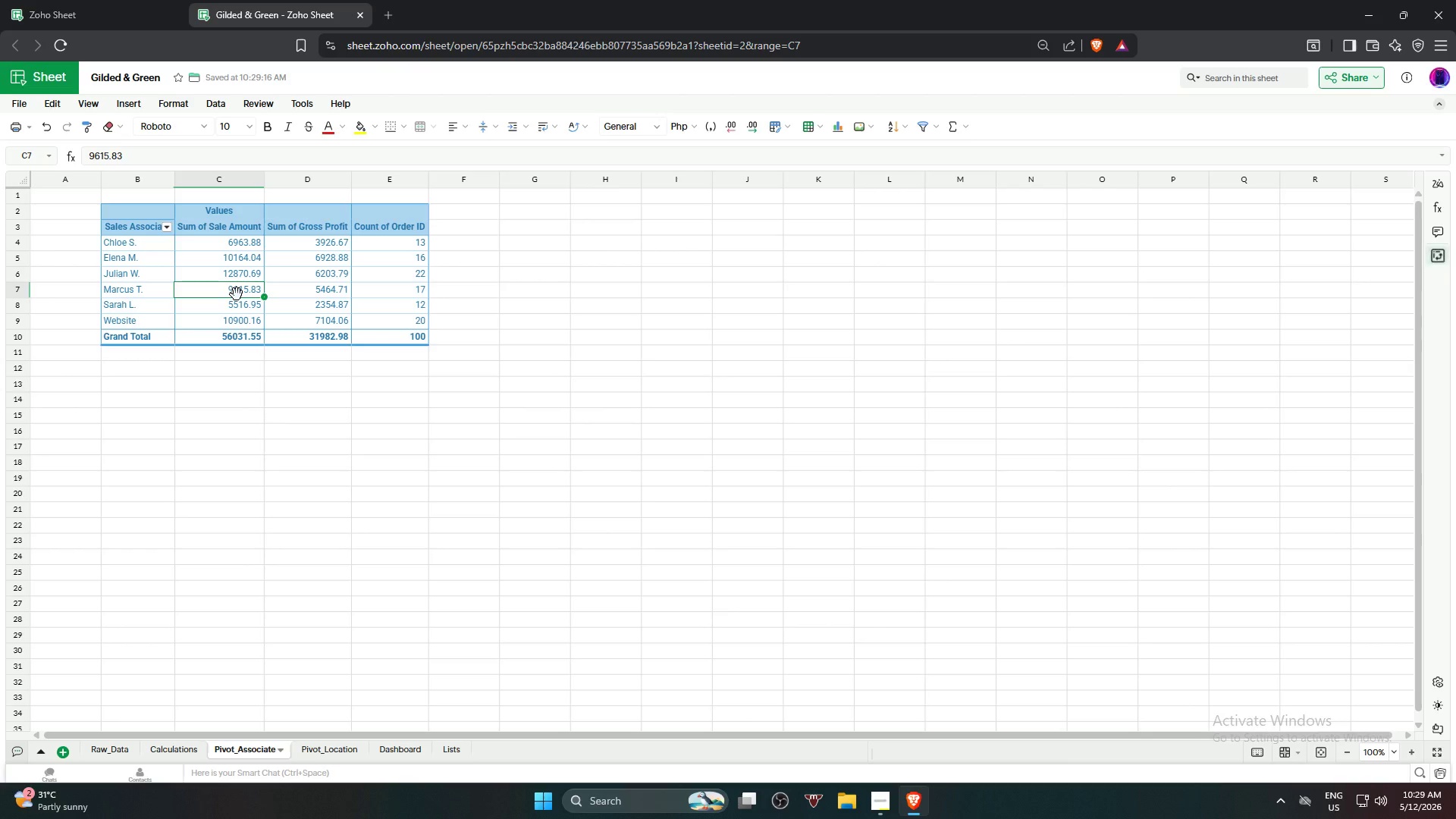 
right_click([237, 294])
 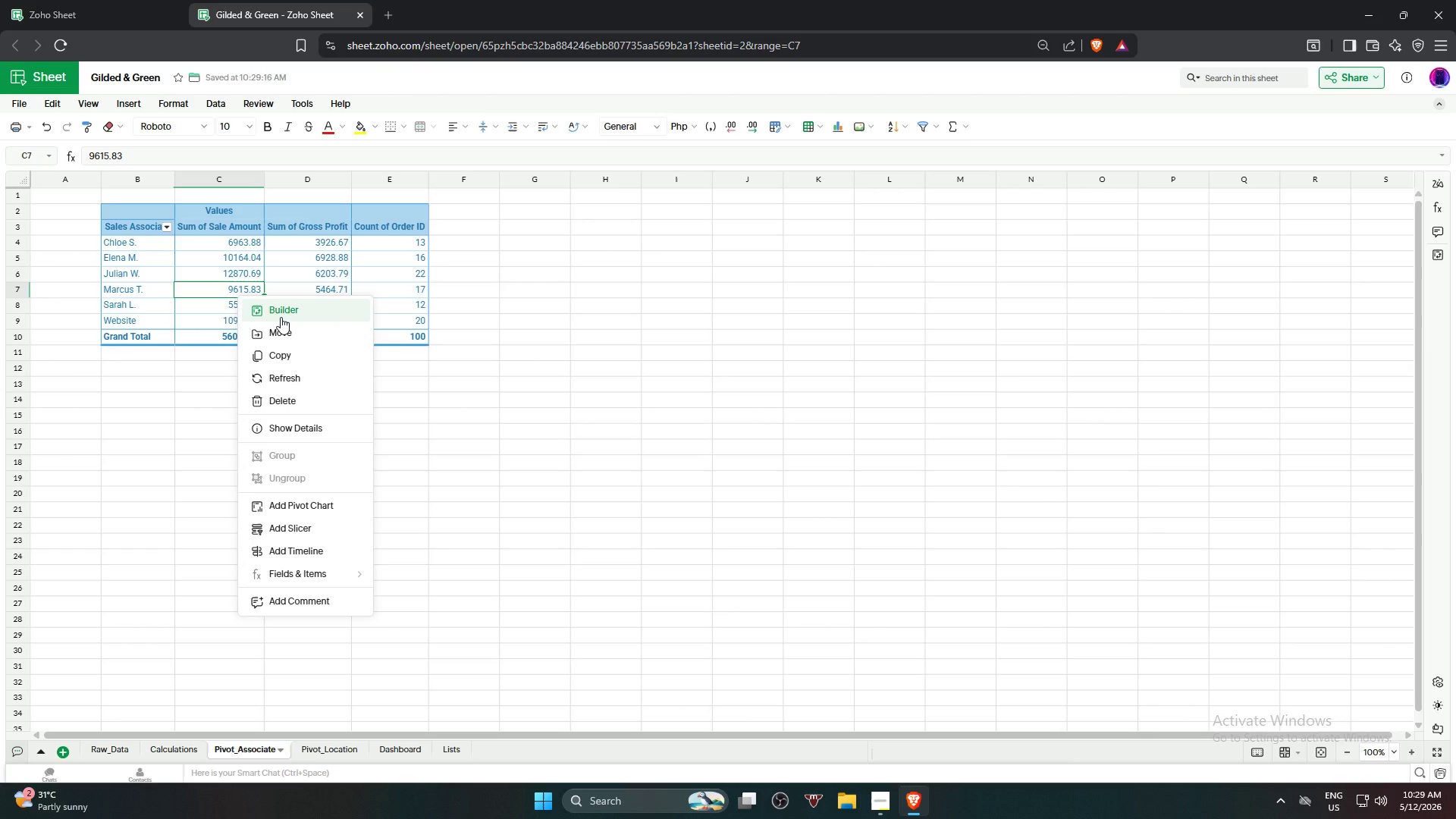 
left_click([281, 318])
 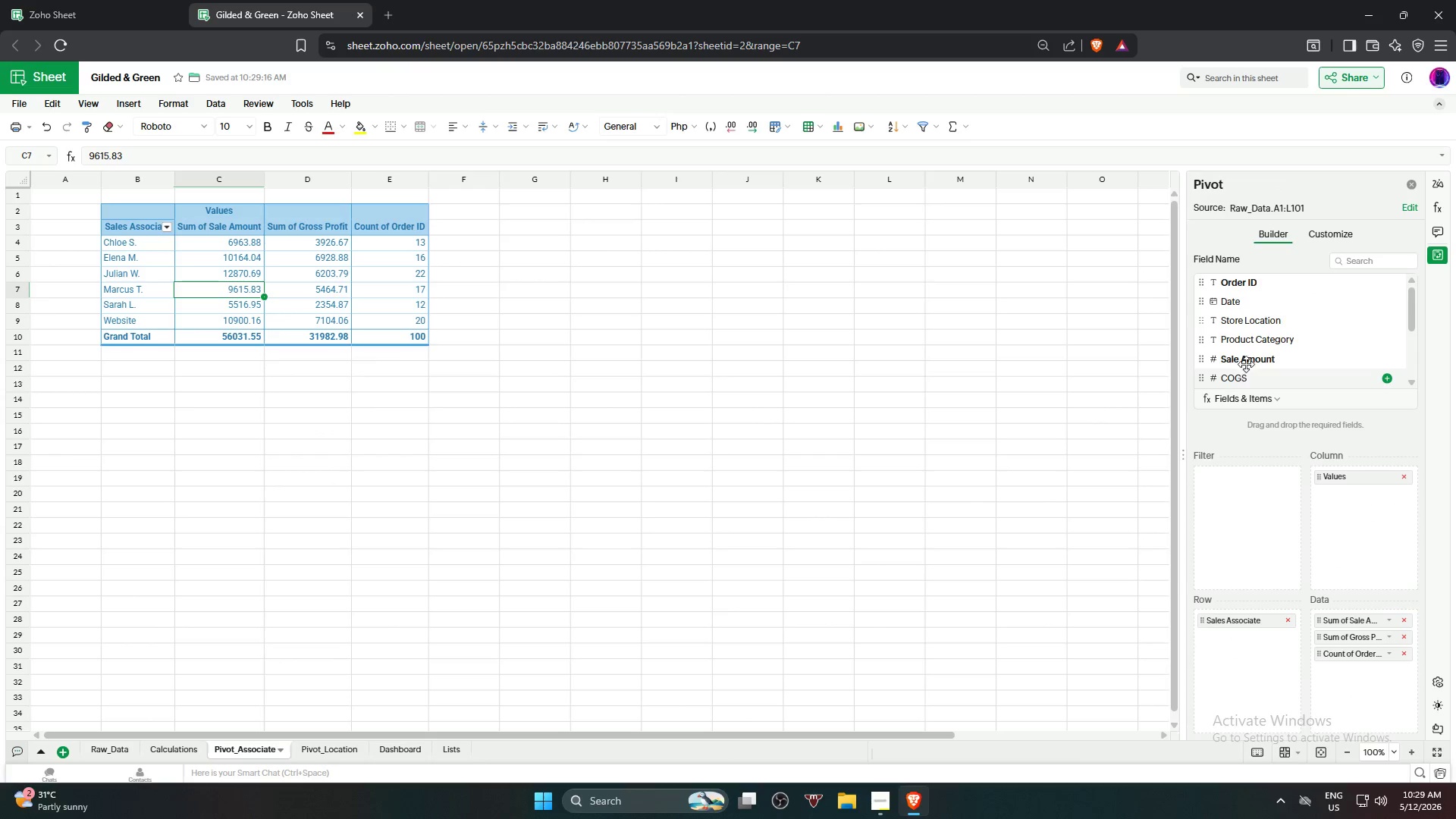 
scroll: coordinate [1276, 321], scroll_direction: down, amount: 2.0
 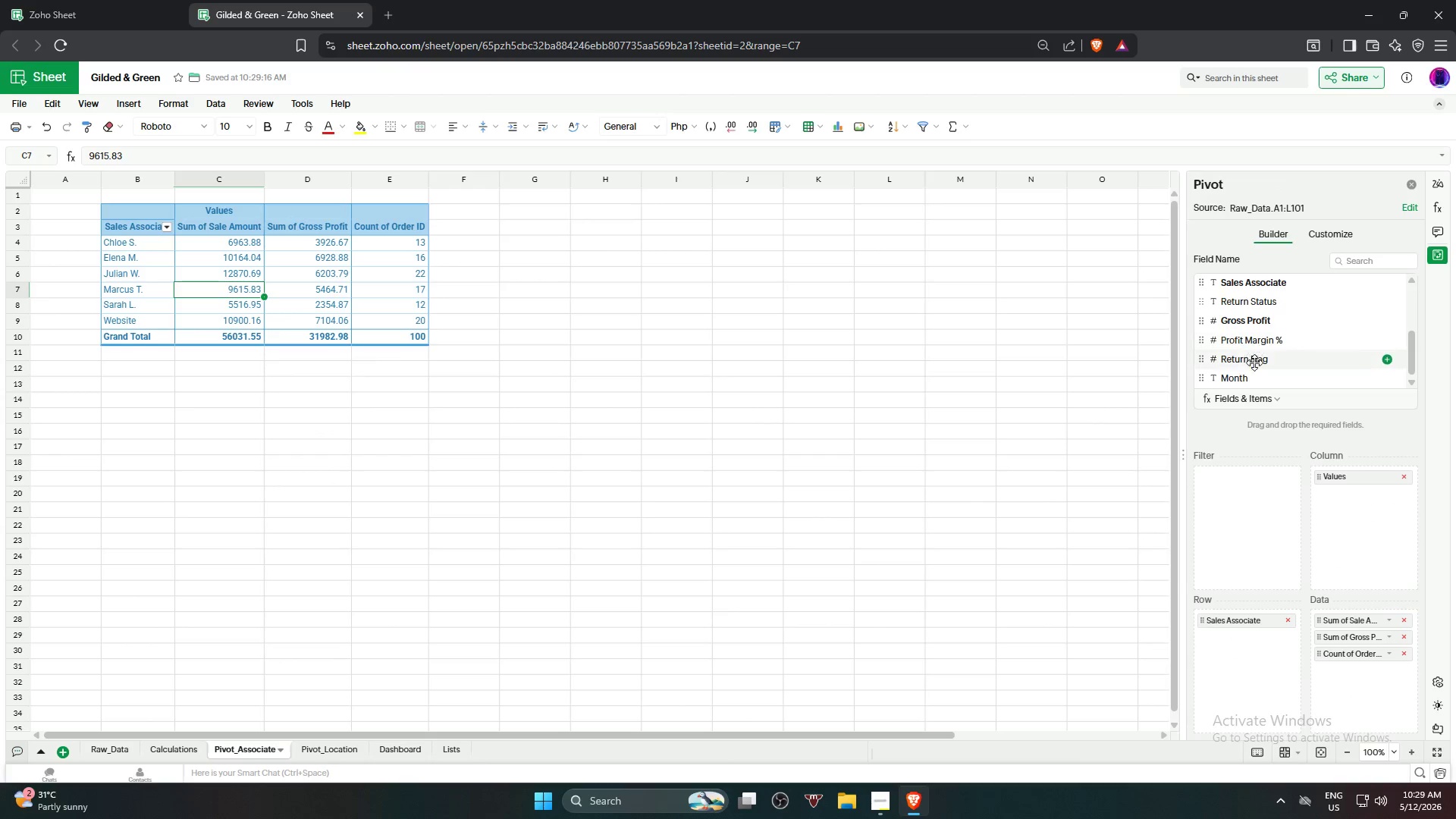 
left_click_drag(start_coordinate=[1257, 381], to_coordinate=[1241, 486])
 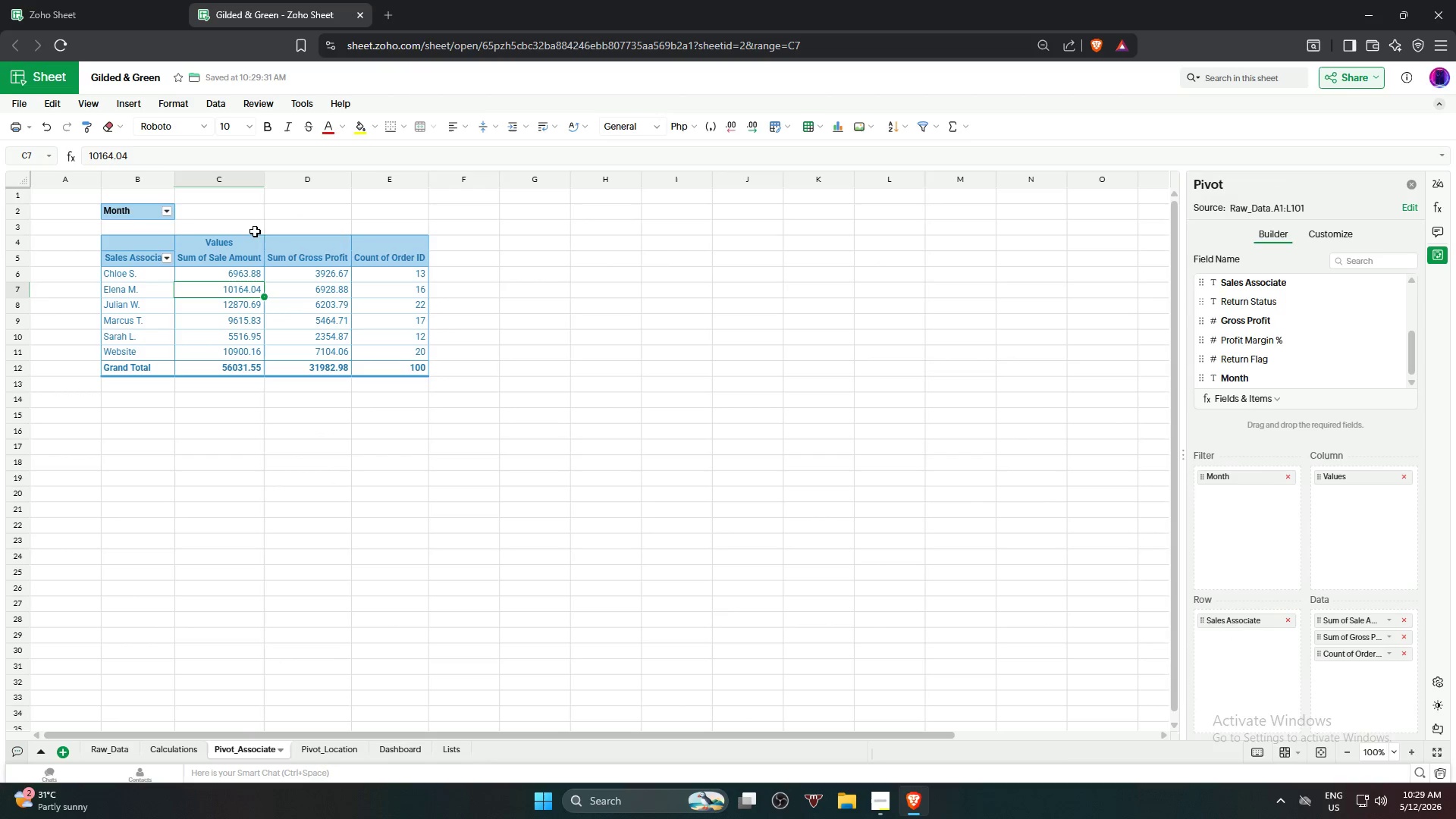 
left_click([167, 212])
 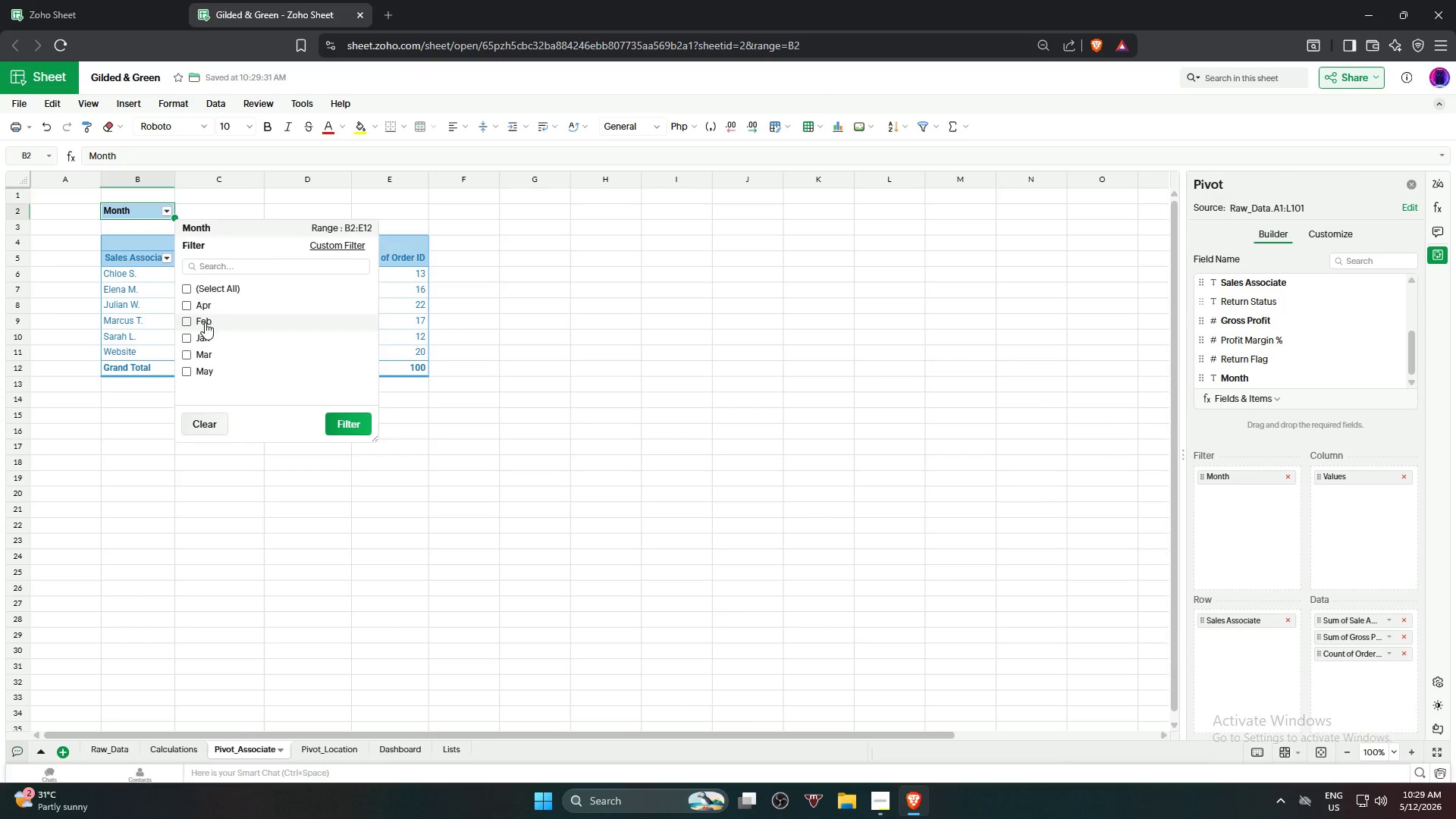 
left_click([205, 322])
 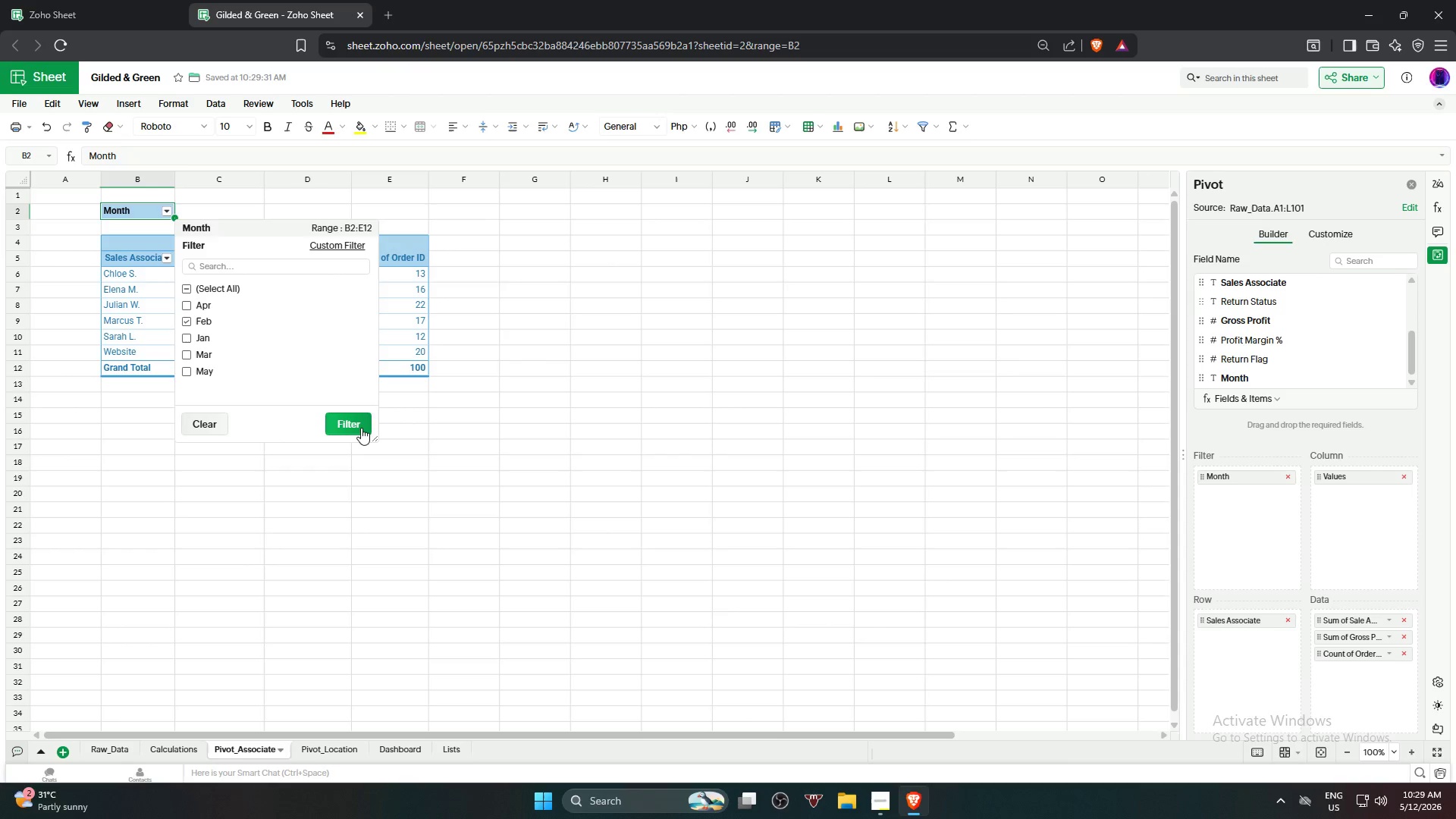 
left_click([359, 428])
 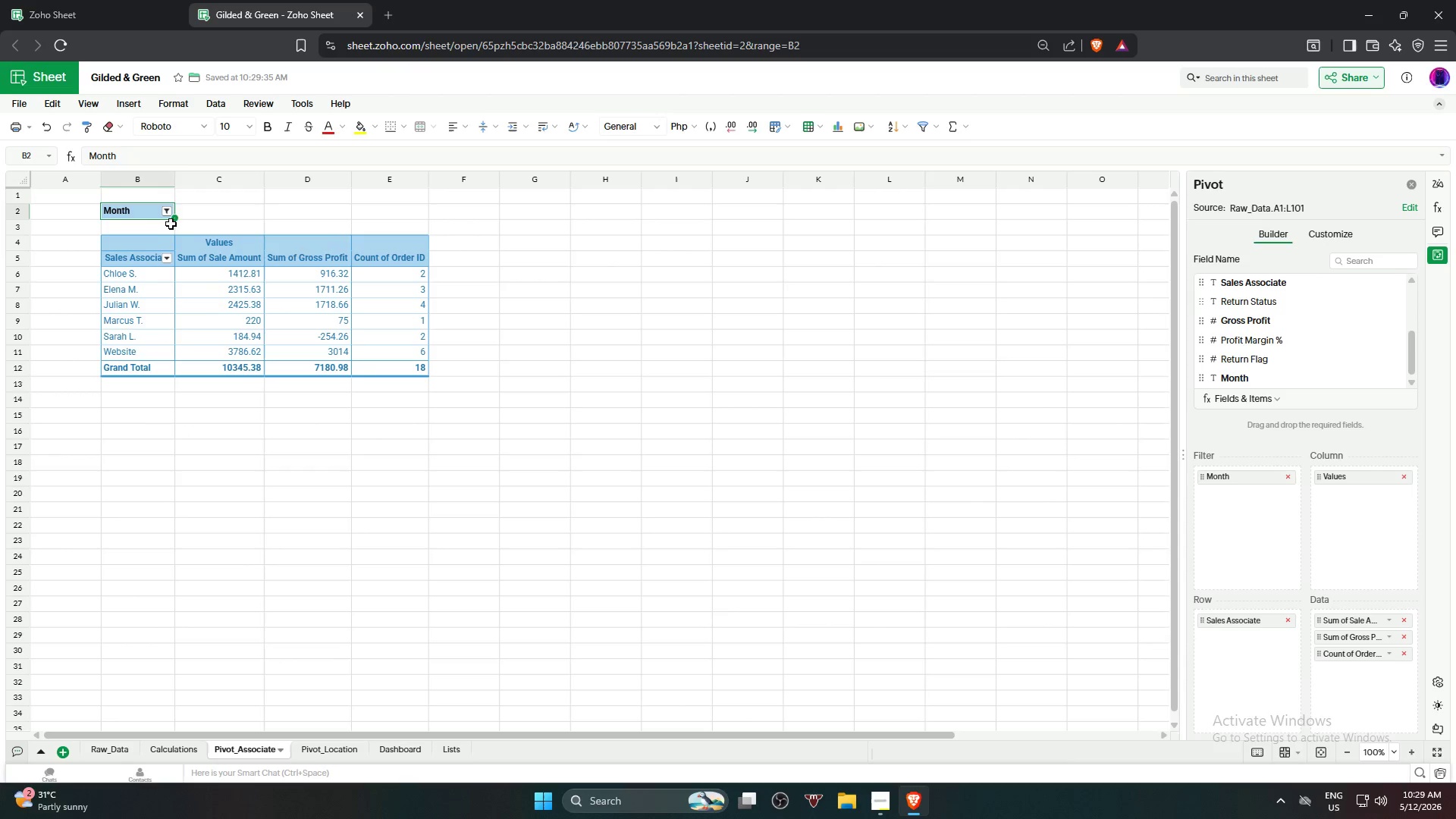 
left_click([163, 212])
 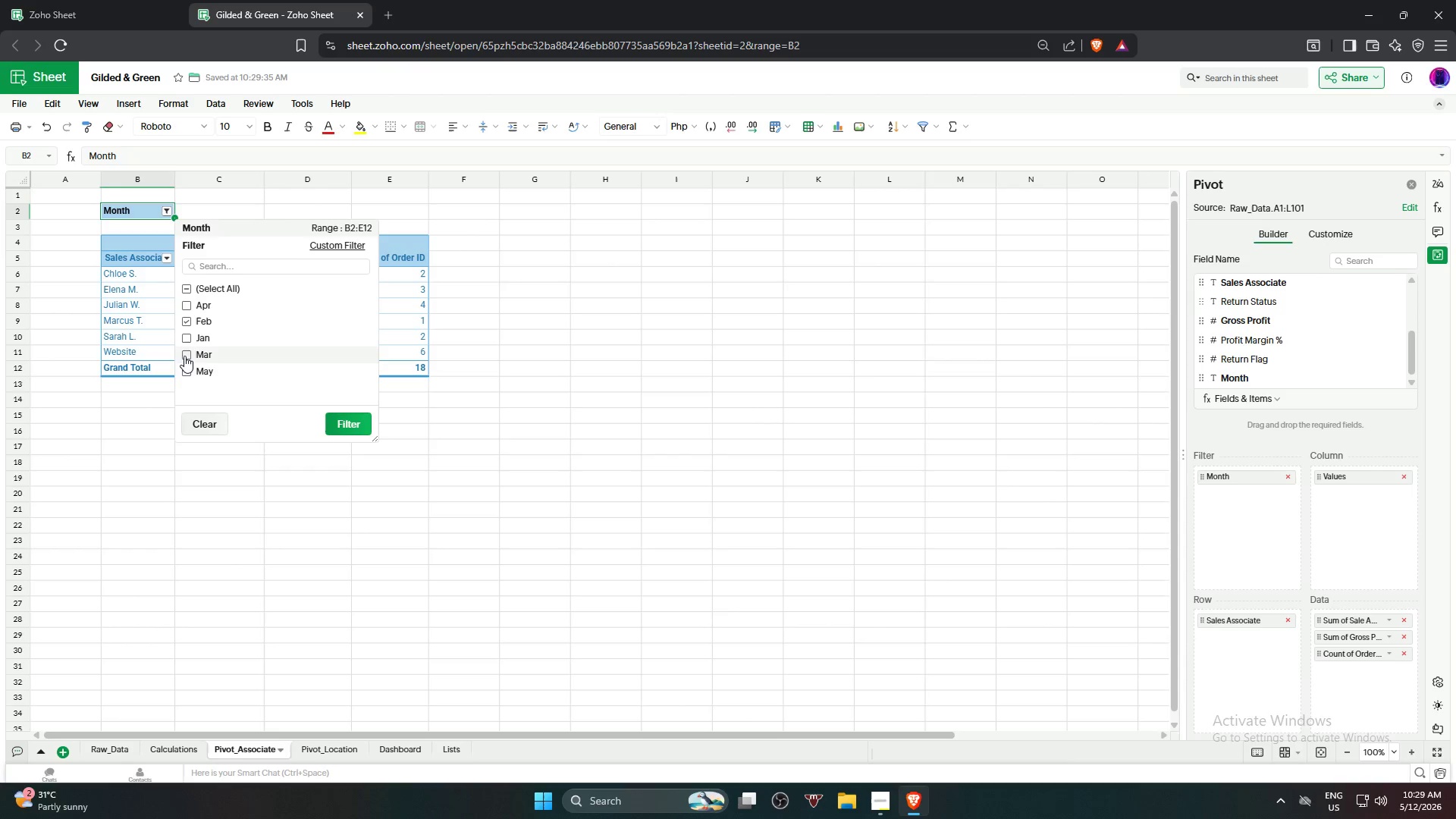 
left_click([187, 335])
 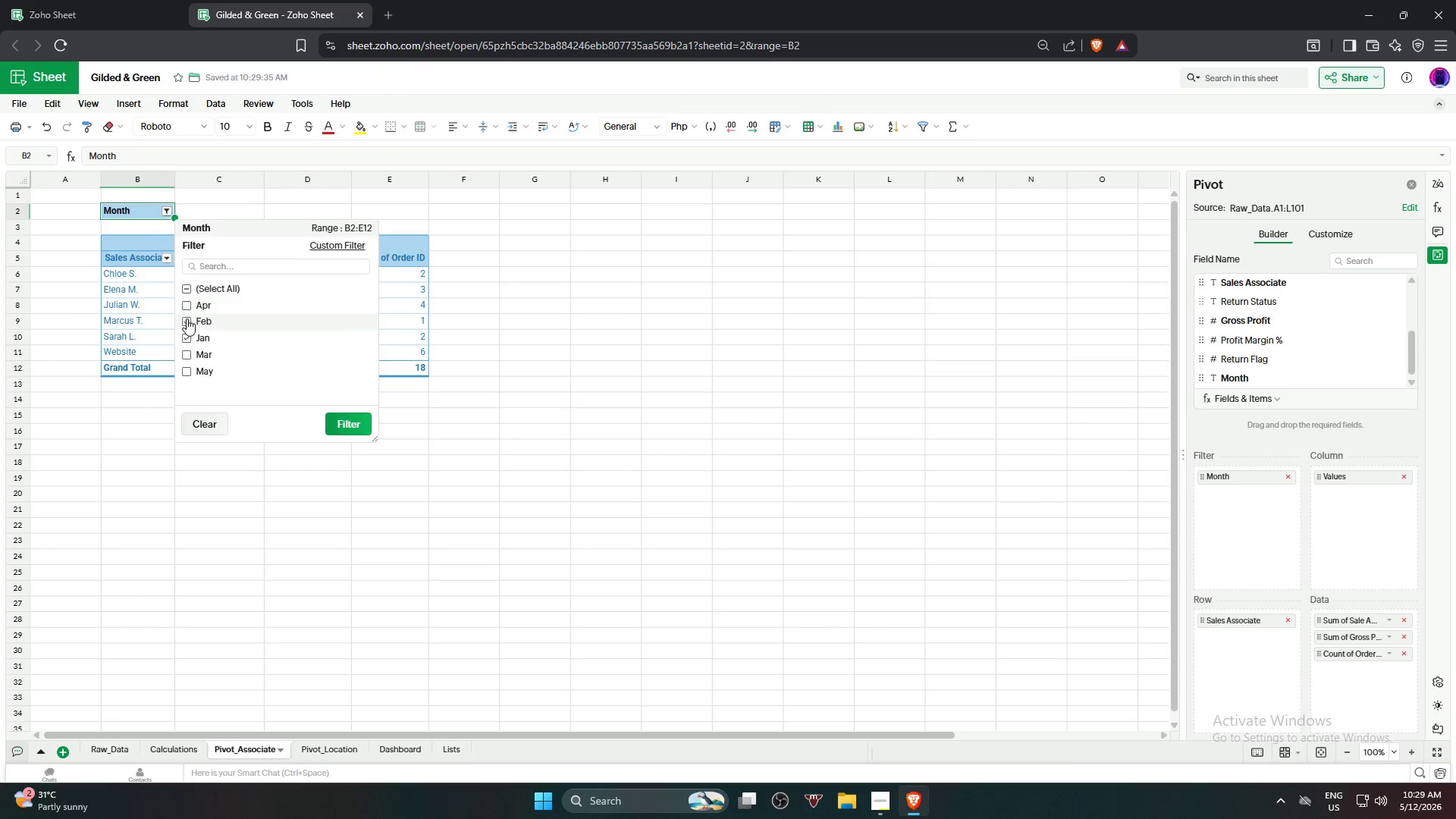 
left_click([187, 318])
 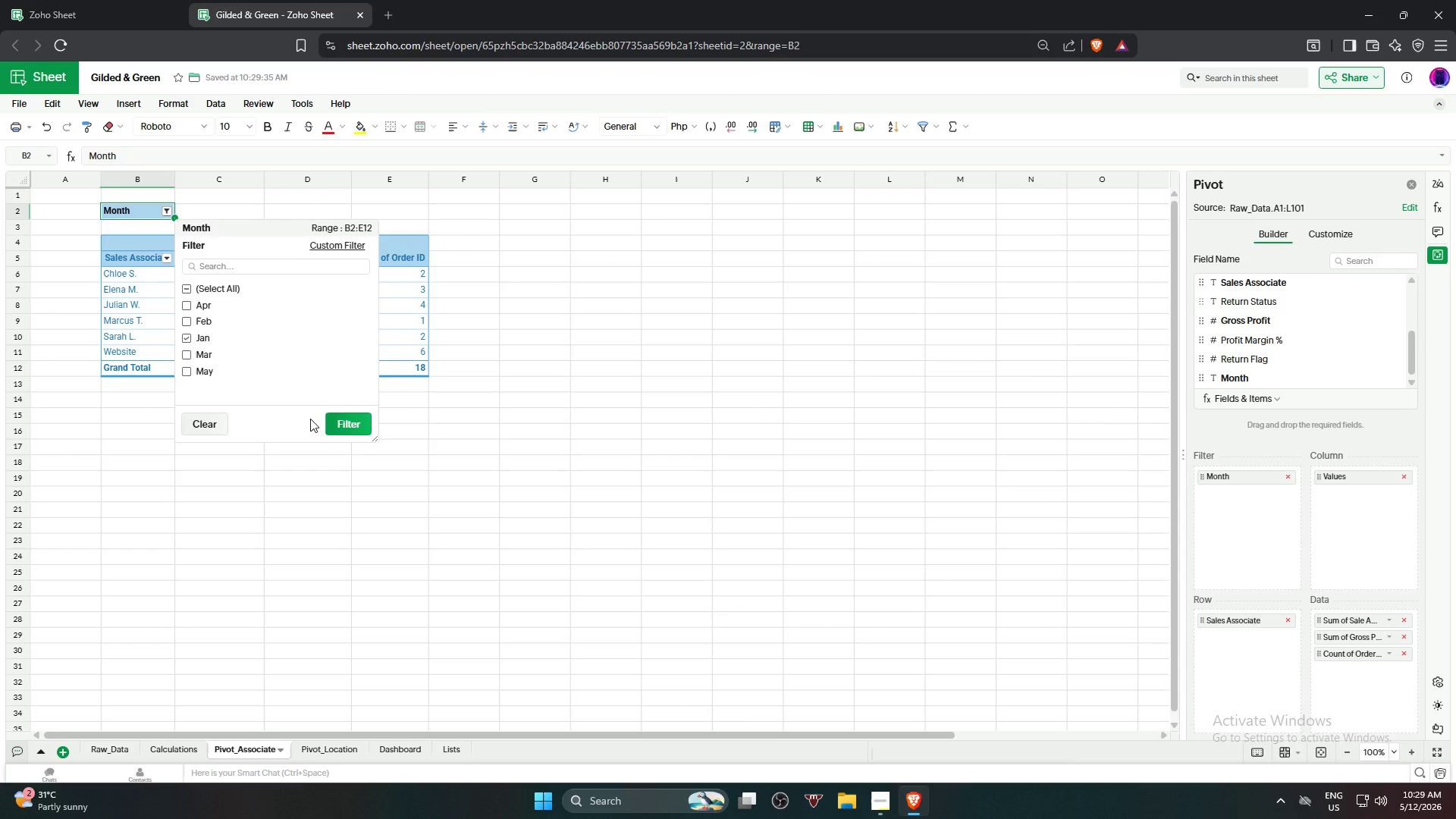 
left_click([340, 426])
 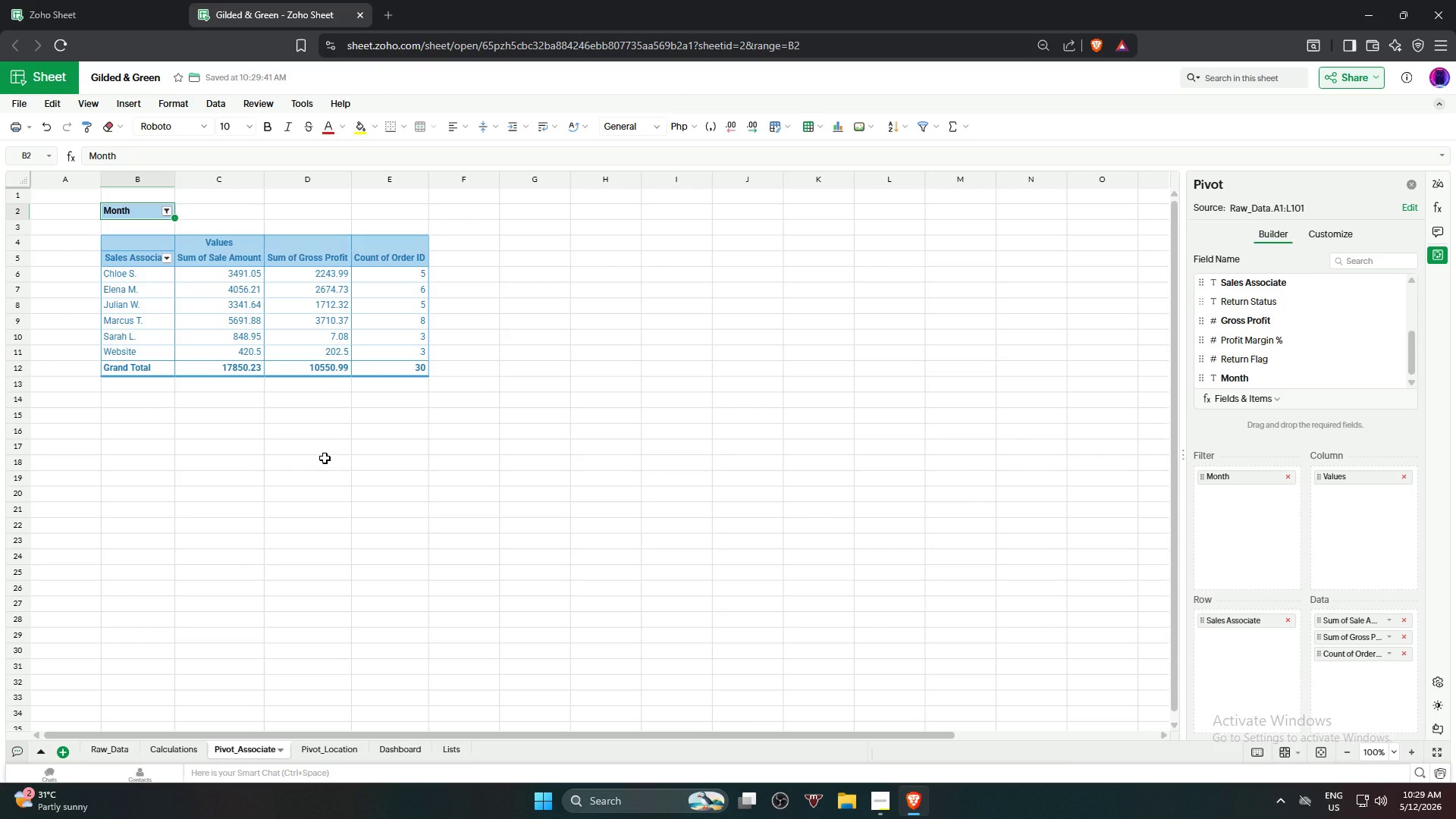 
left_click([325, 458])
 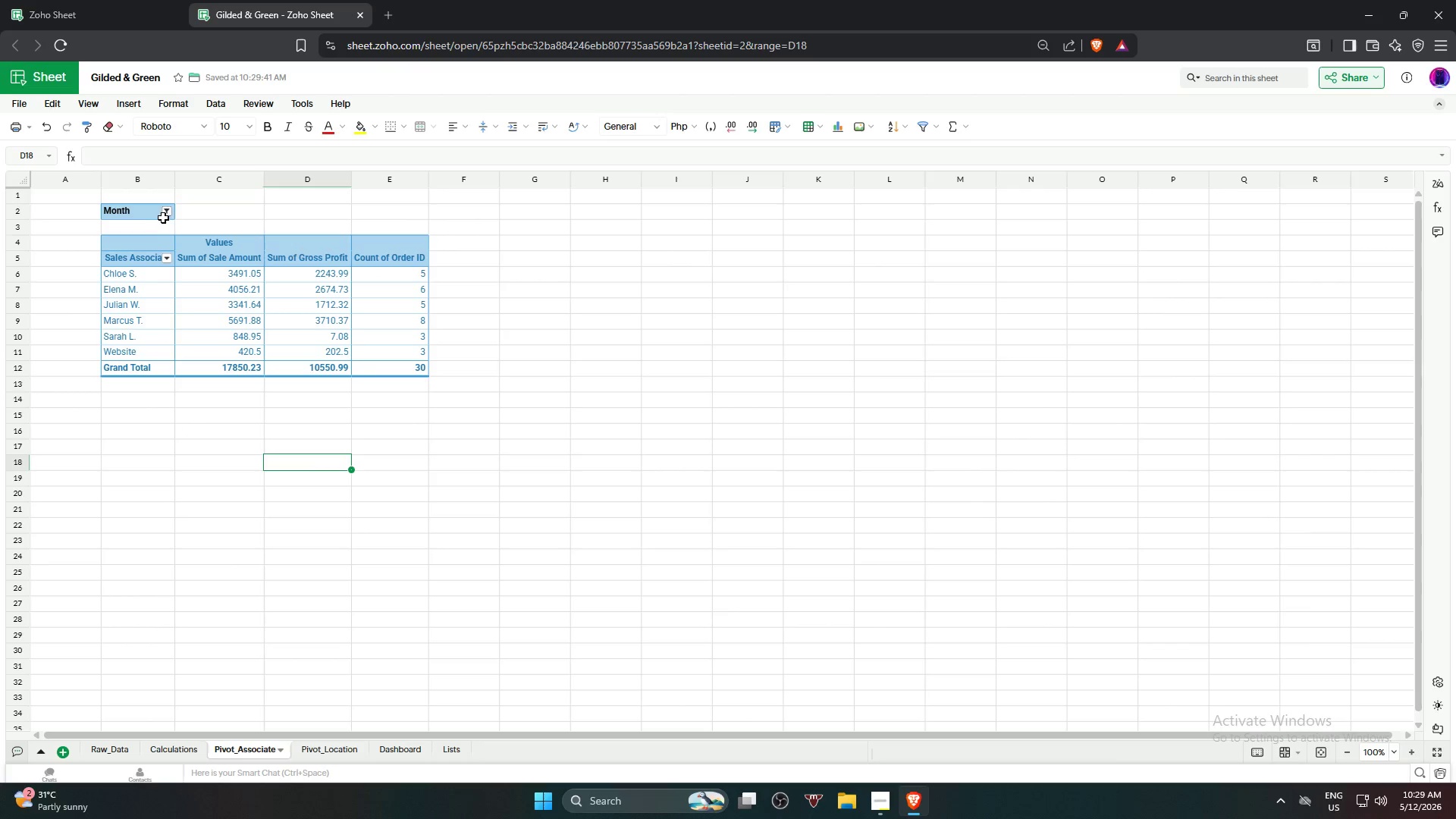 
left_click([160, 212])
 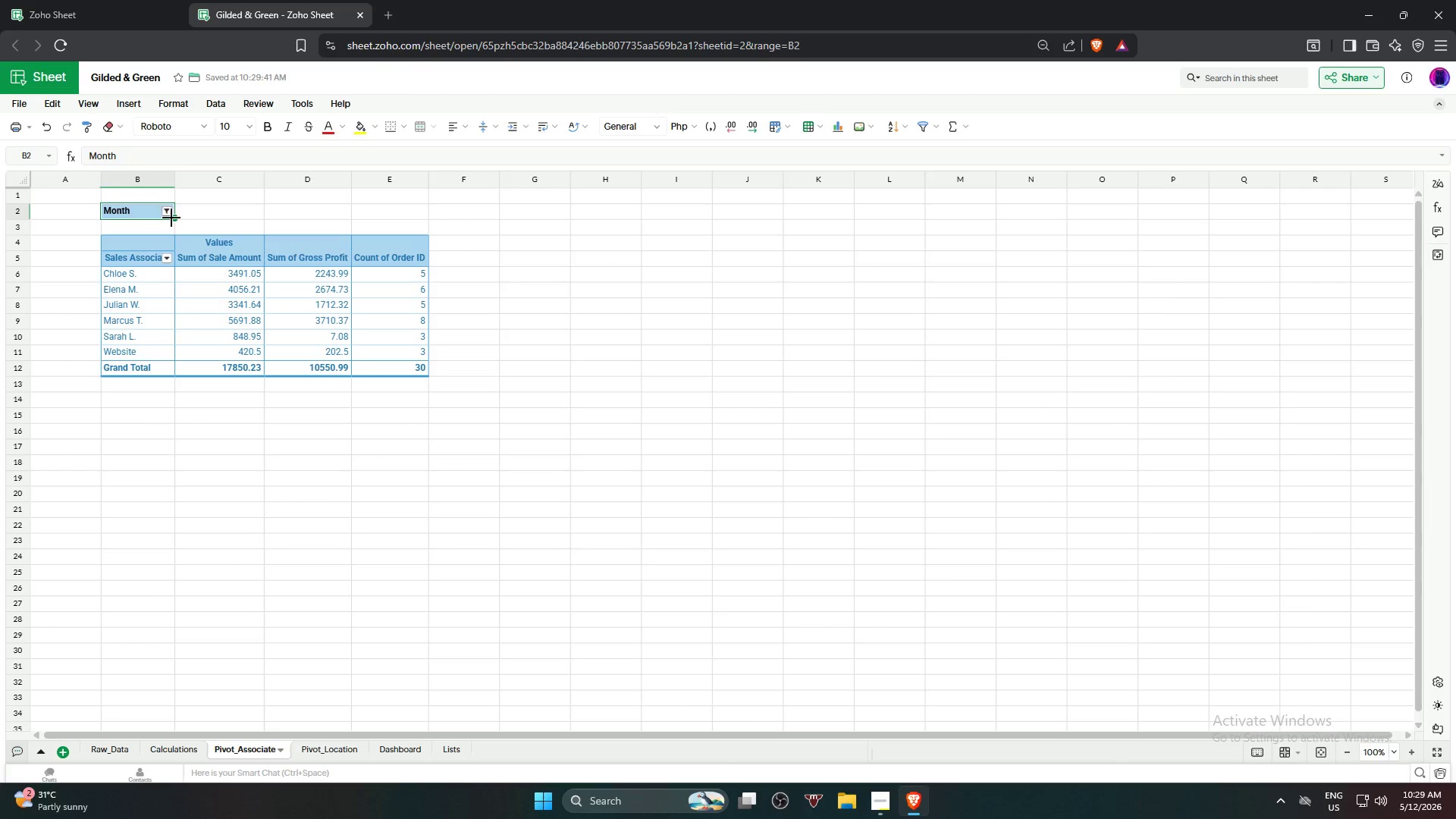 
left_click([172, 218])
 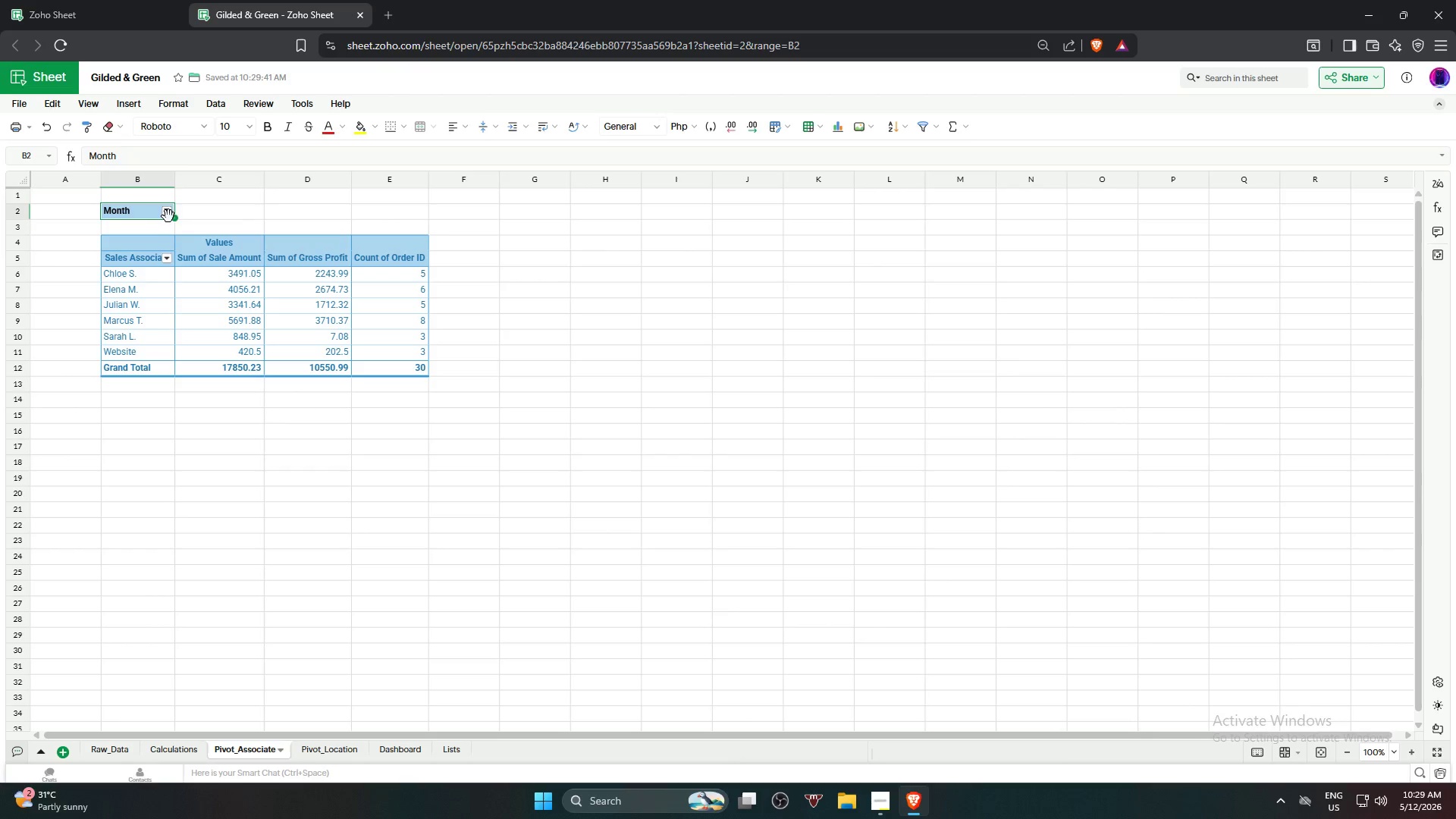 
left_click([168, 216])
 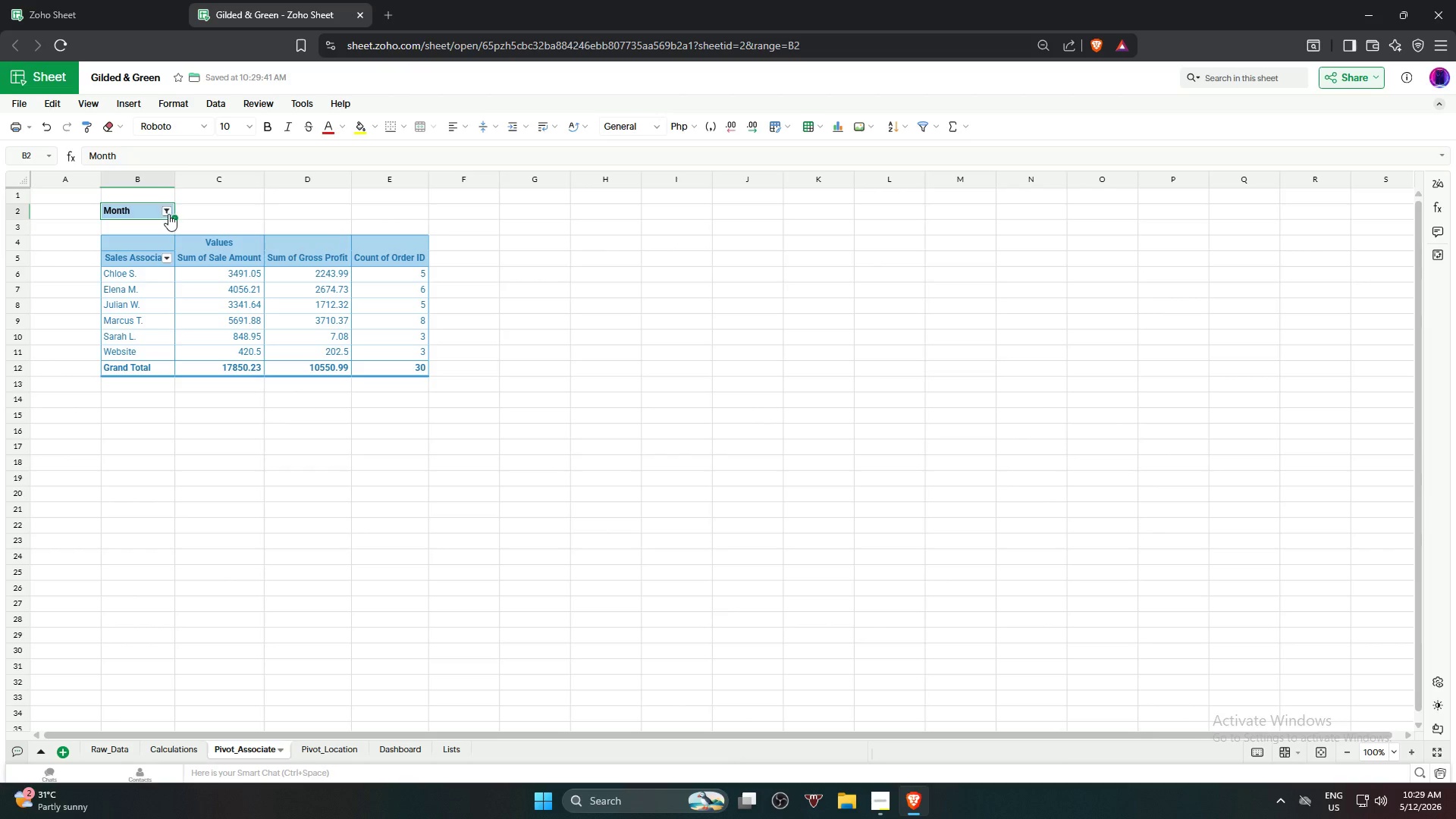 
left_click([168, 214])
 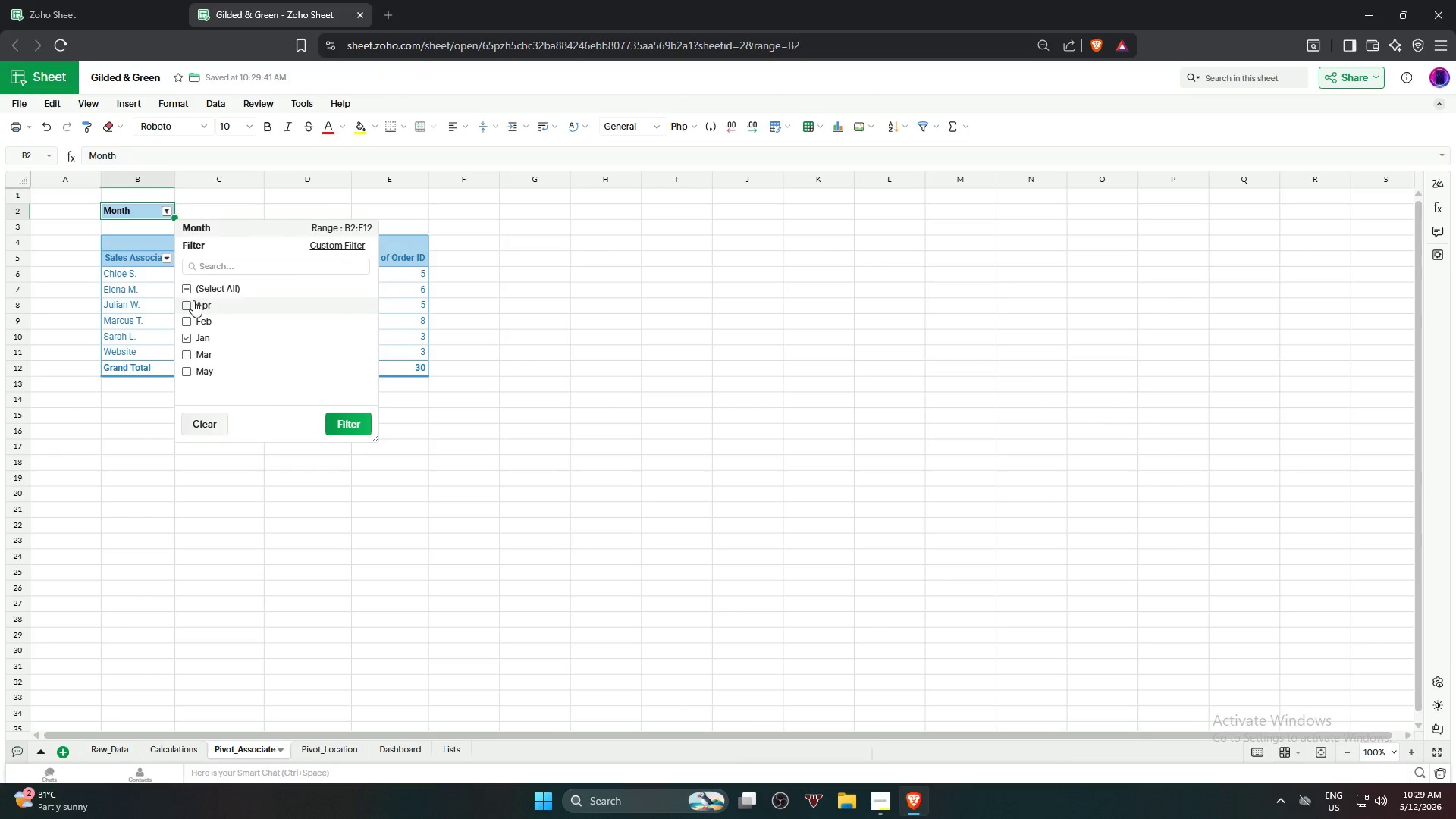 
left_click([186, 292])
 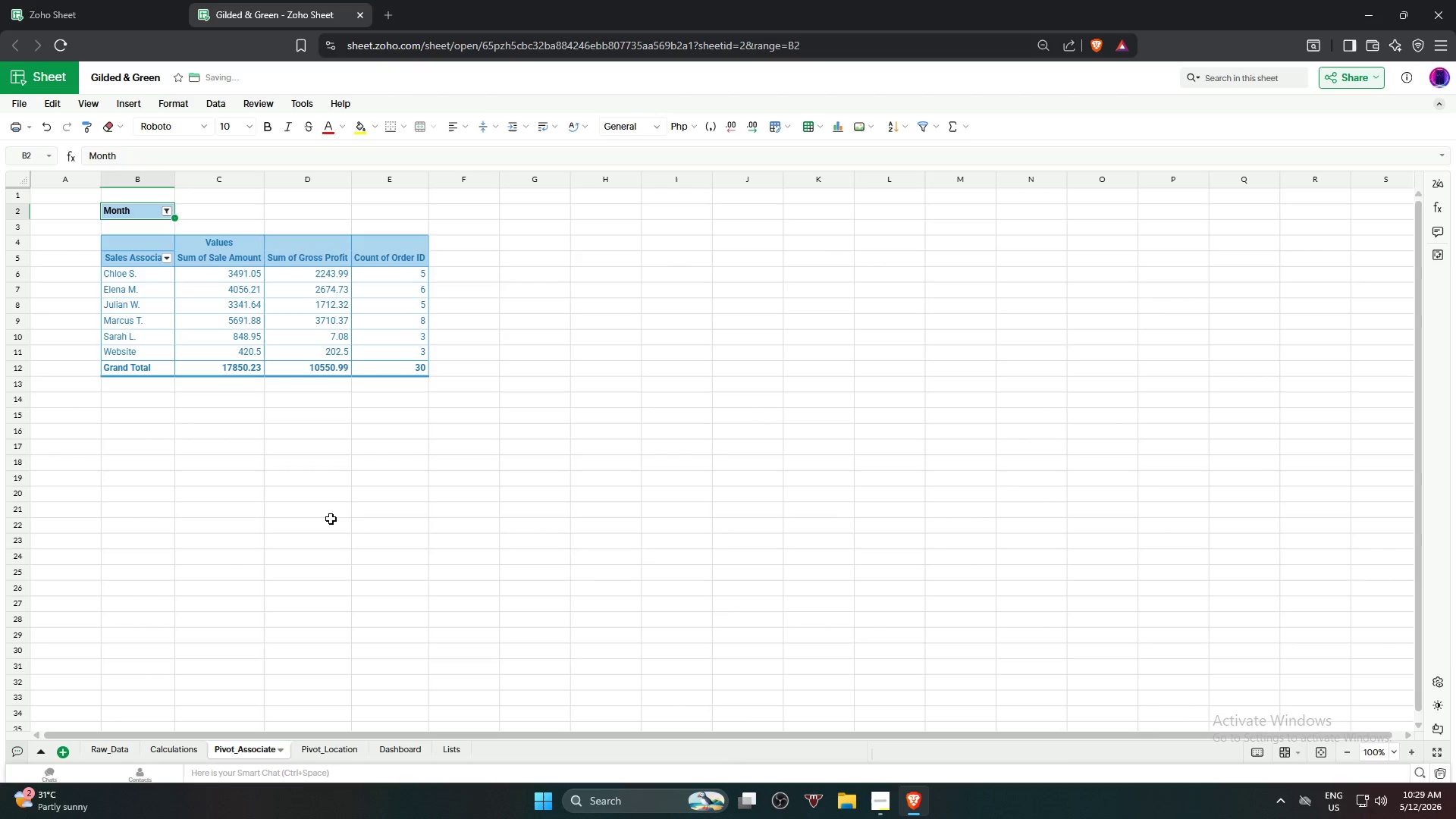 
left_click([340, 580])
 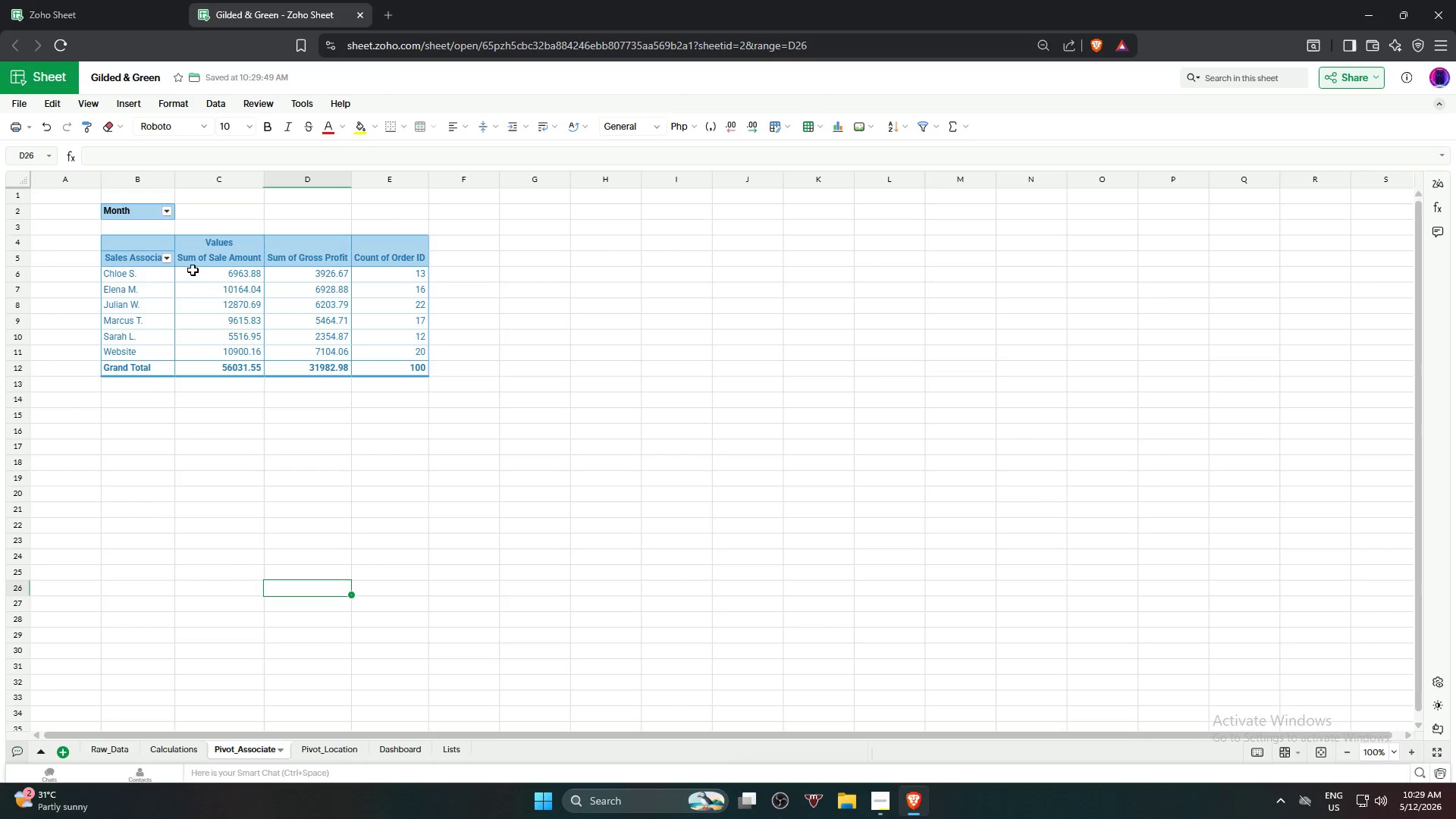 
right_click([166, 250])
 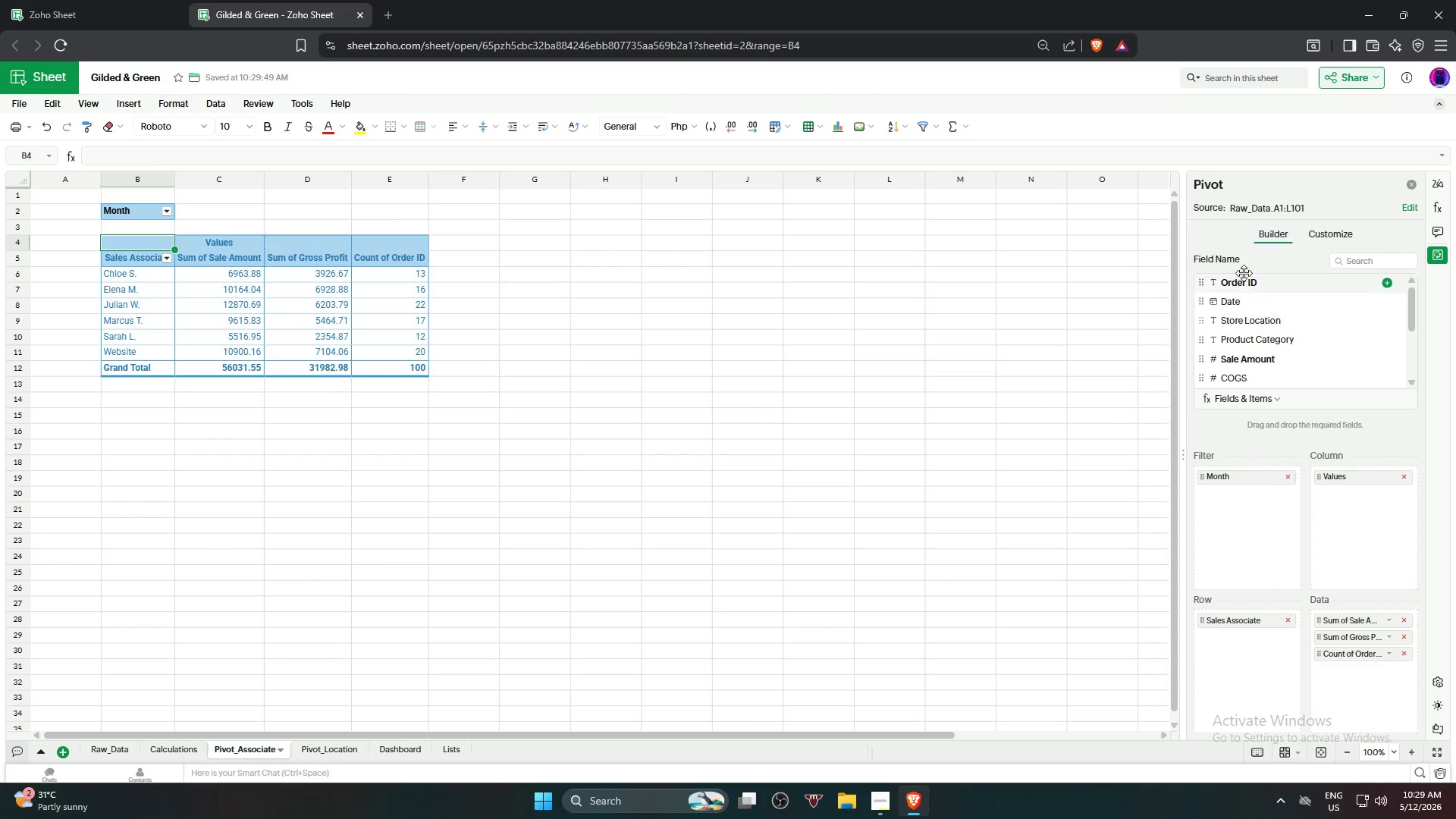 
left_click([1325, 237])
 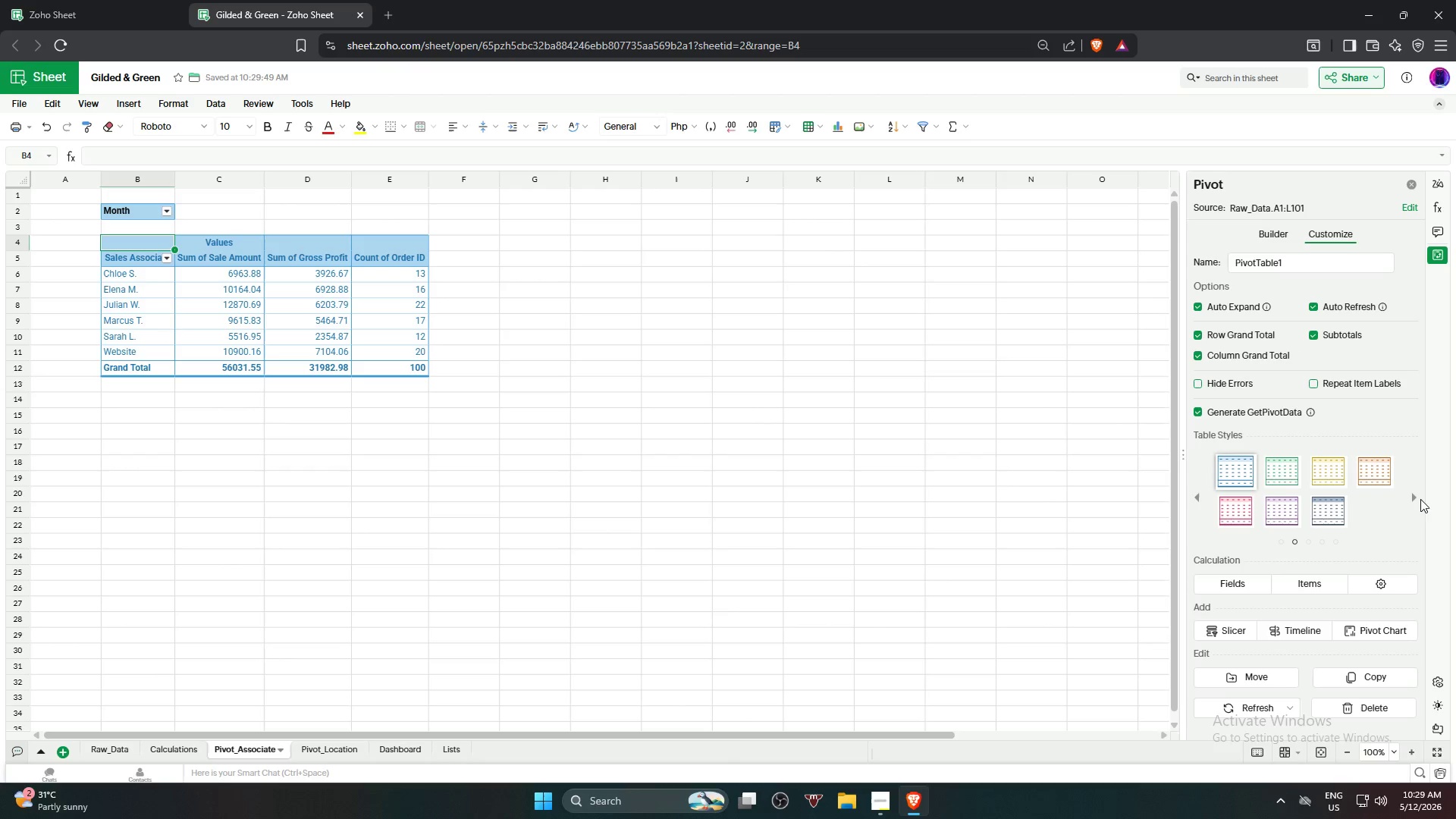 
left_click([1417, 496])
 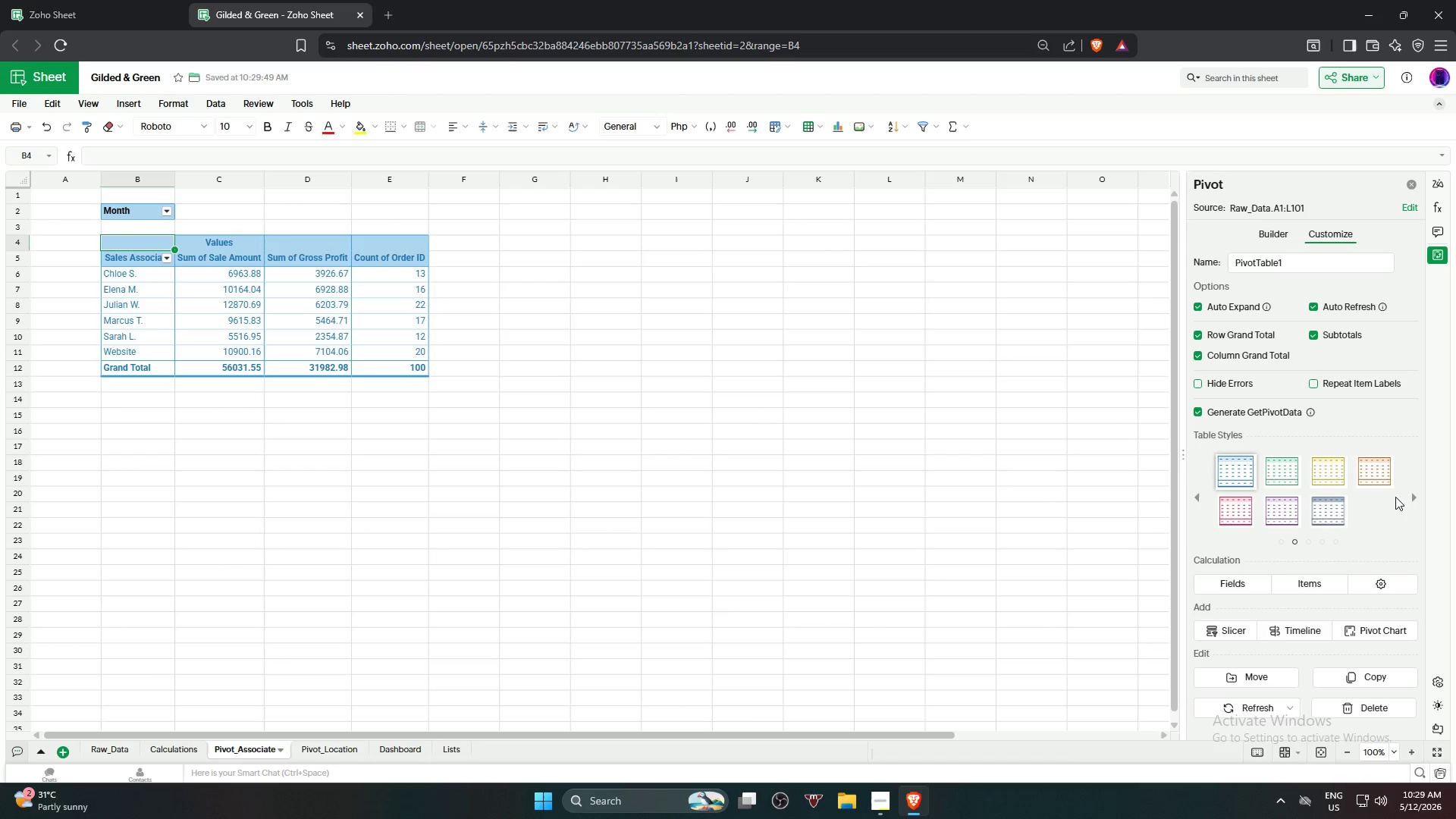 
left_click([1413, 498])
 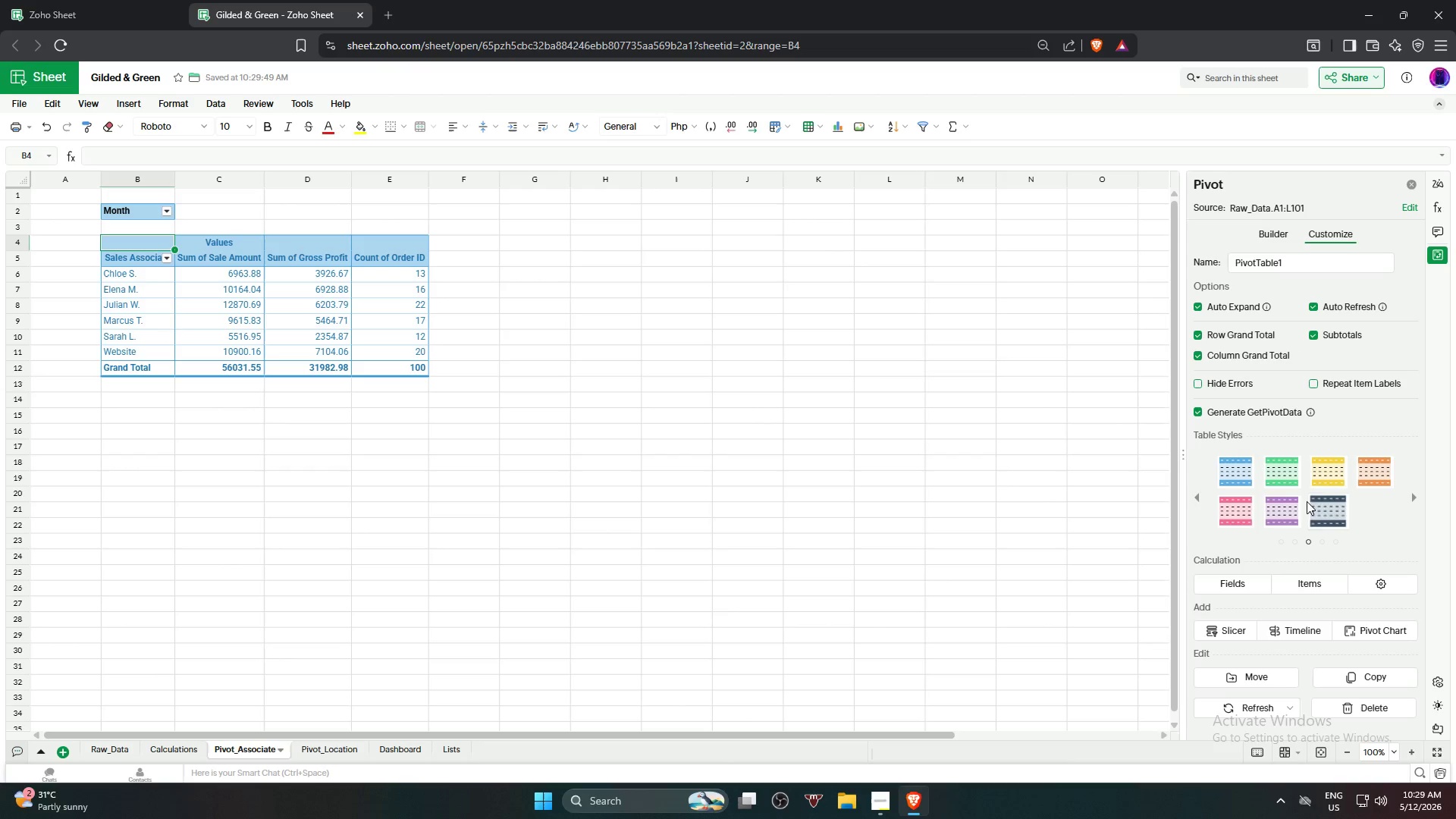 
left_click([1281, 502])
 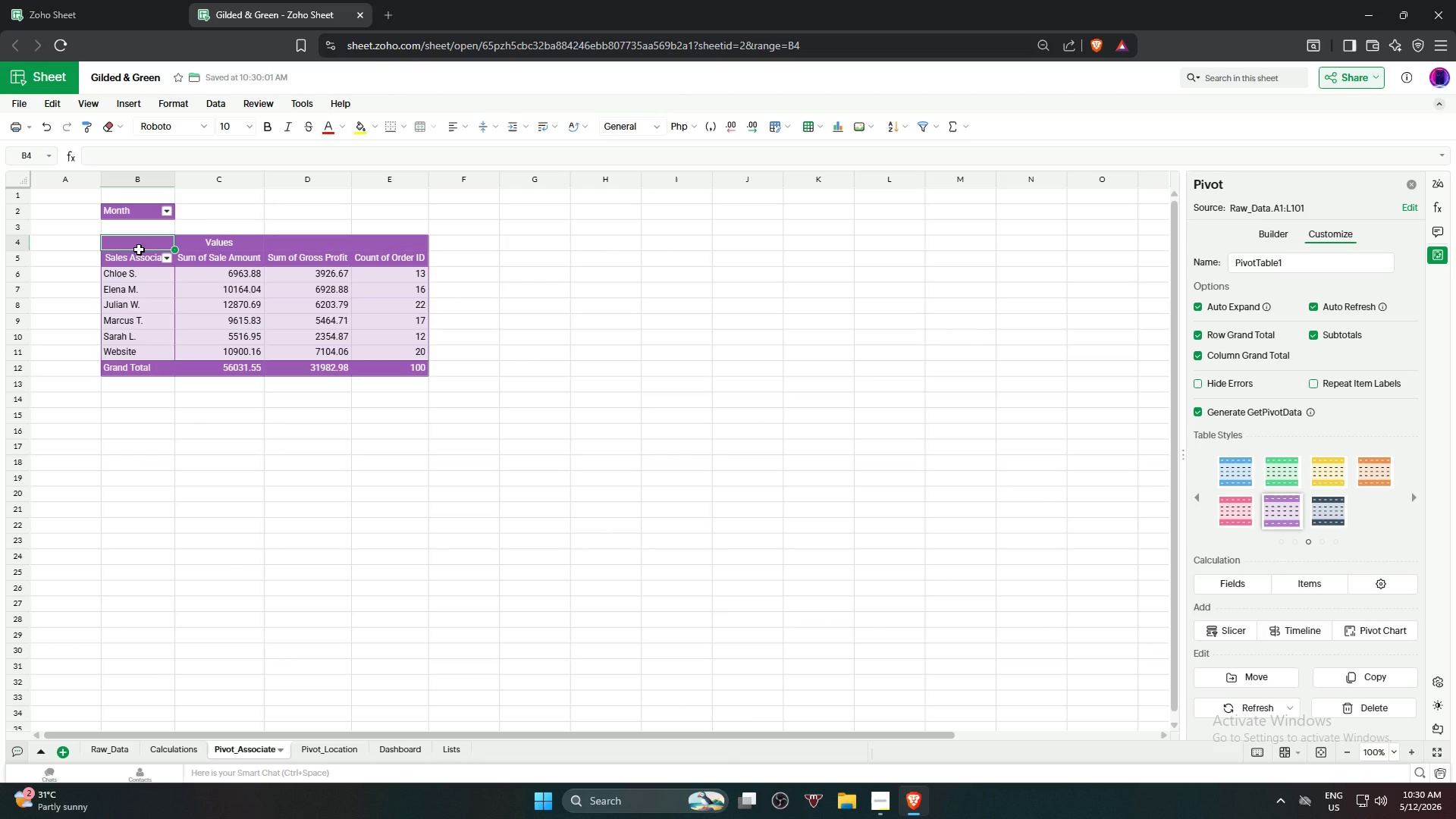 
wait(5.94)
 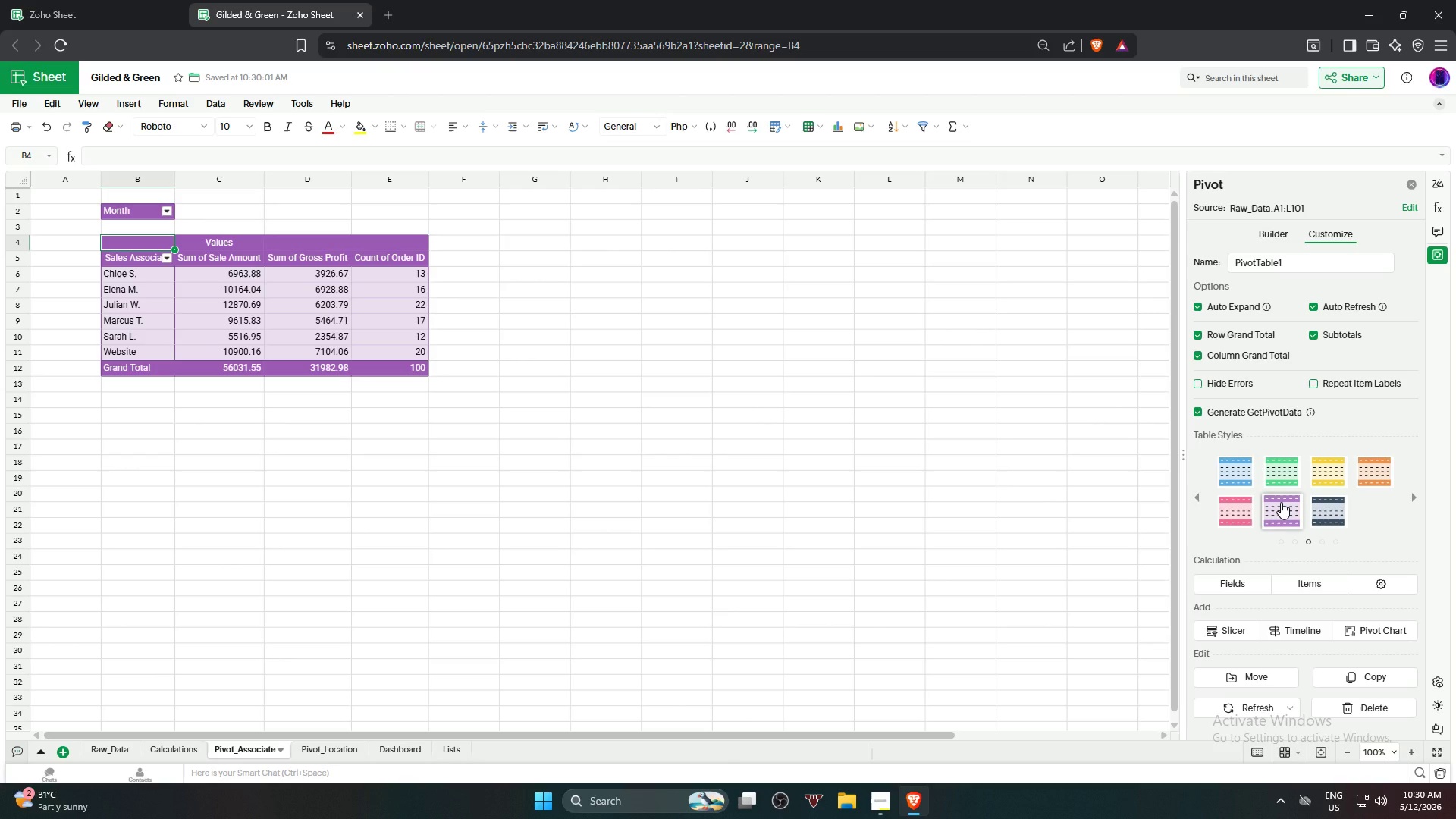 
left_click([400, 121])
 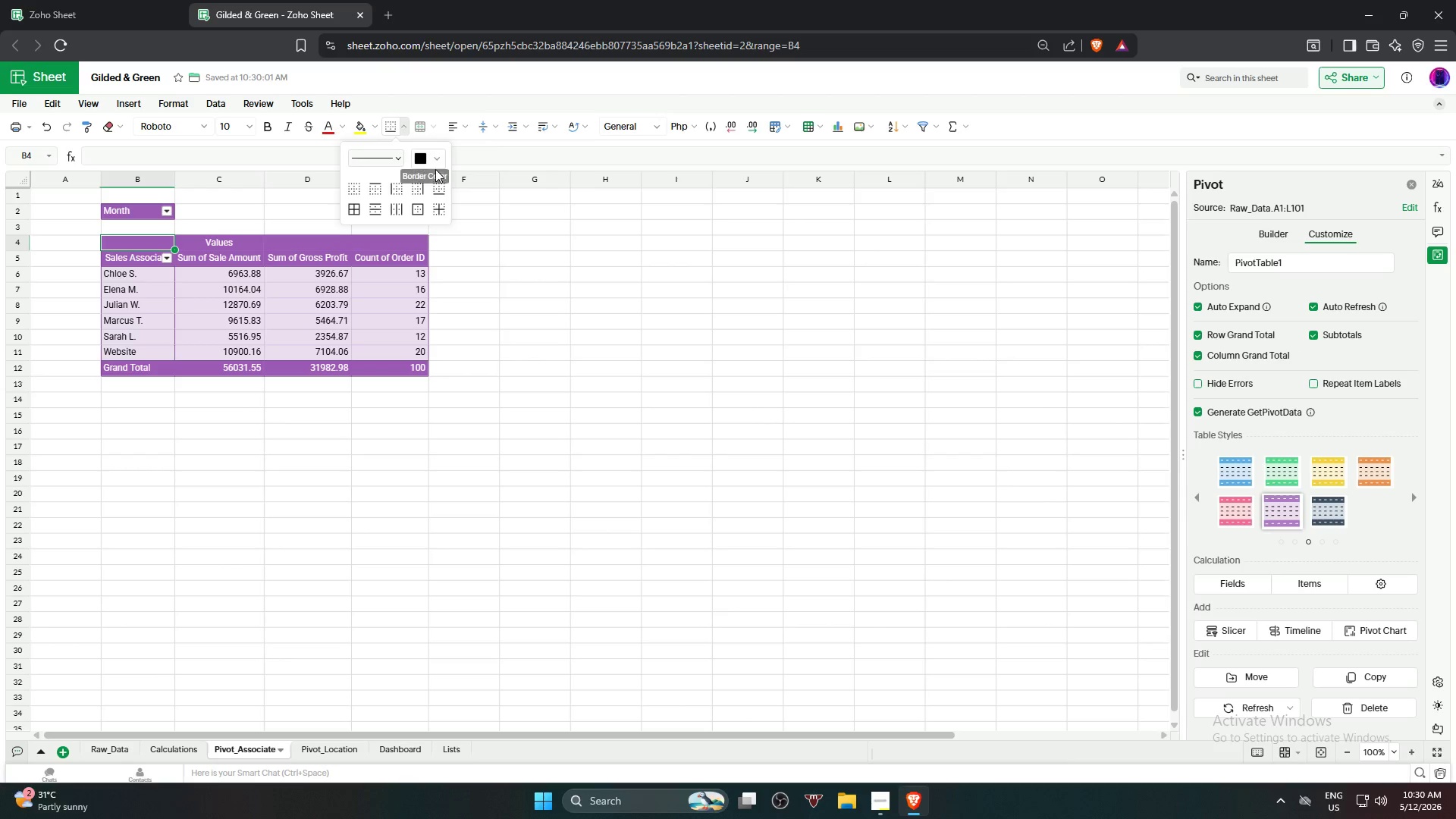 
left_click([426, 155])
 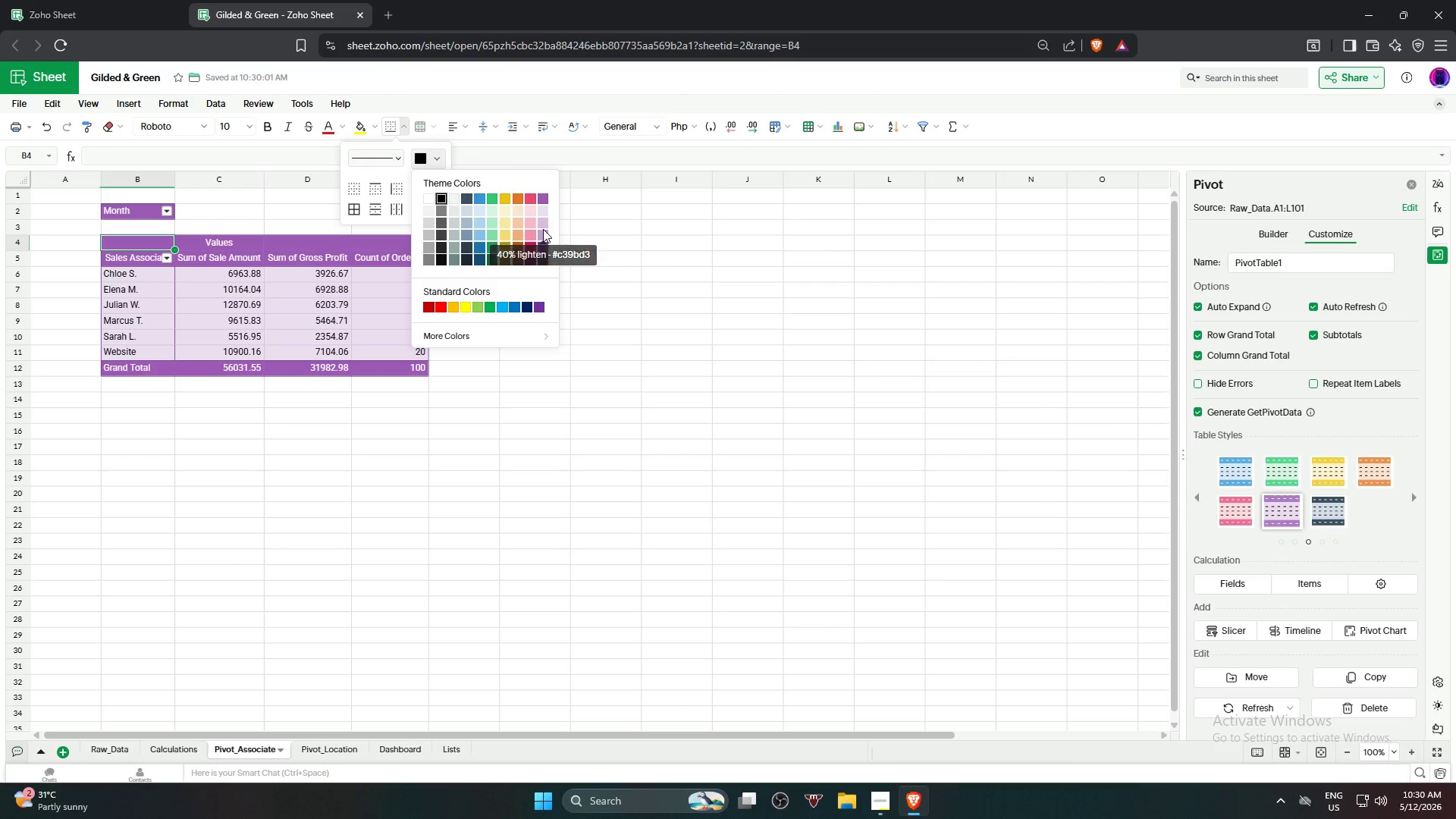 
left_click([544, 237])
 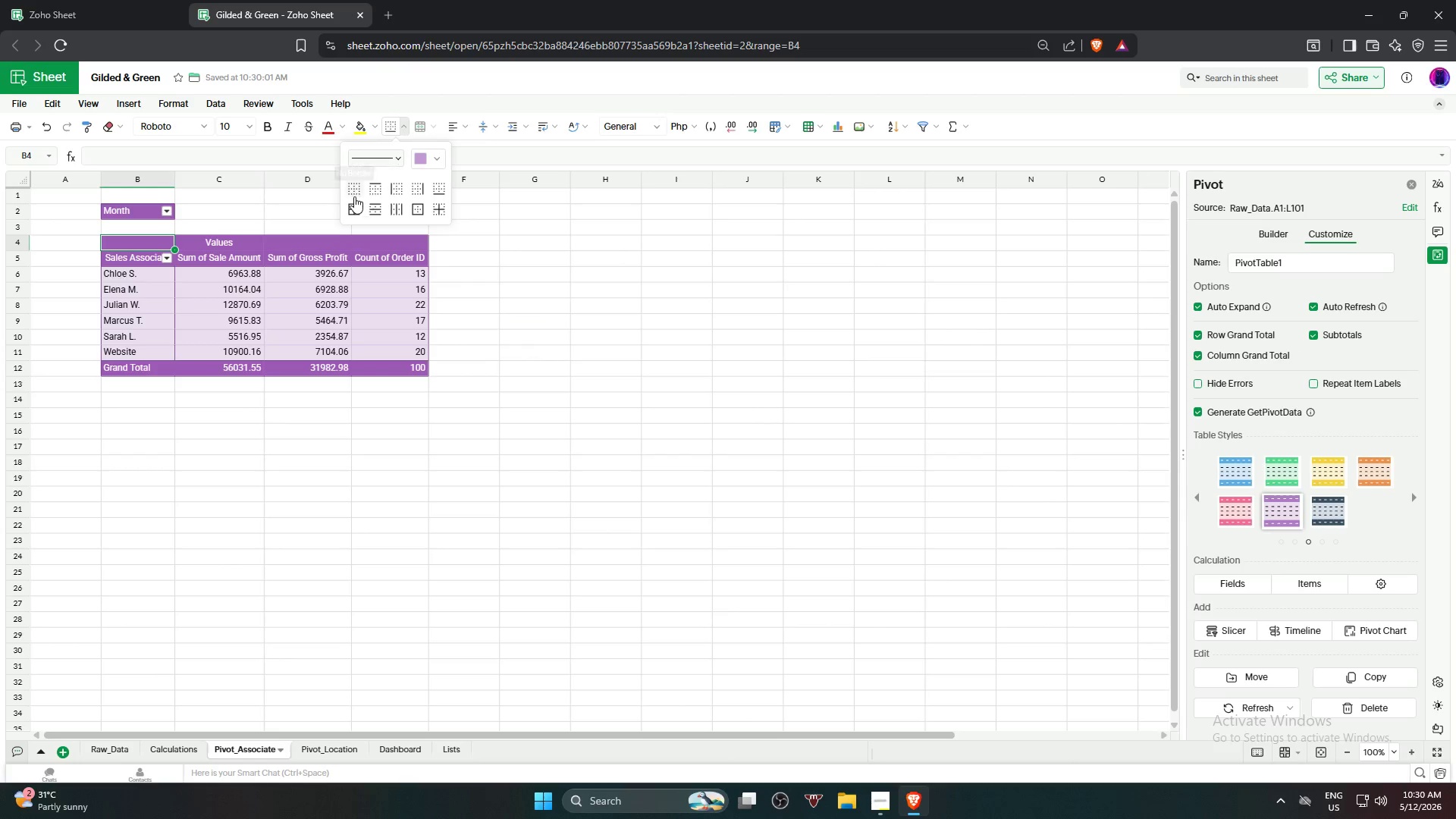 
left_click([356, 206])
 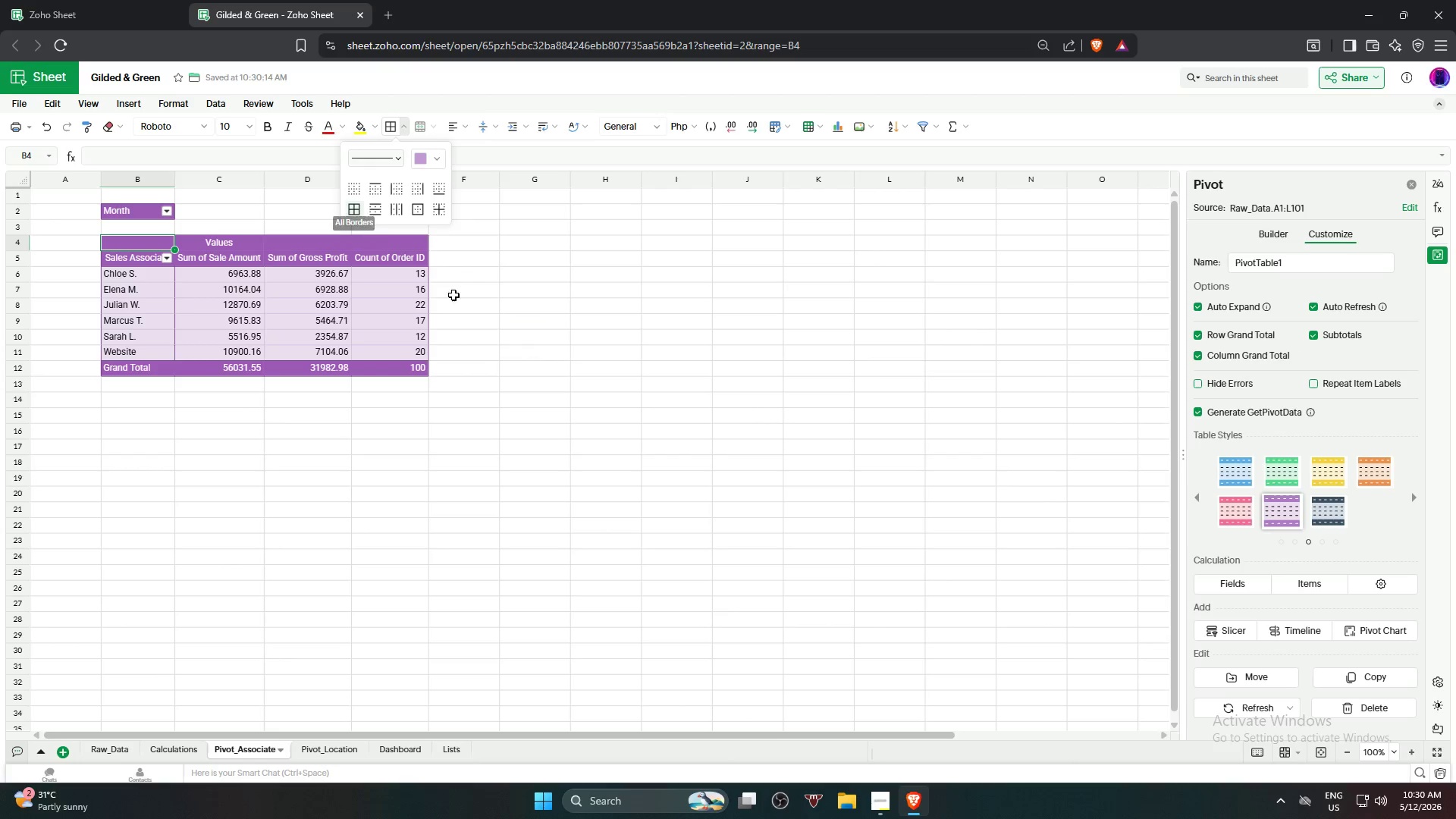 
left_click([587, 366])
 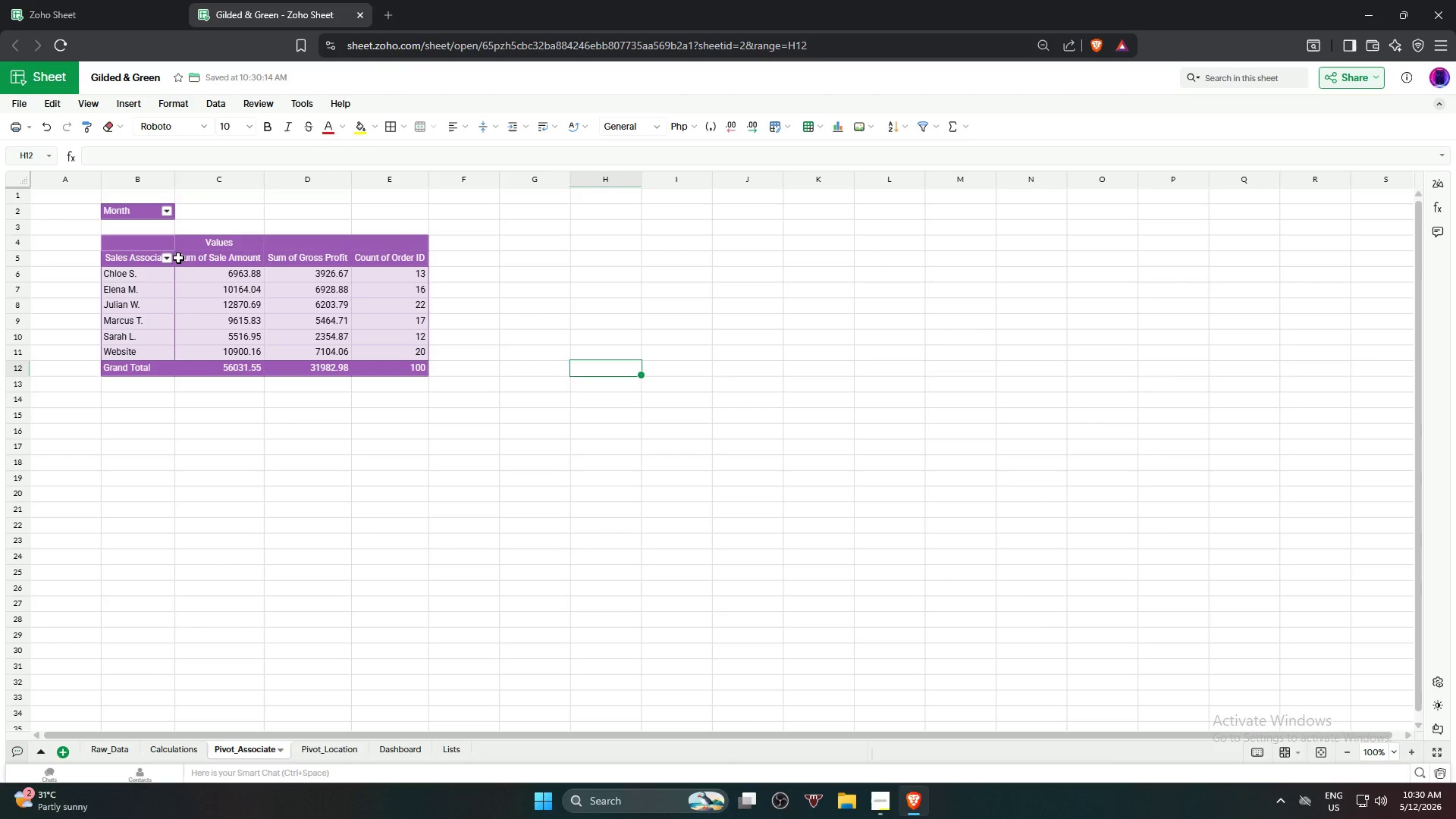 
left_click_drag(start_coordinate=[149, 243], to_coordinate=[384, 365])
 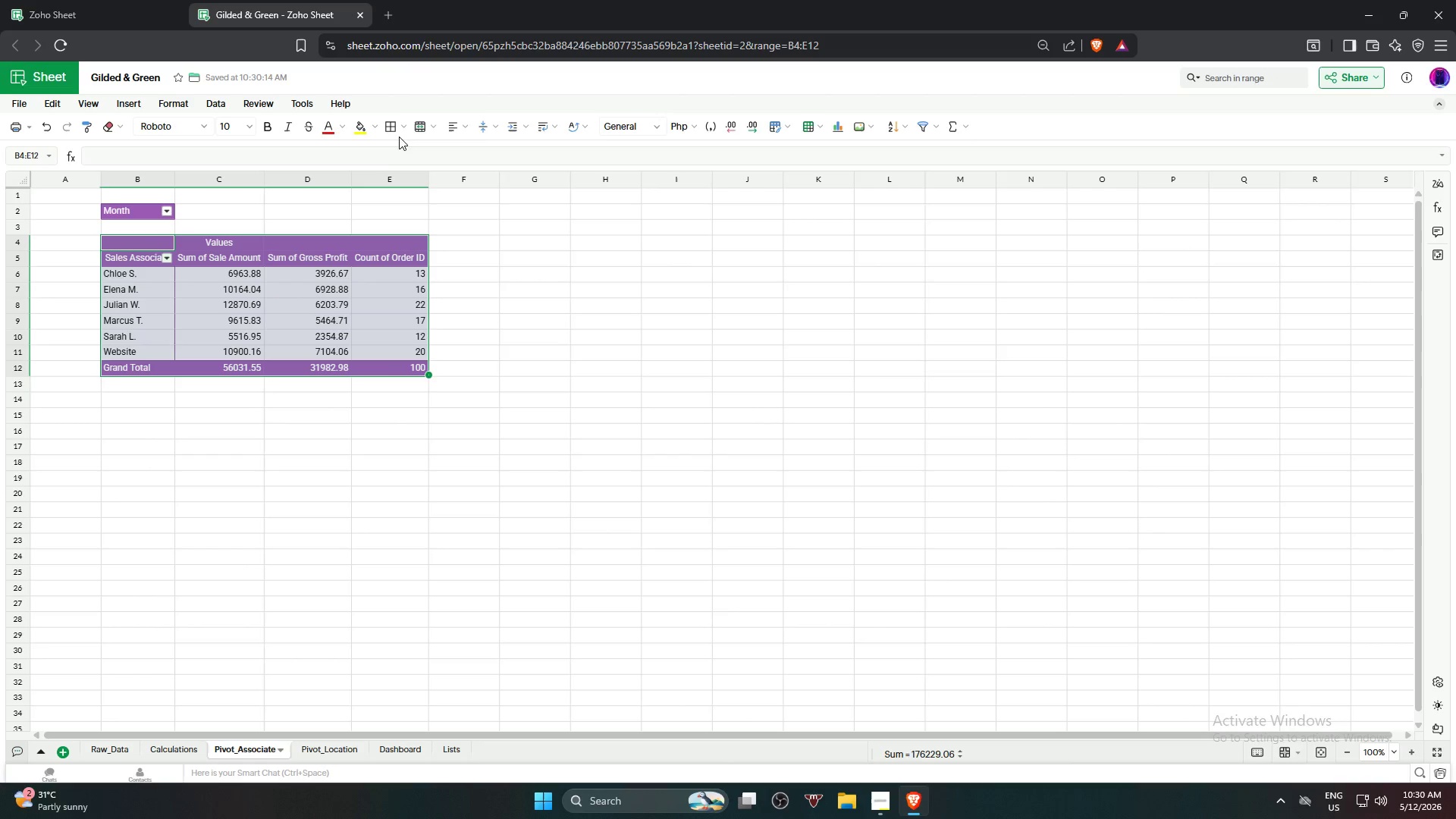 
left_click([391, 132])
 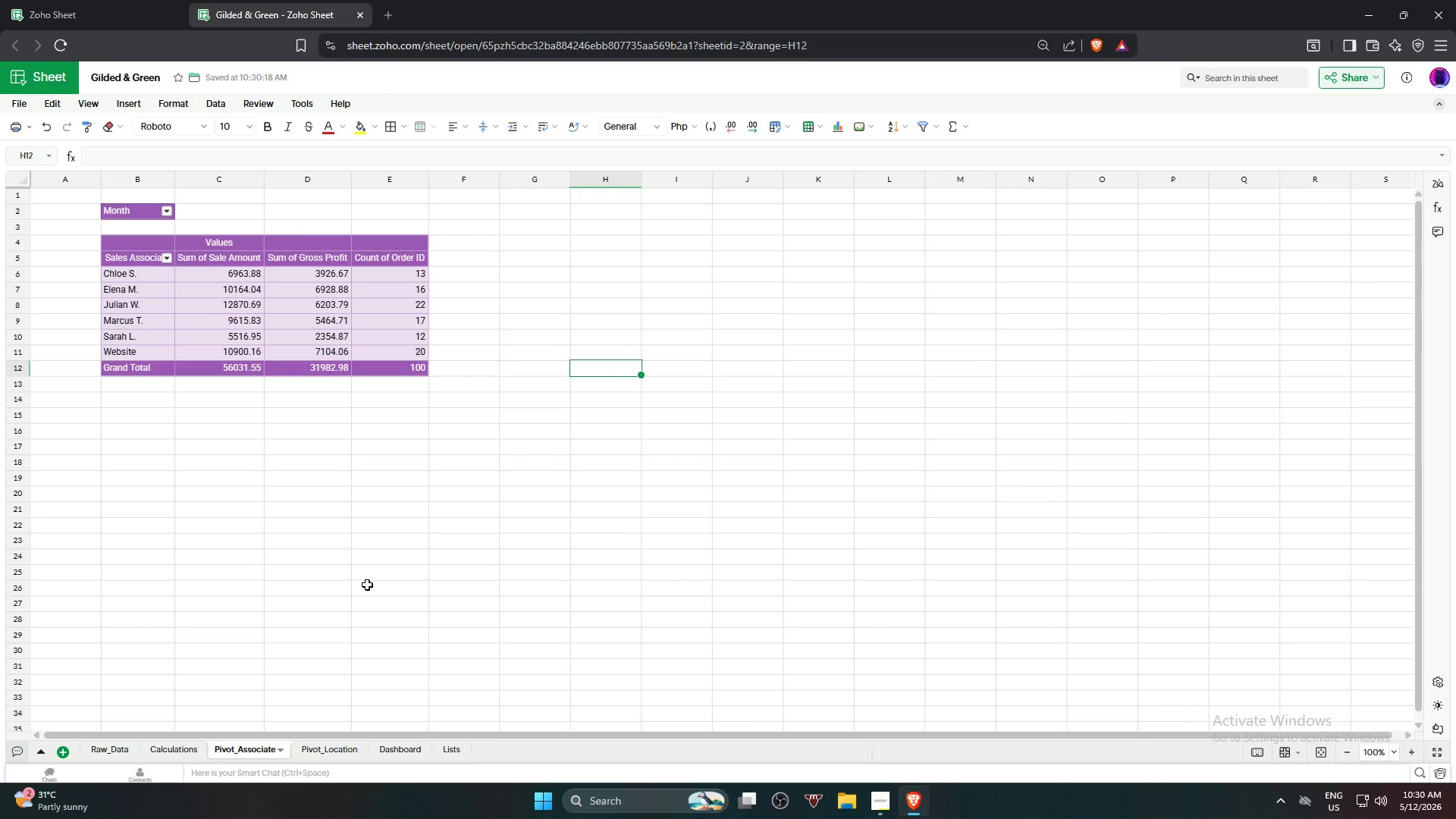 
wait(15.17)
 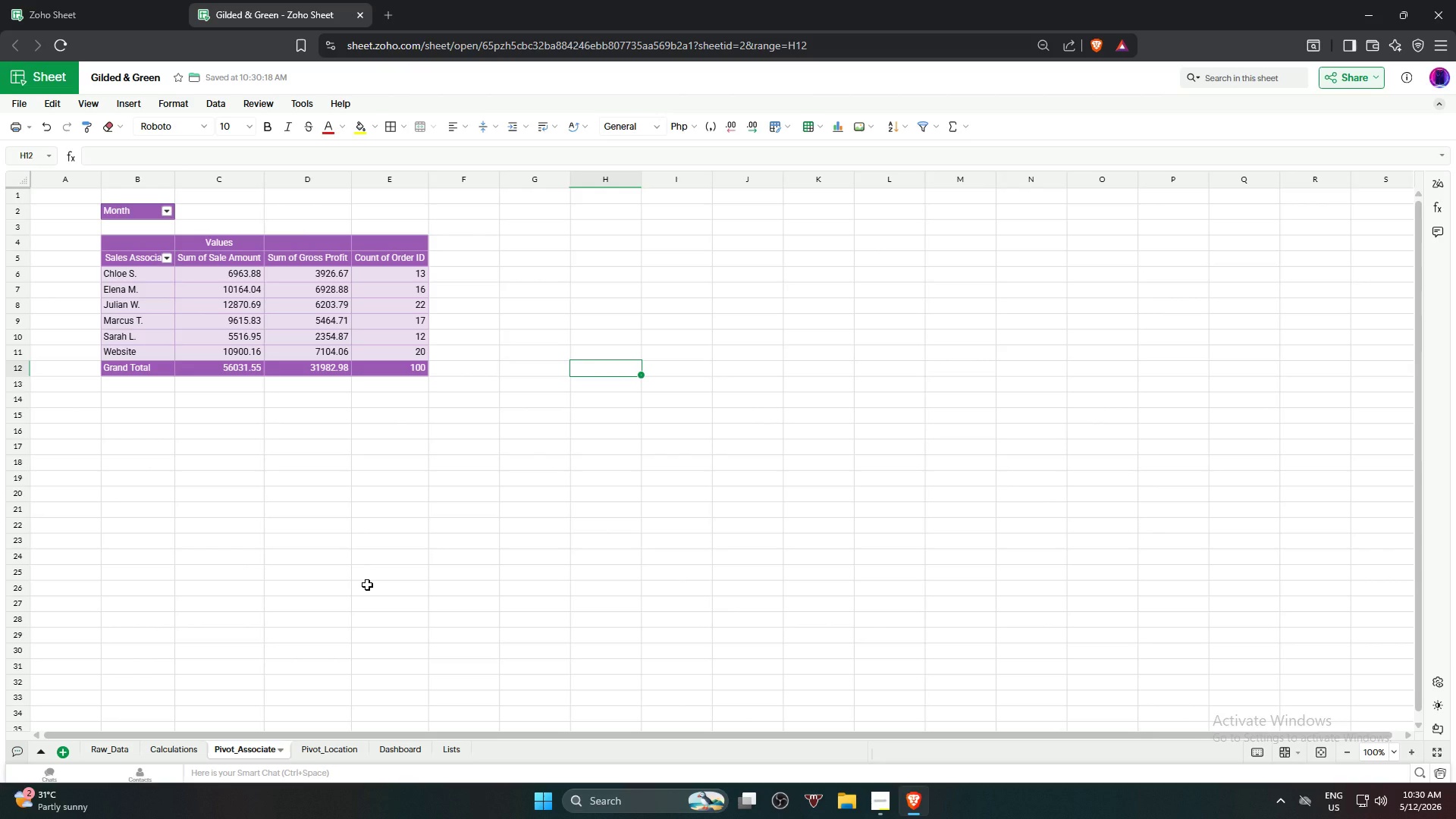 
left_click([130, 504])
 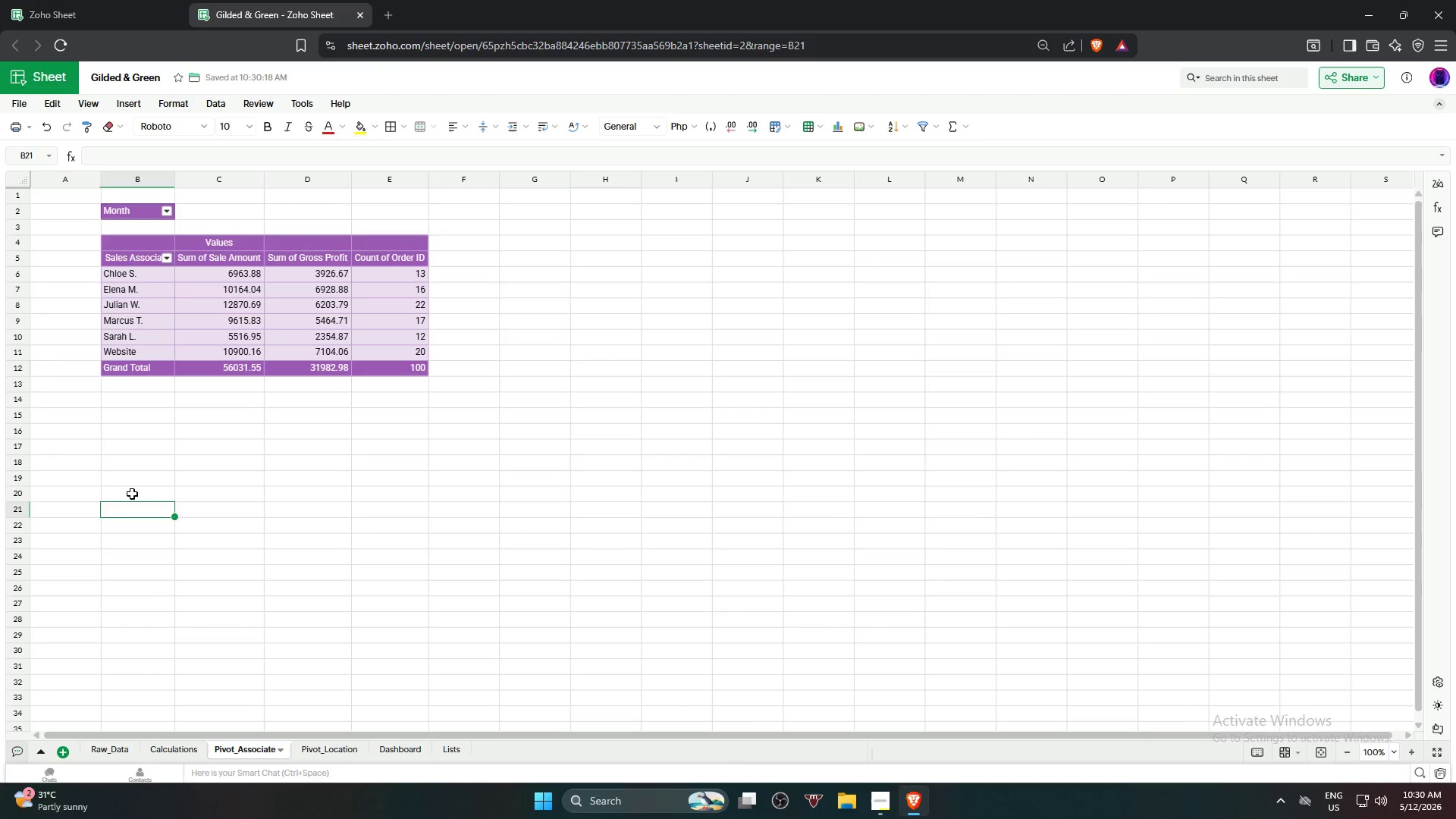 
left_click([132, 494])
 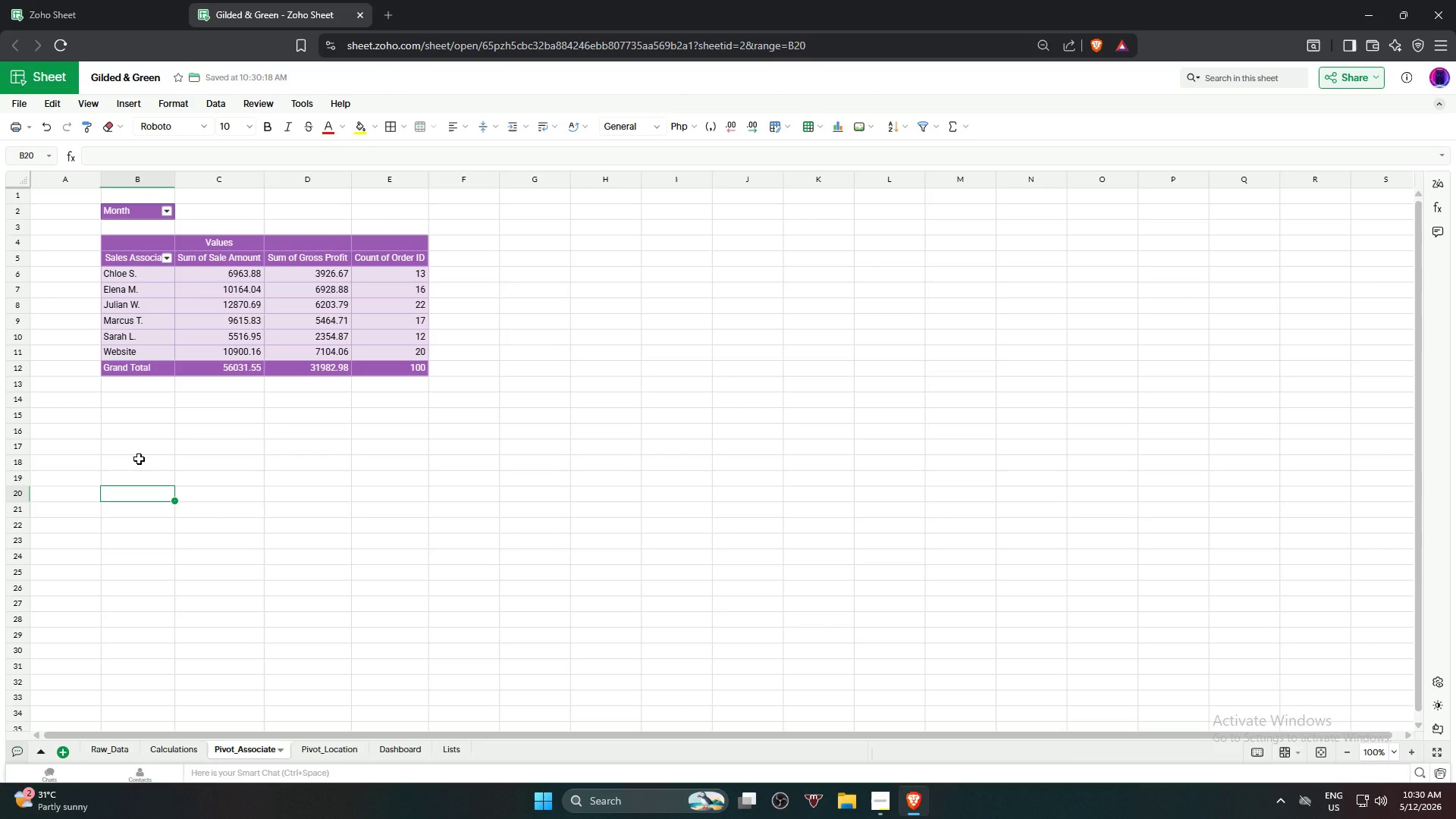 
left_click([140, 453])
 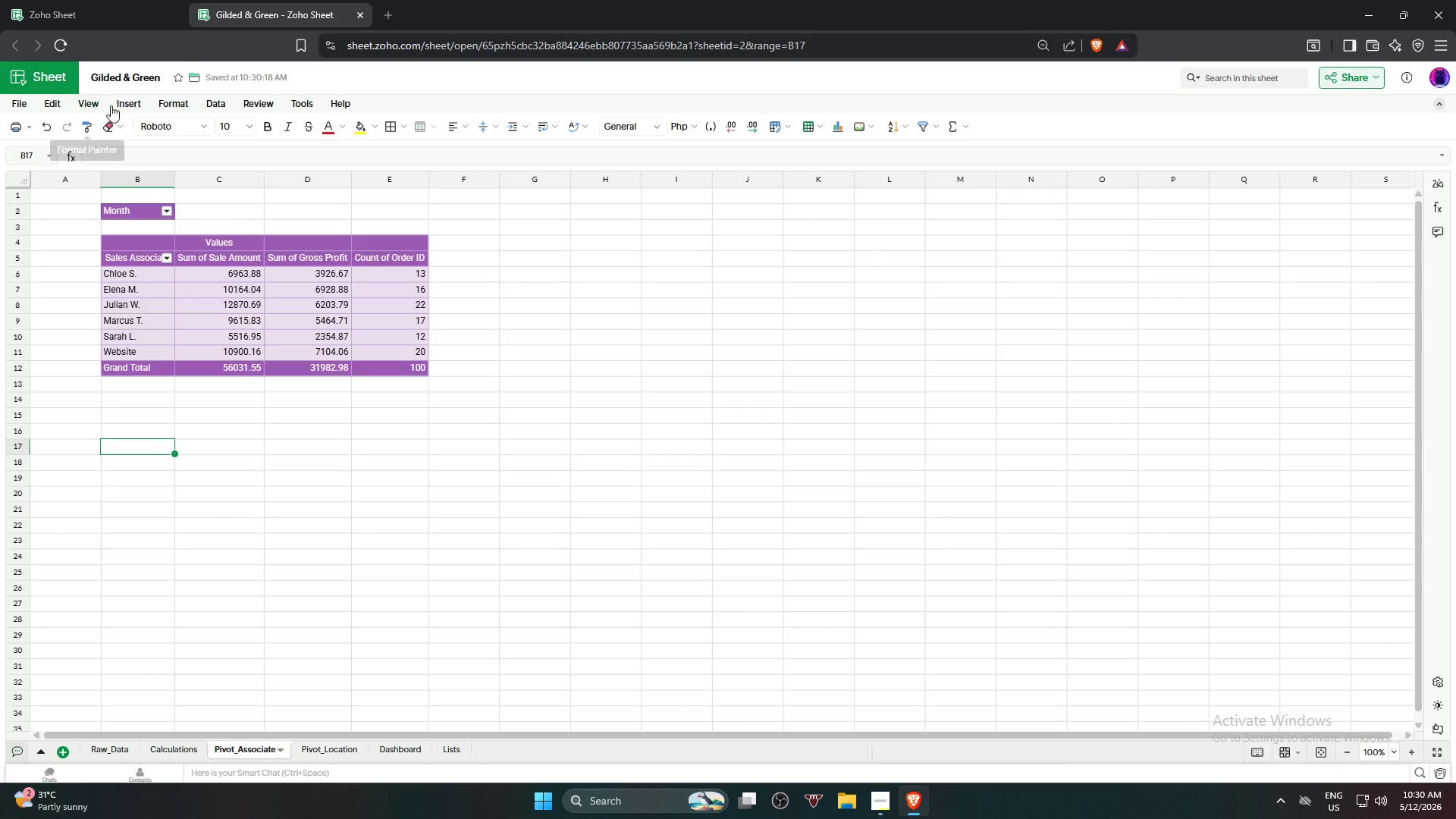 
left_click([117, 103])
 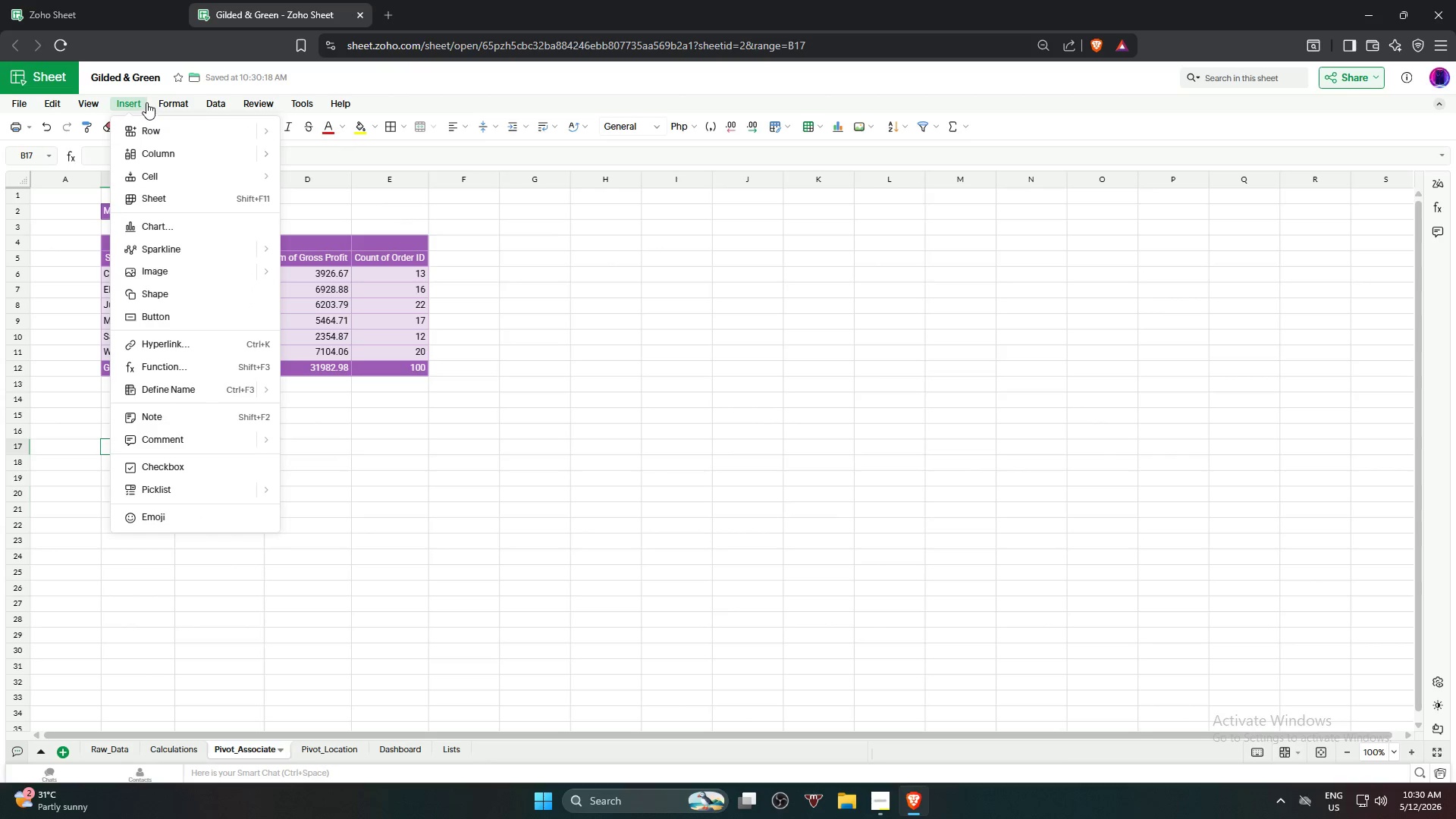 
left_click([175, 110])
 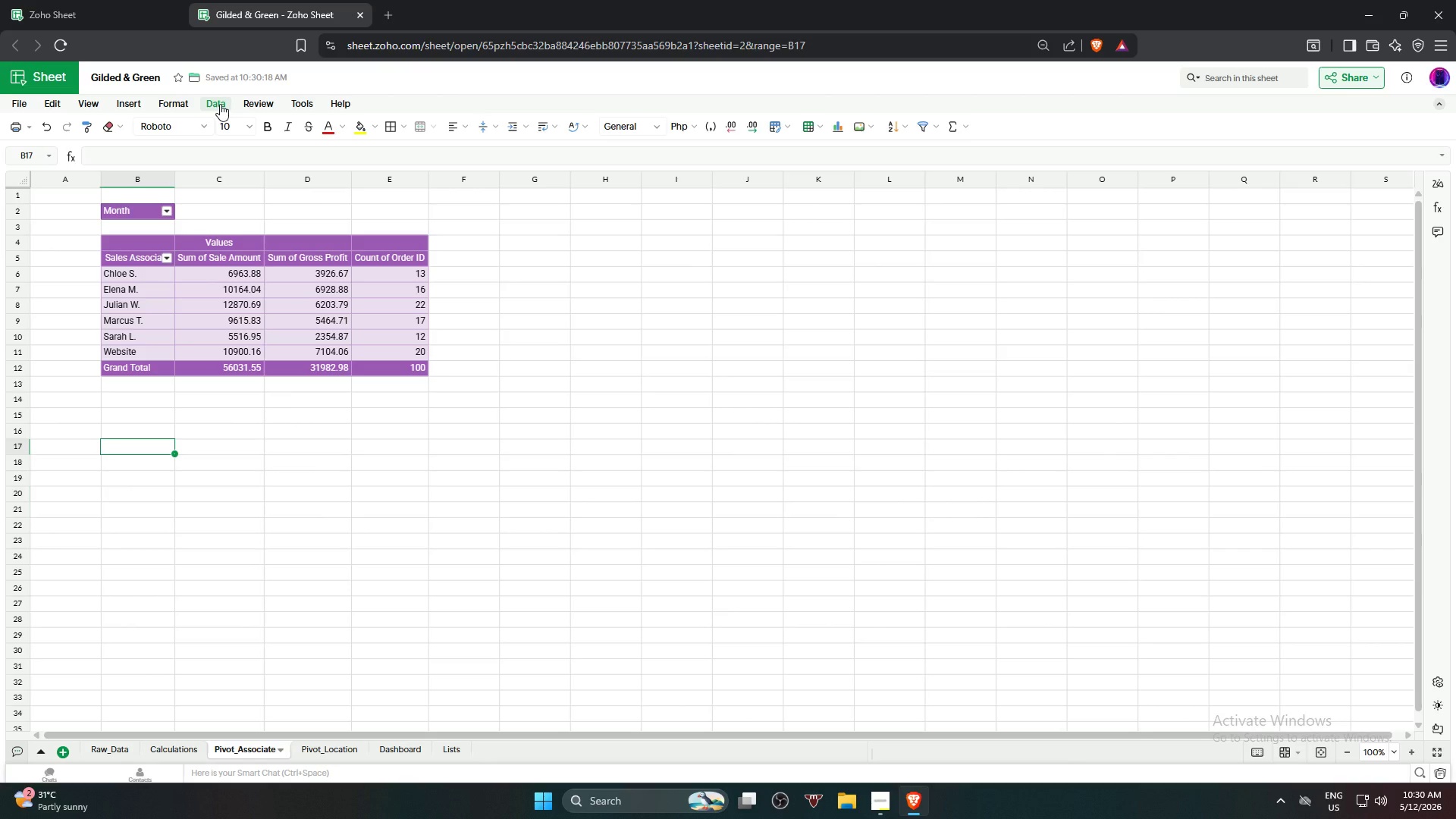 
left_click([220, 104])
 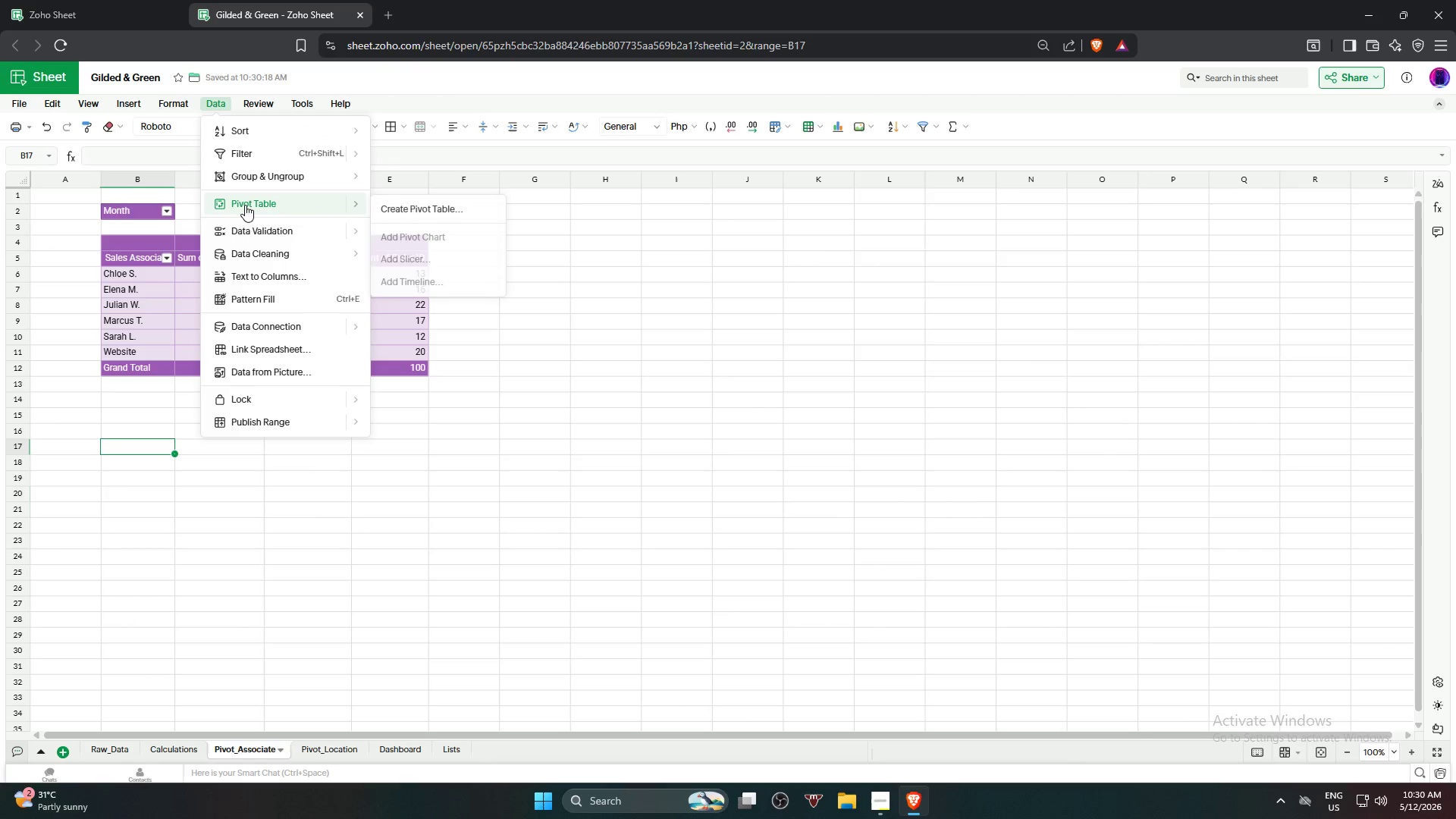 
left_click([415, 209])
 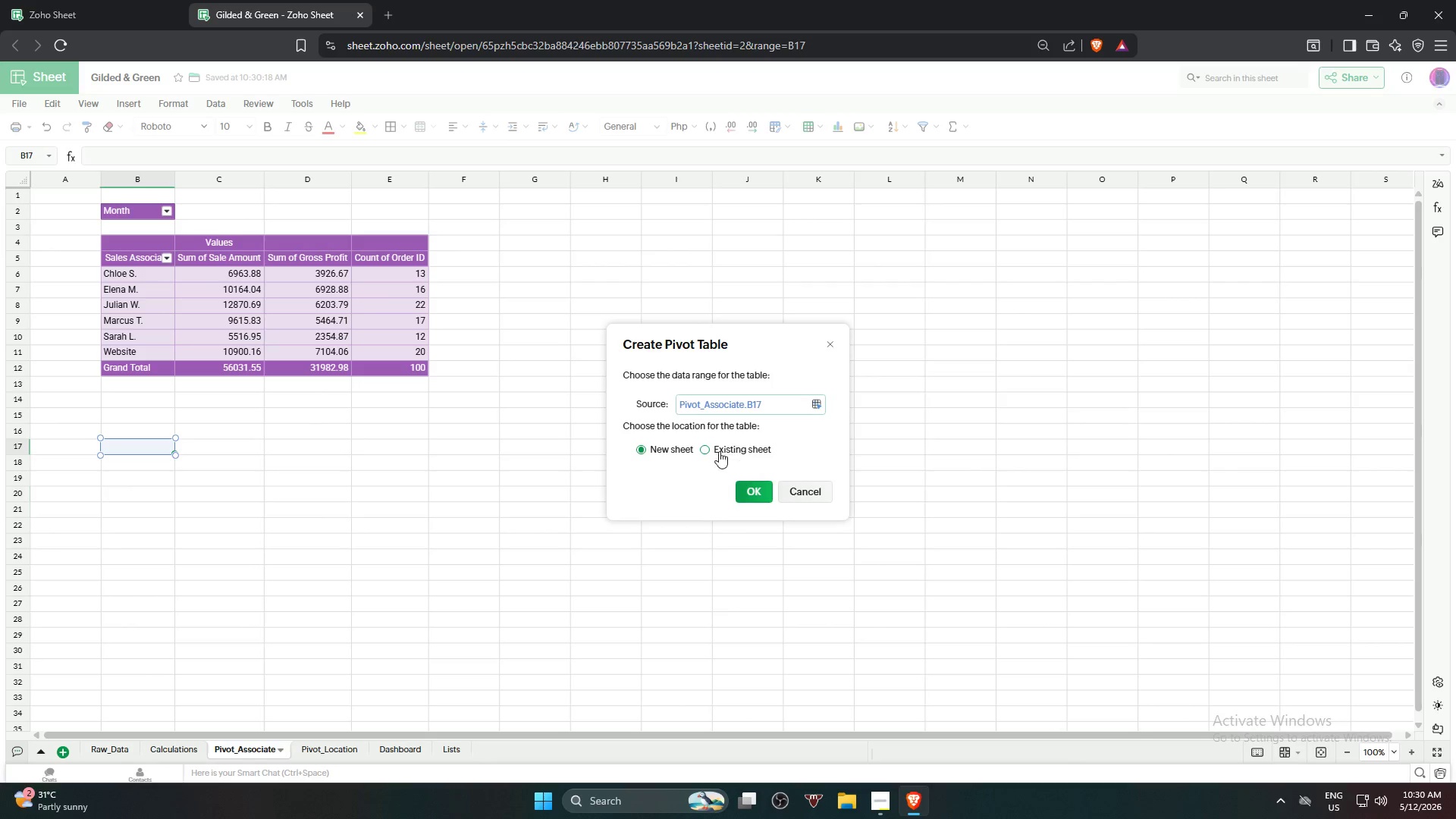 
left_click([706, 446])
 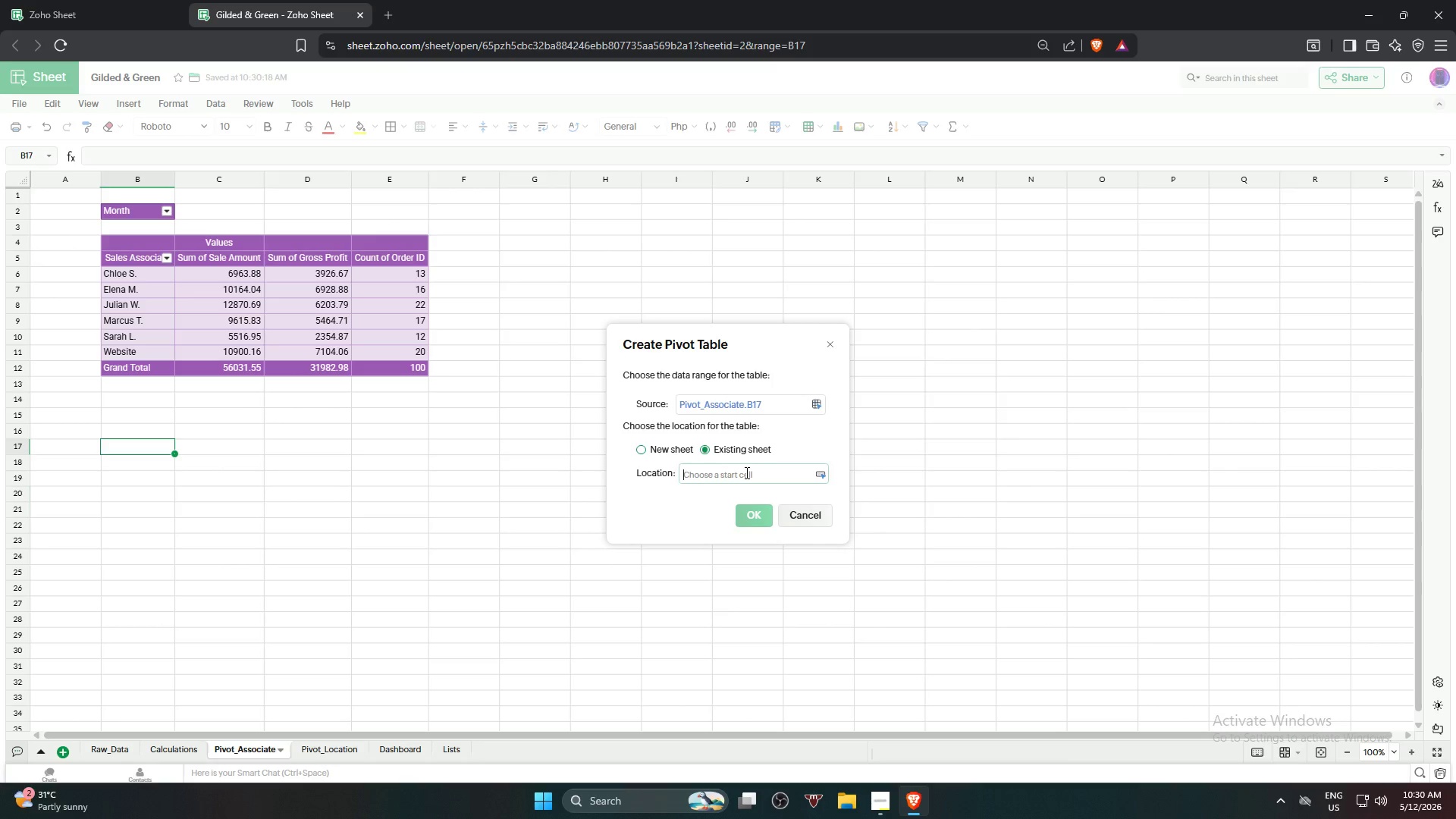 
left_click([745, 472])
 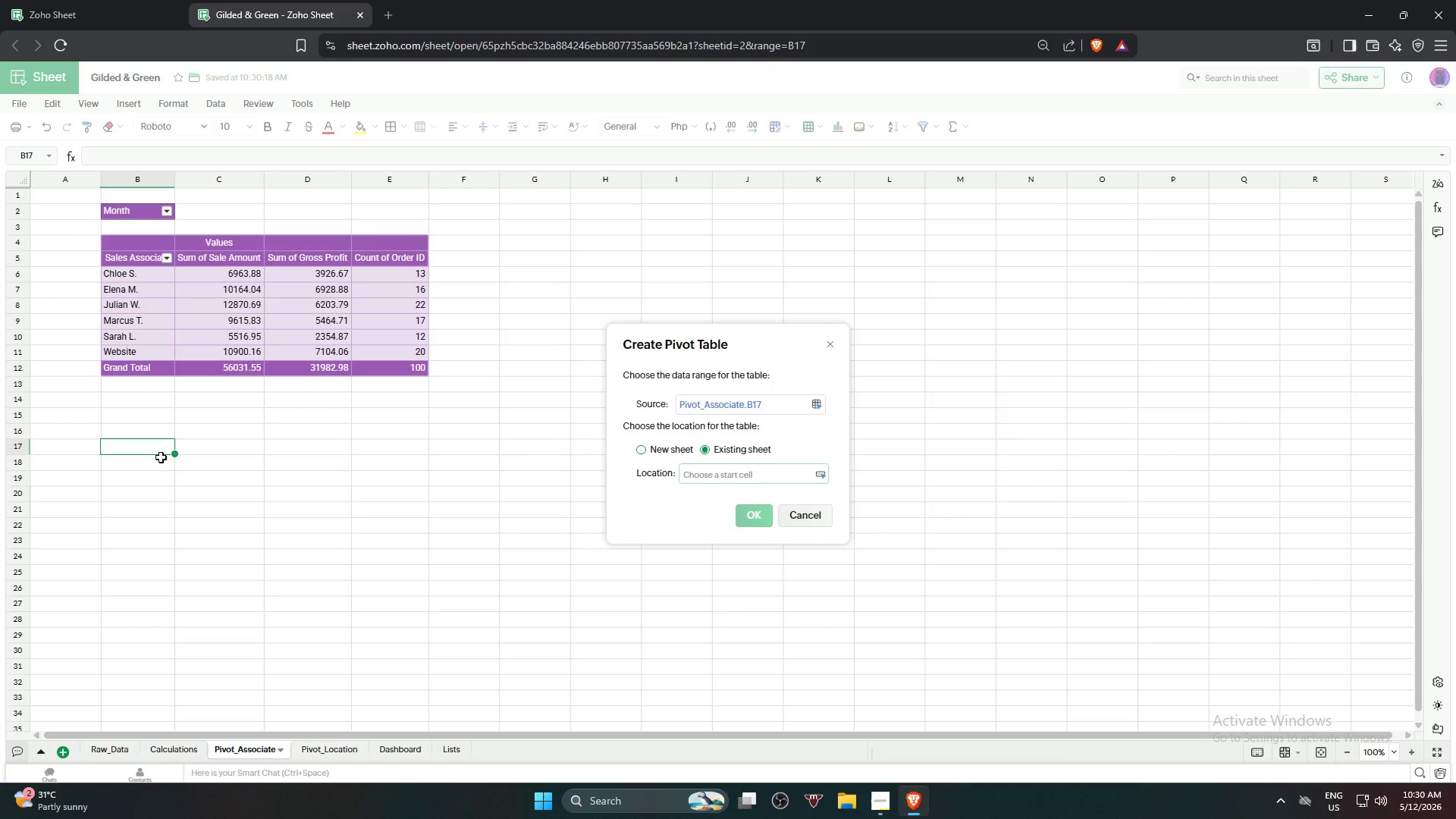 
left_click([159, 453])
 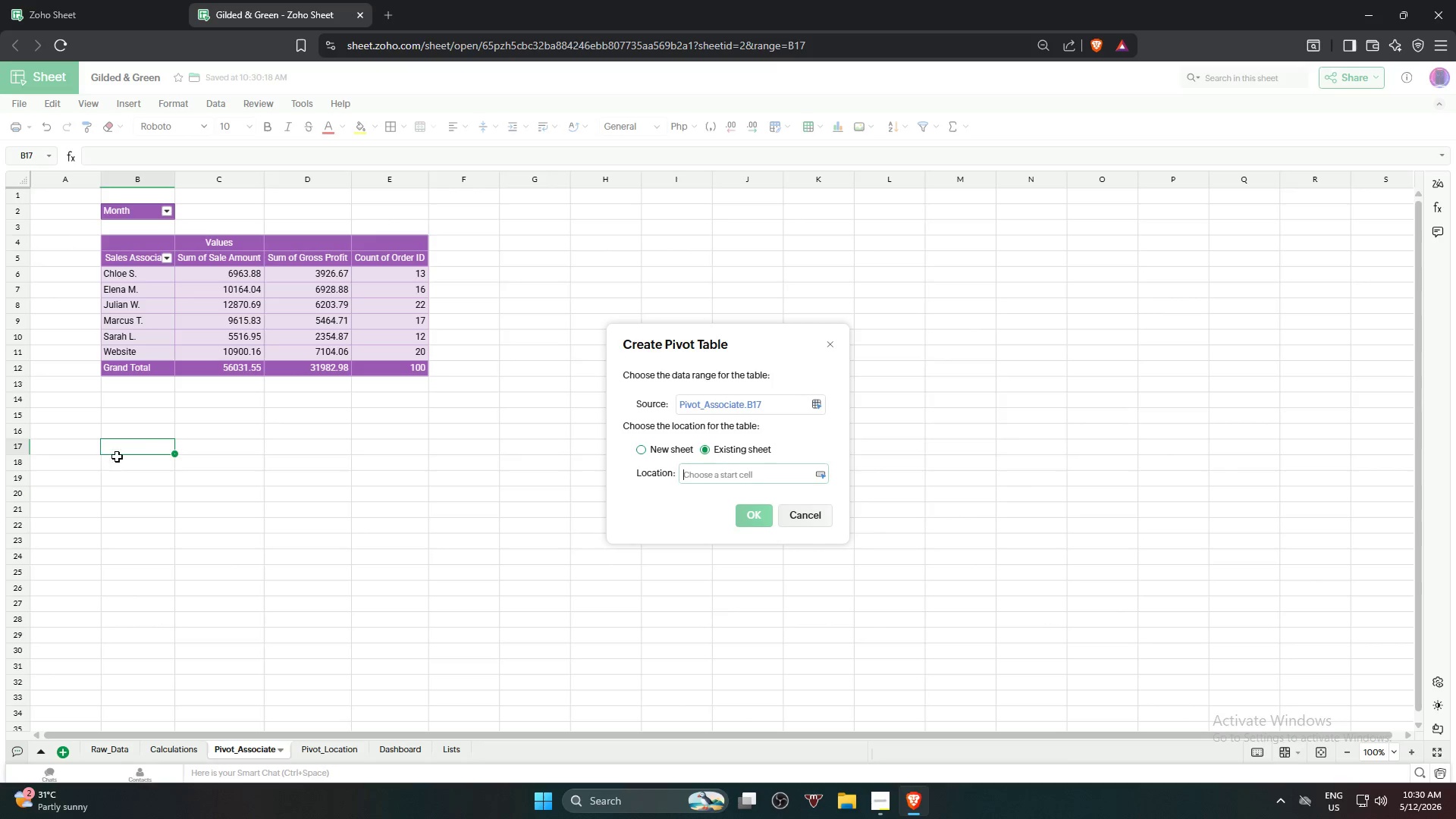 
left_click([126, 453])
 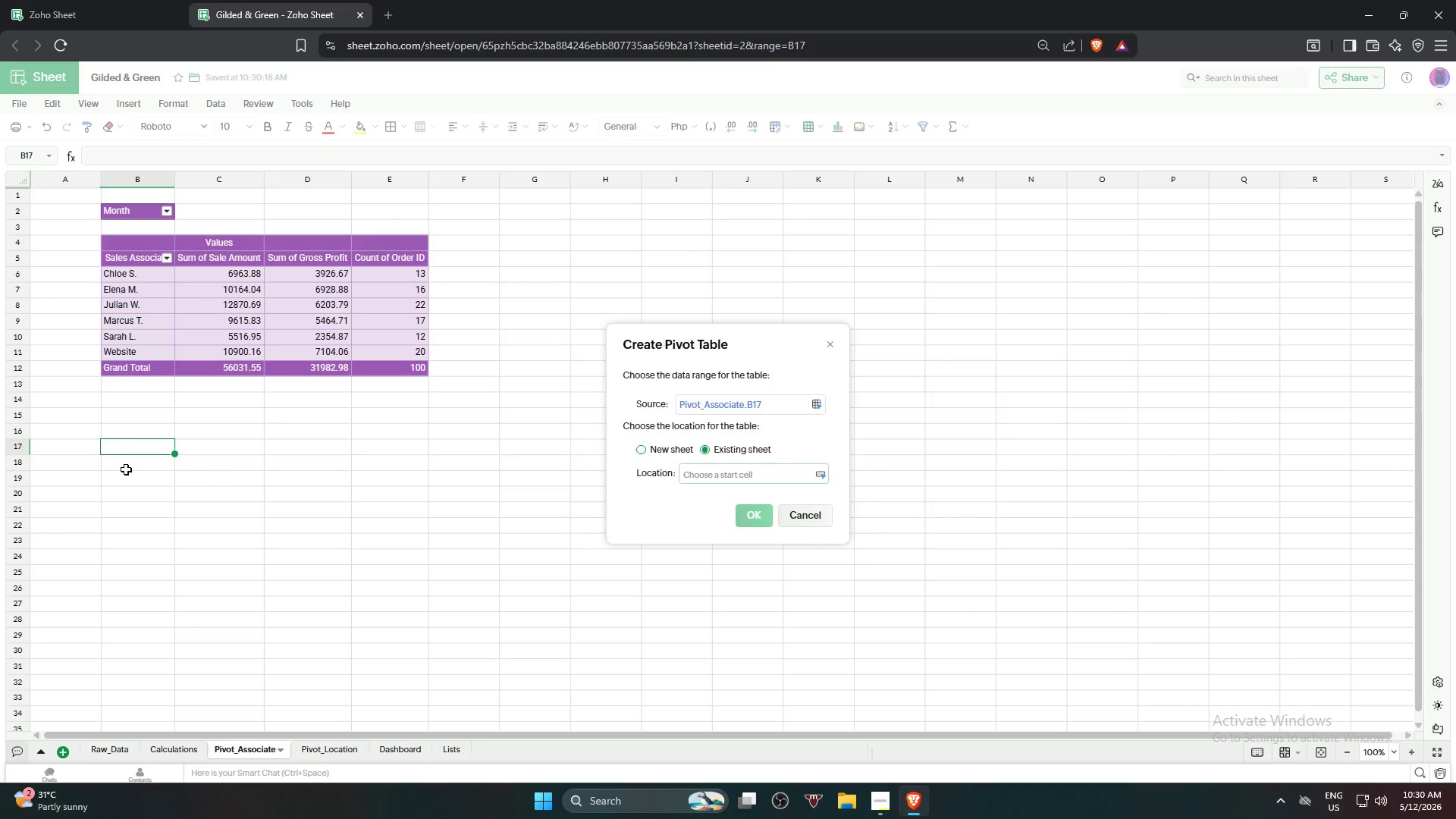 
left_click([134, 452])
 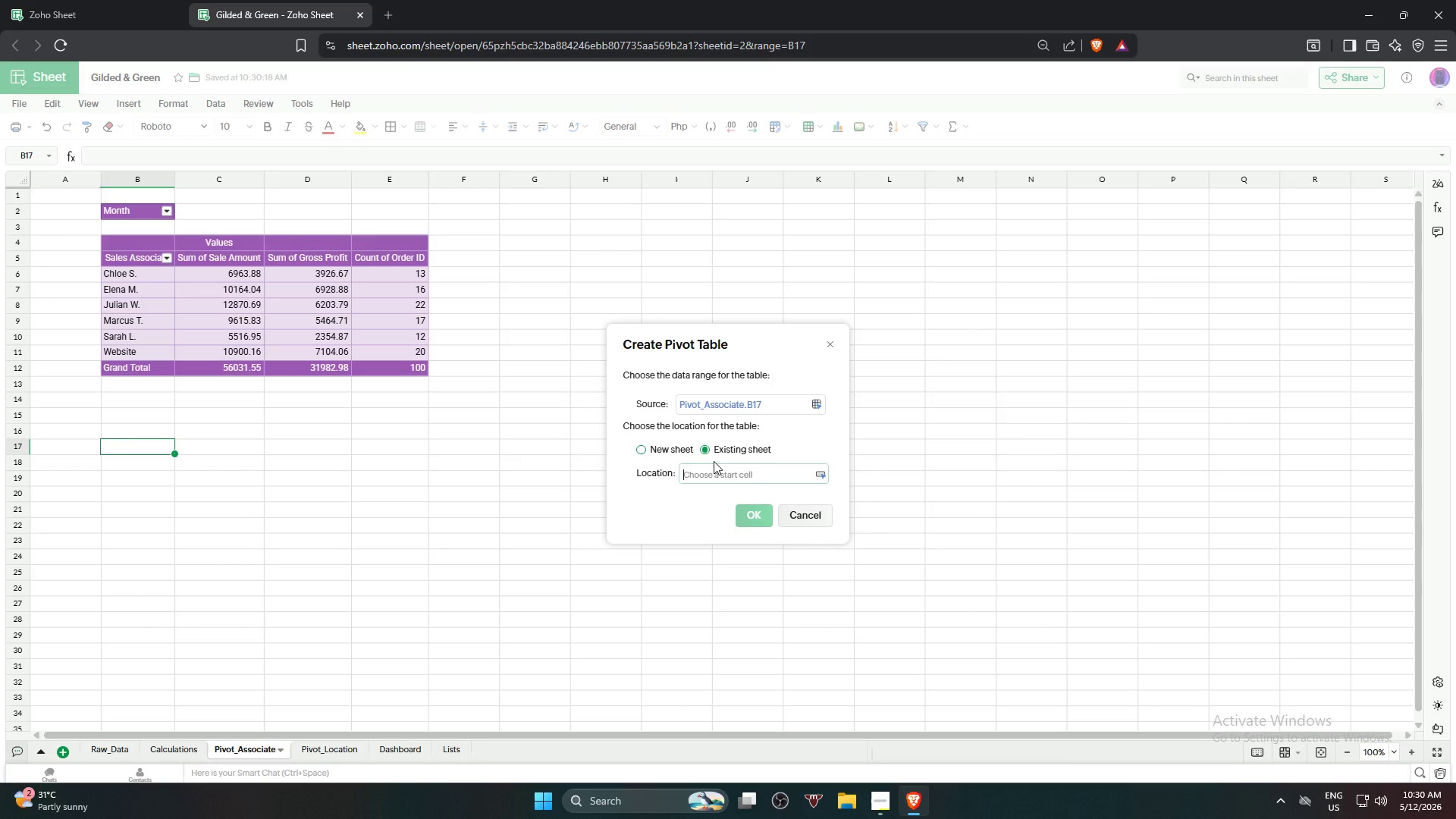 
left_click([712, 472])
 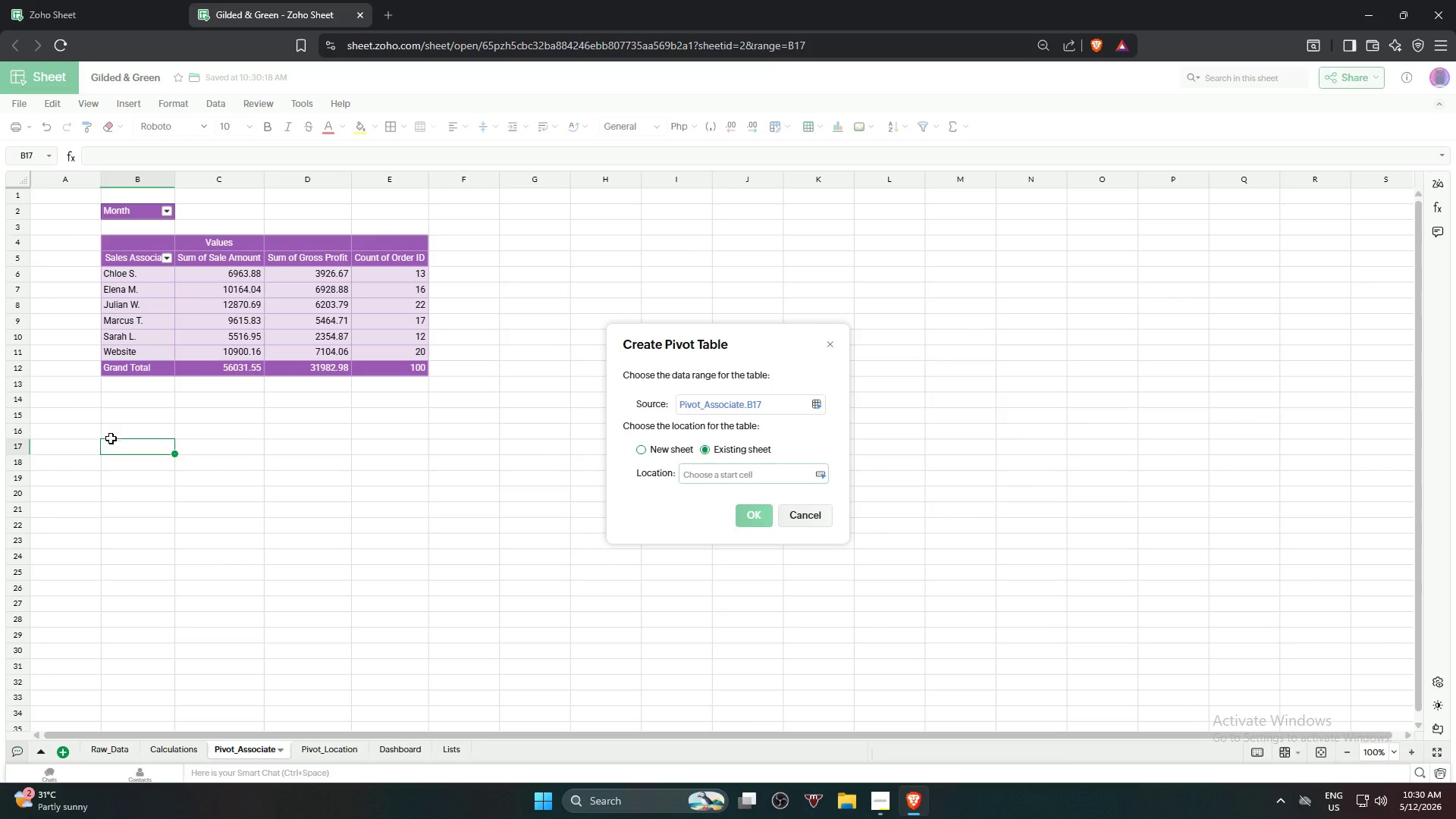 
left_click([124, 447])
 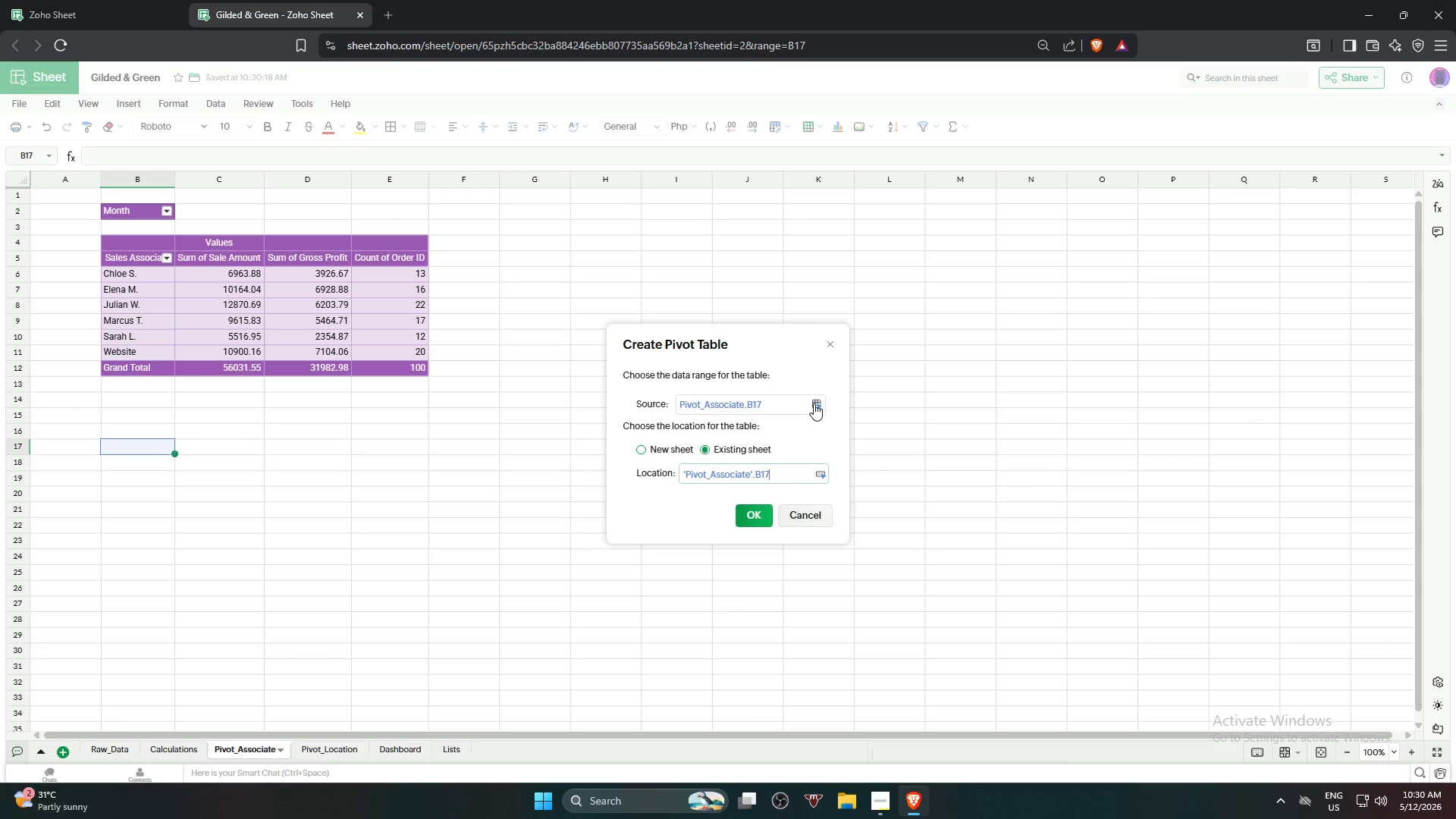 
left_click([814, 403])
 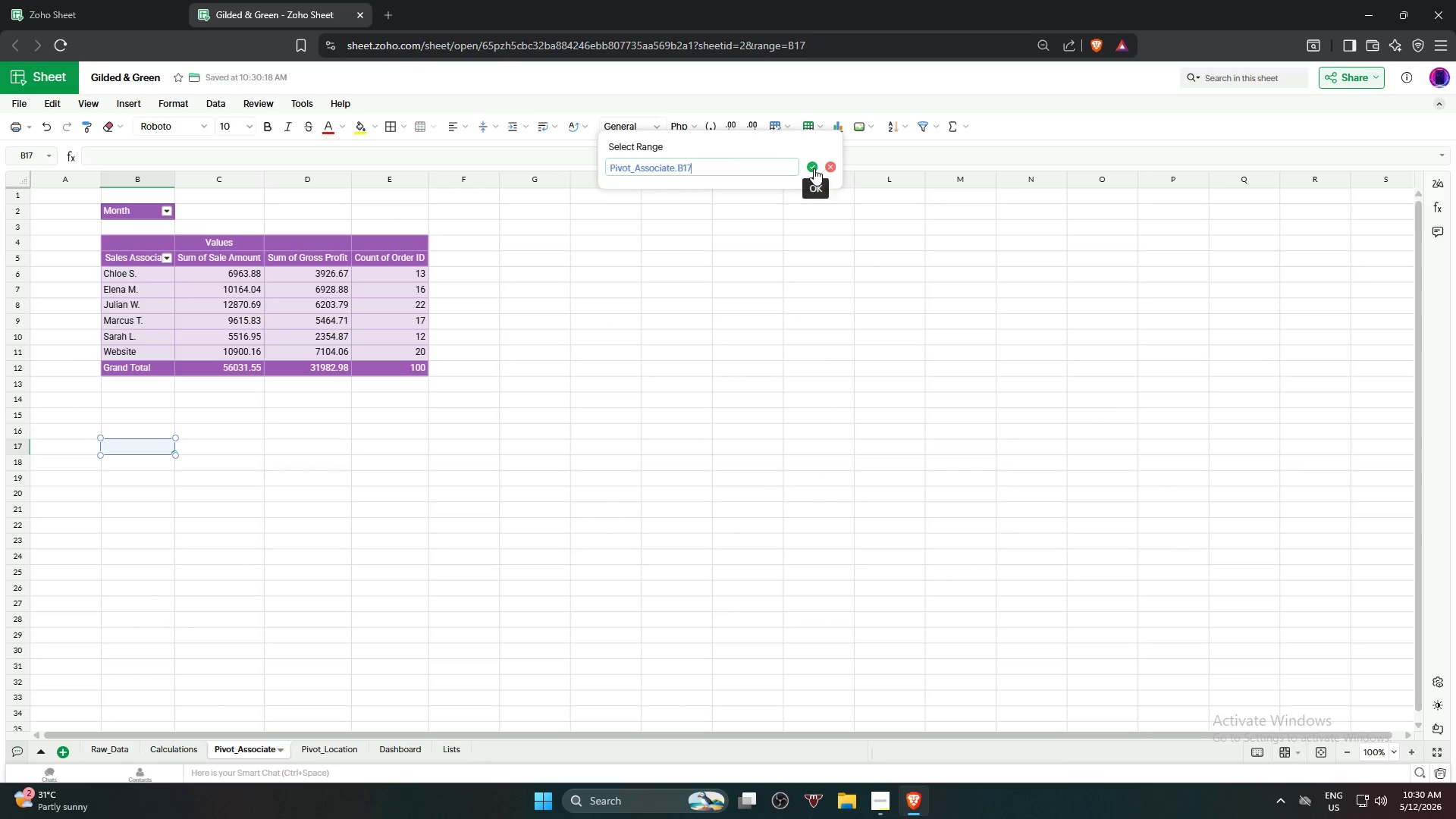 
left_click_drag(start_coordinate=[767, 162], to_coordinate=[584, 184])
 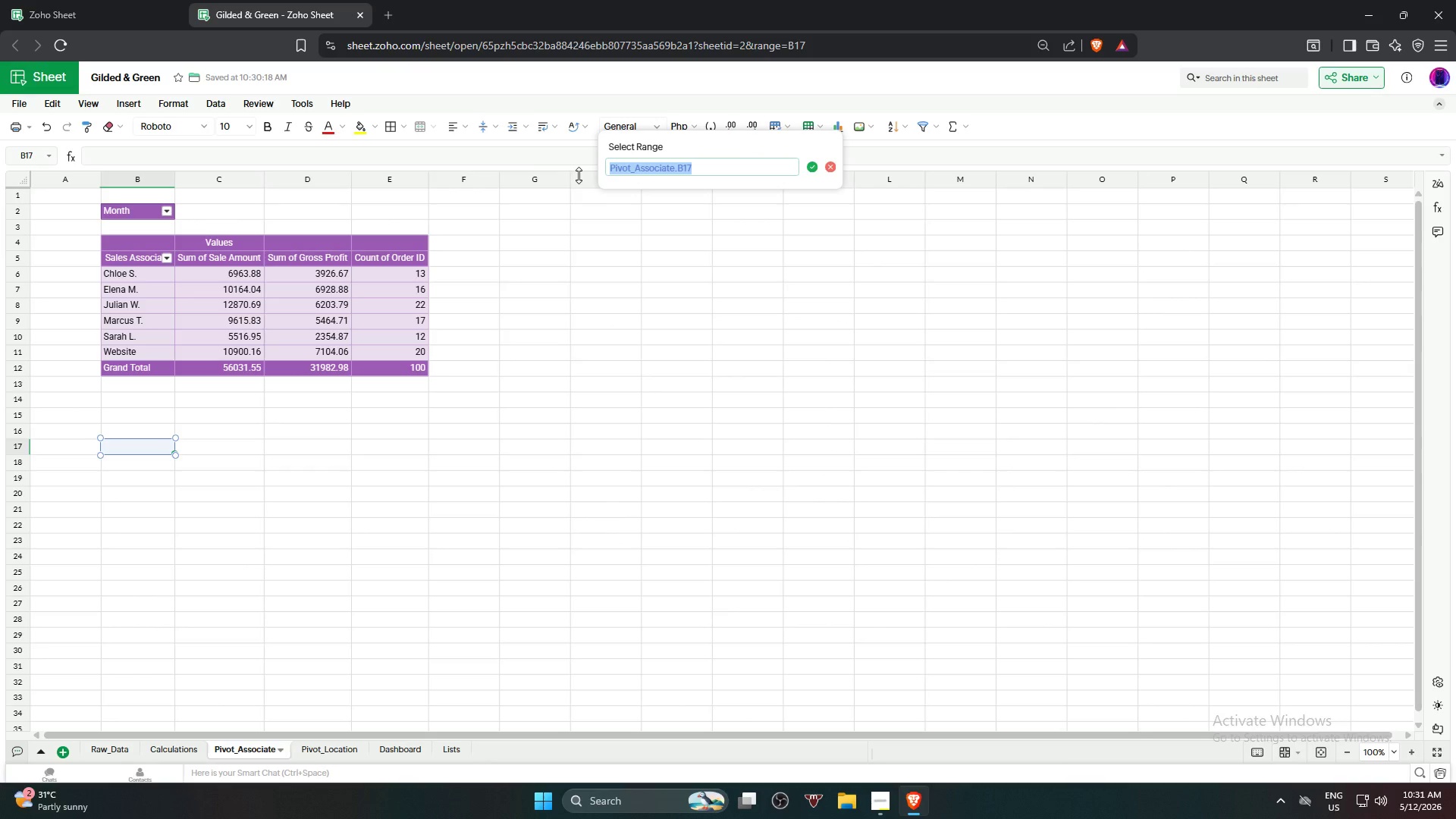 
key(Backspace)
 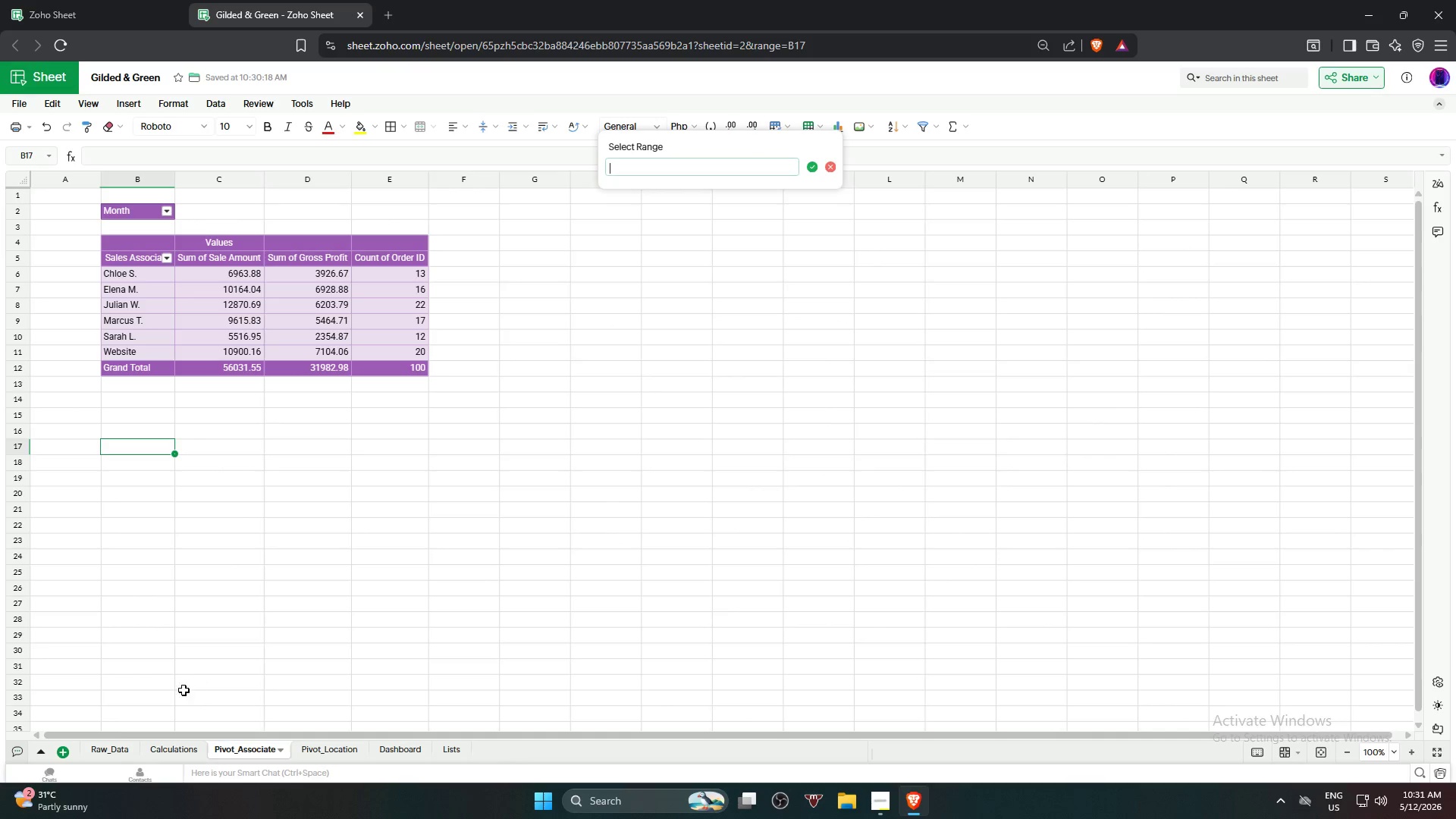 
left_click([105, 743])
 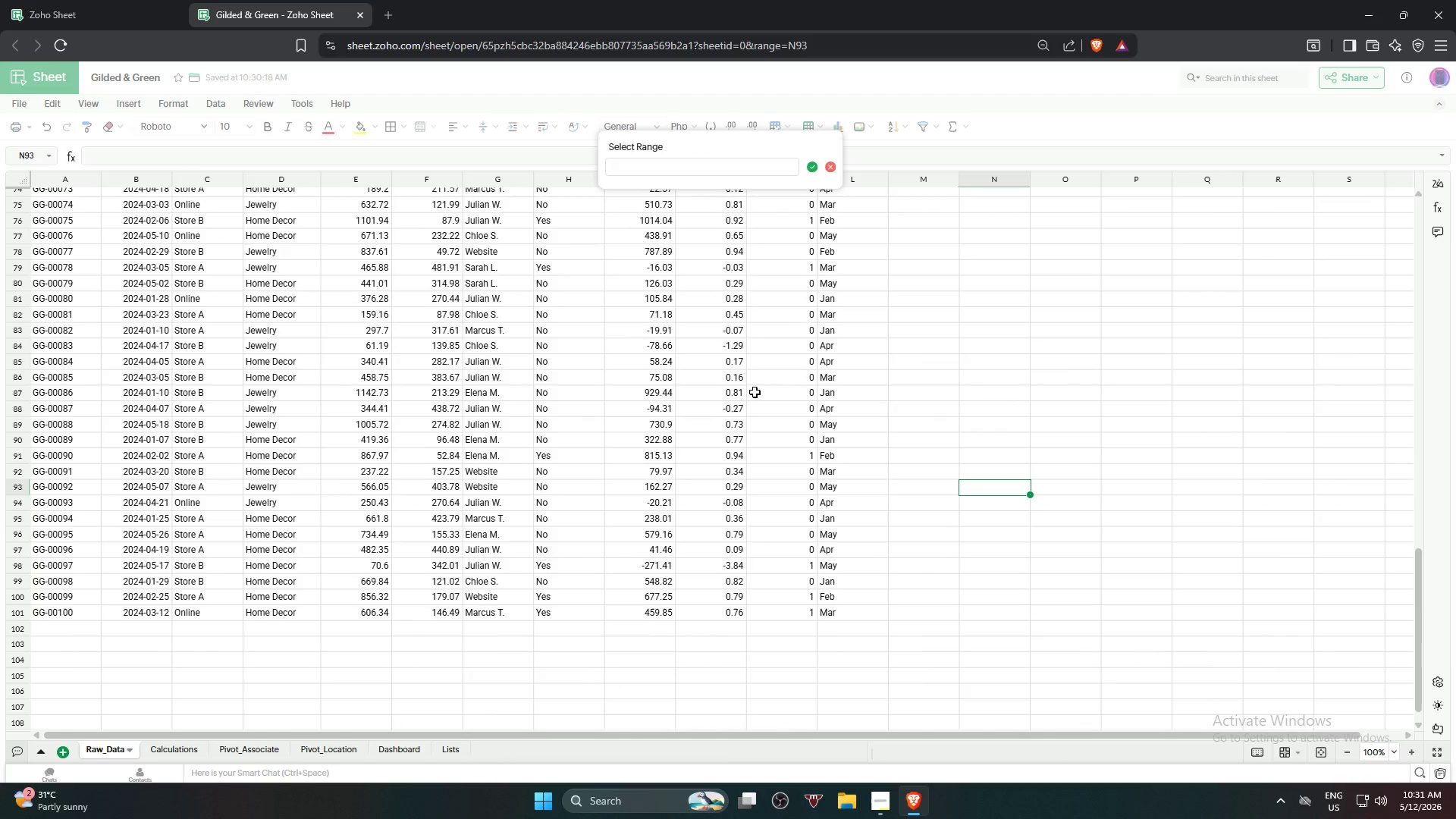 
scroll: coordinate [202, 282], scroll_direction: up, amount: 21.0
 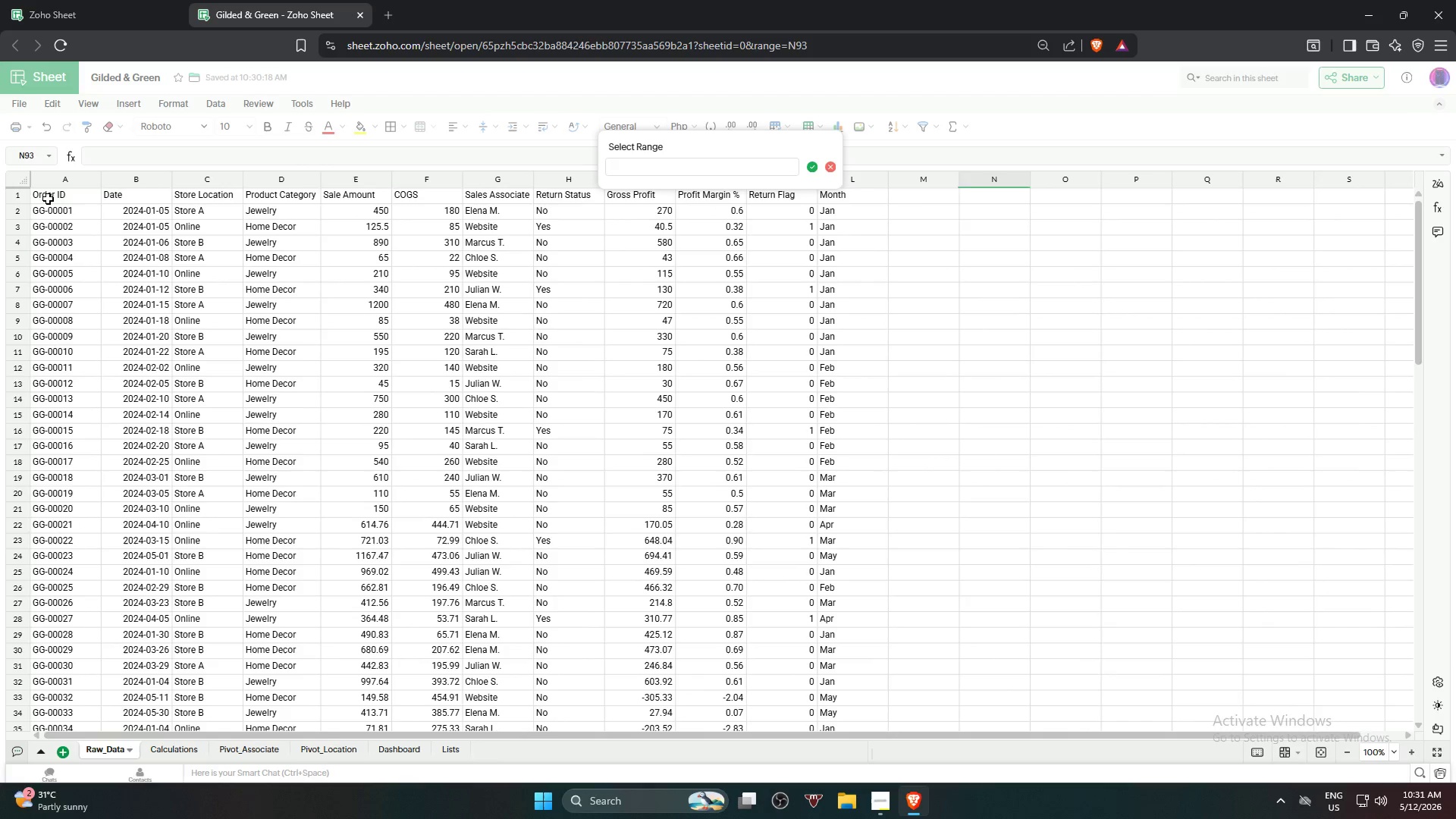 
left_click_drag(start_coordinate=[48, 199], to_coordinate=[816, 657])
 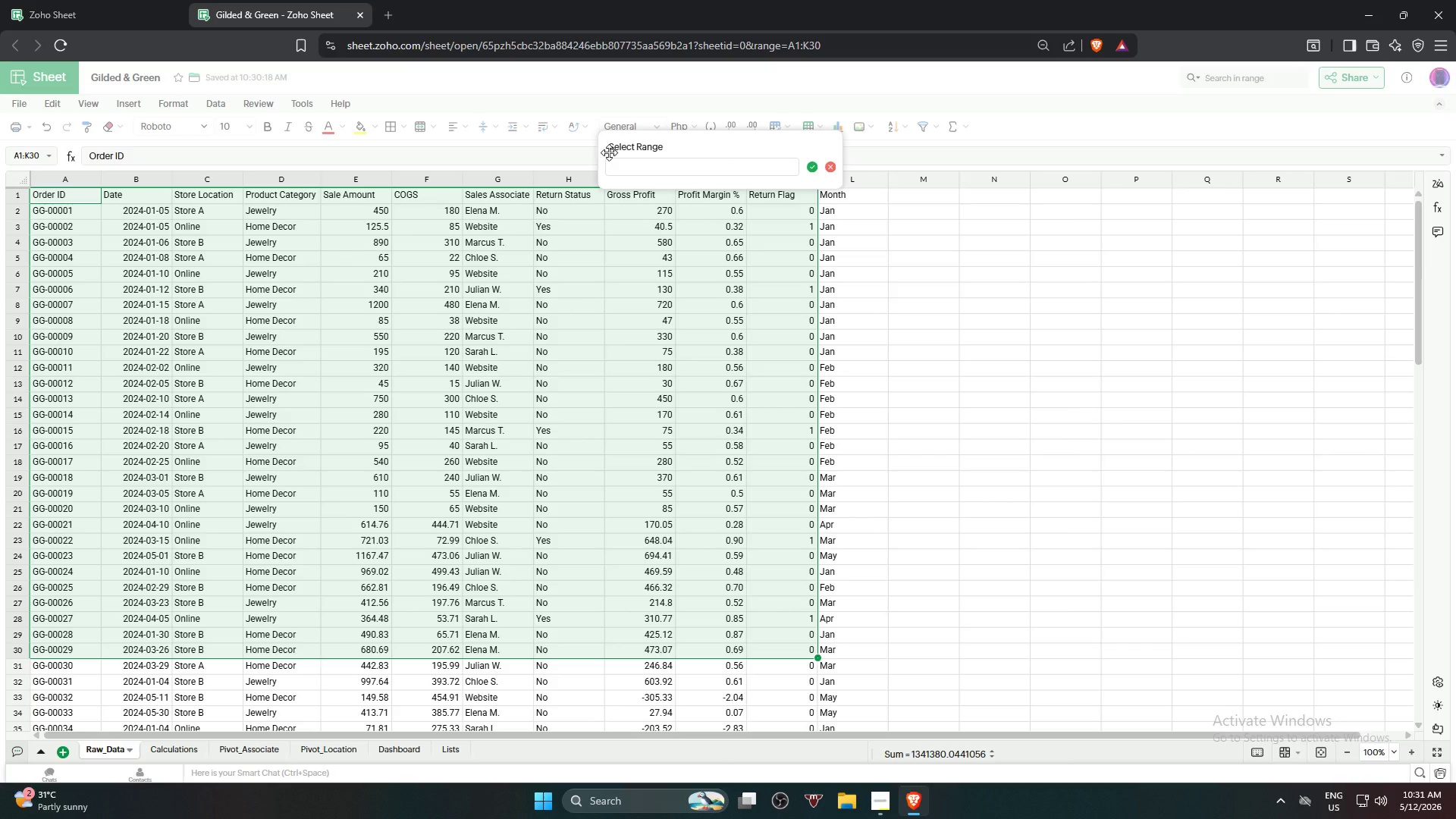 
left_click([632, 169])
 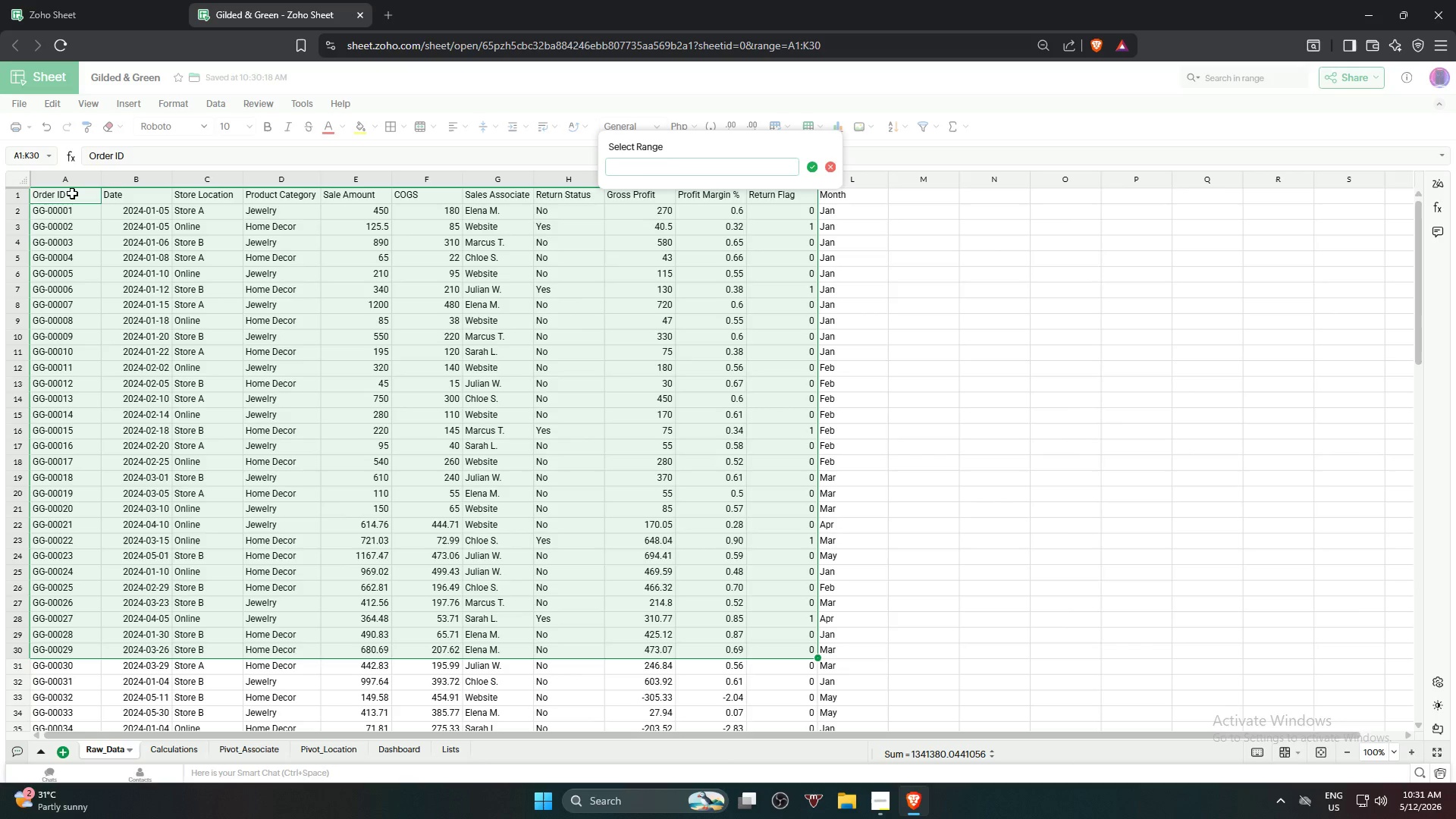 
left_click_drag(start_coordinate=[72, 193], to_coordinate=[851, 537])
 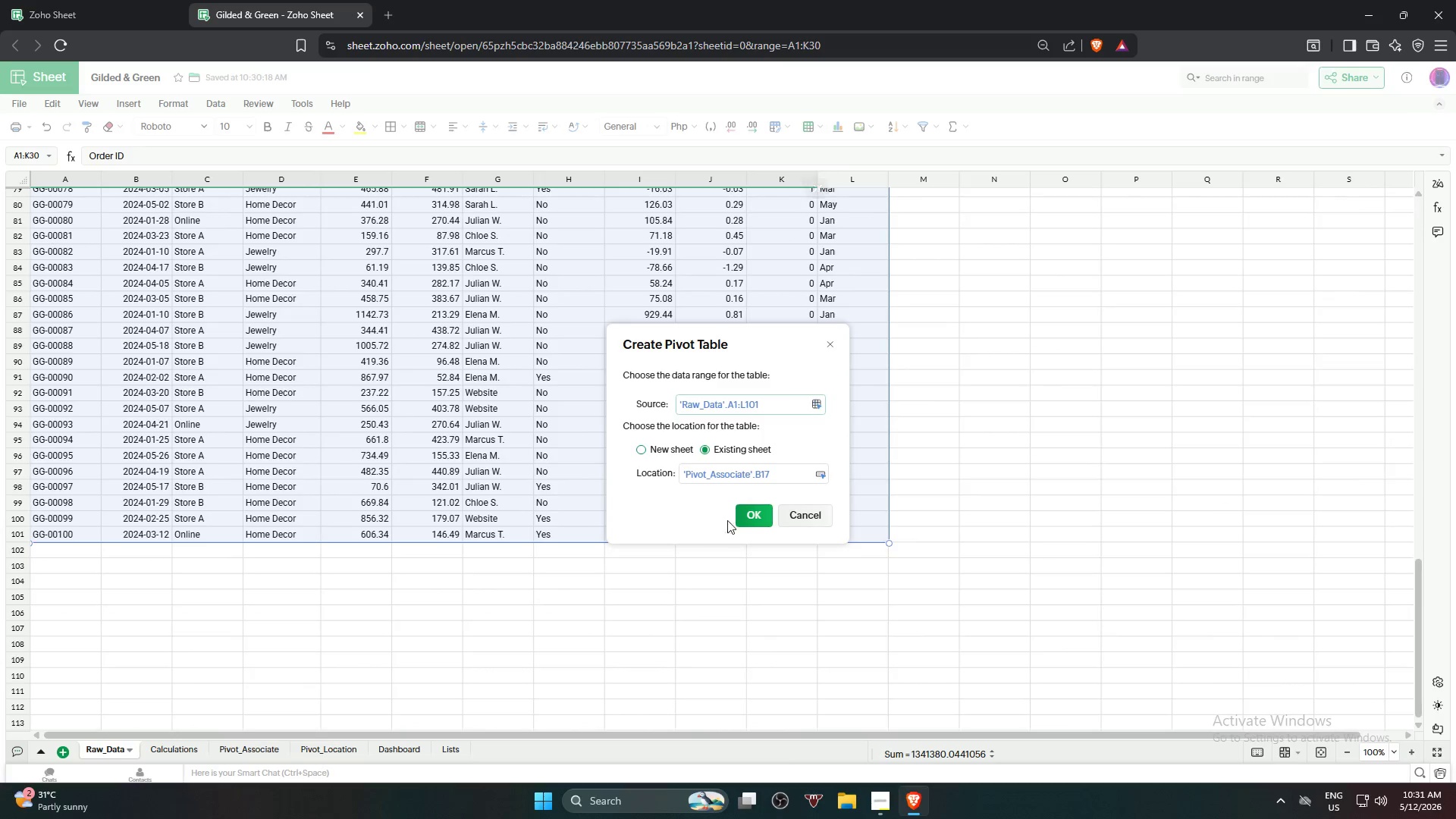 
left_click([739, 514])
 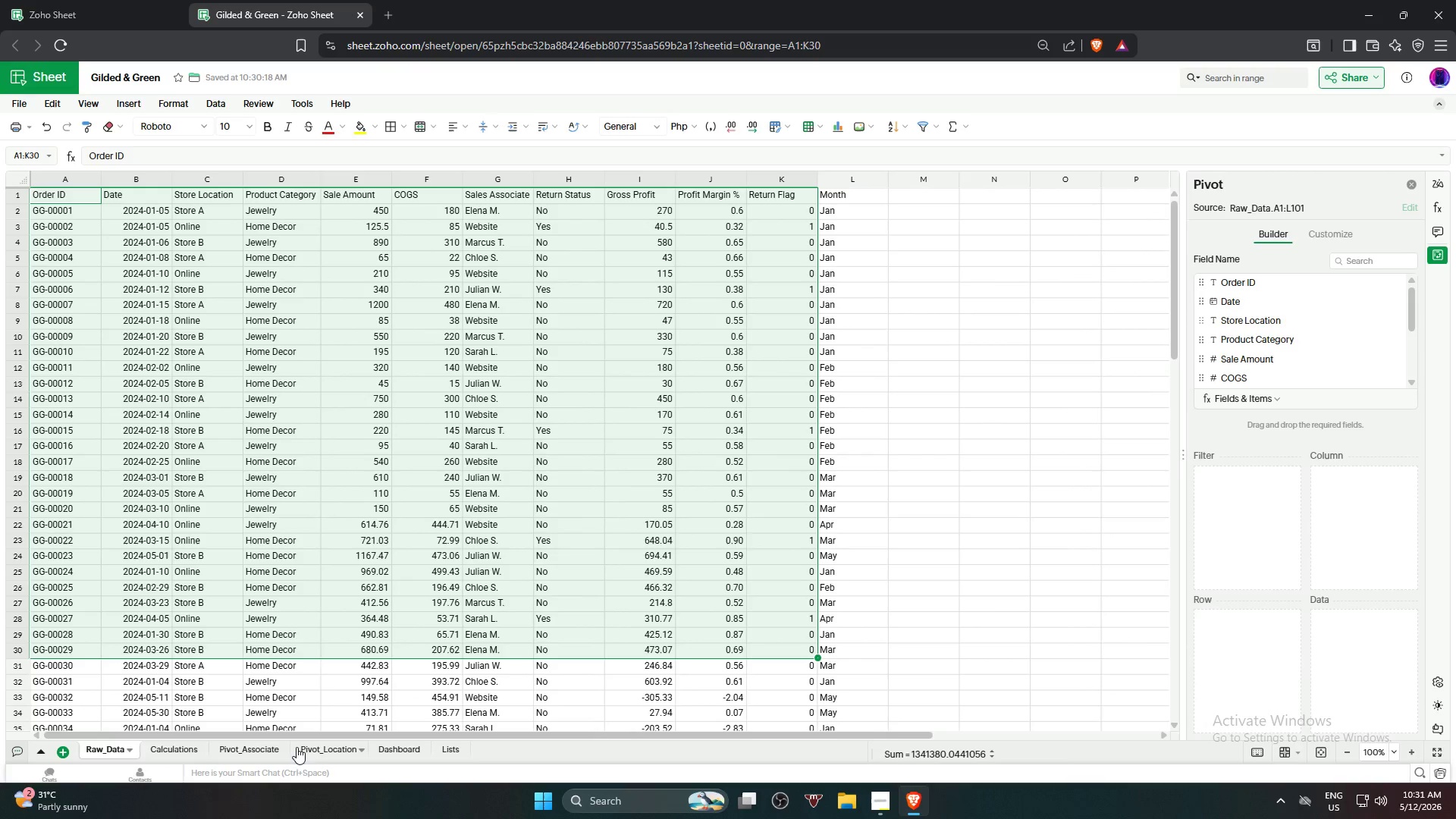 
left_click([265, 743])
 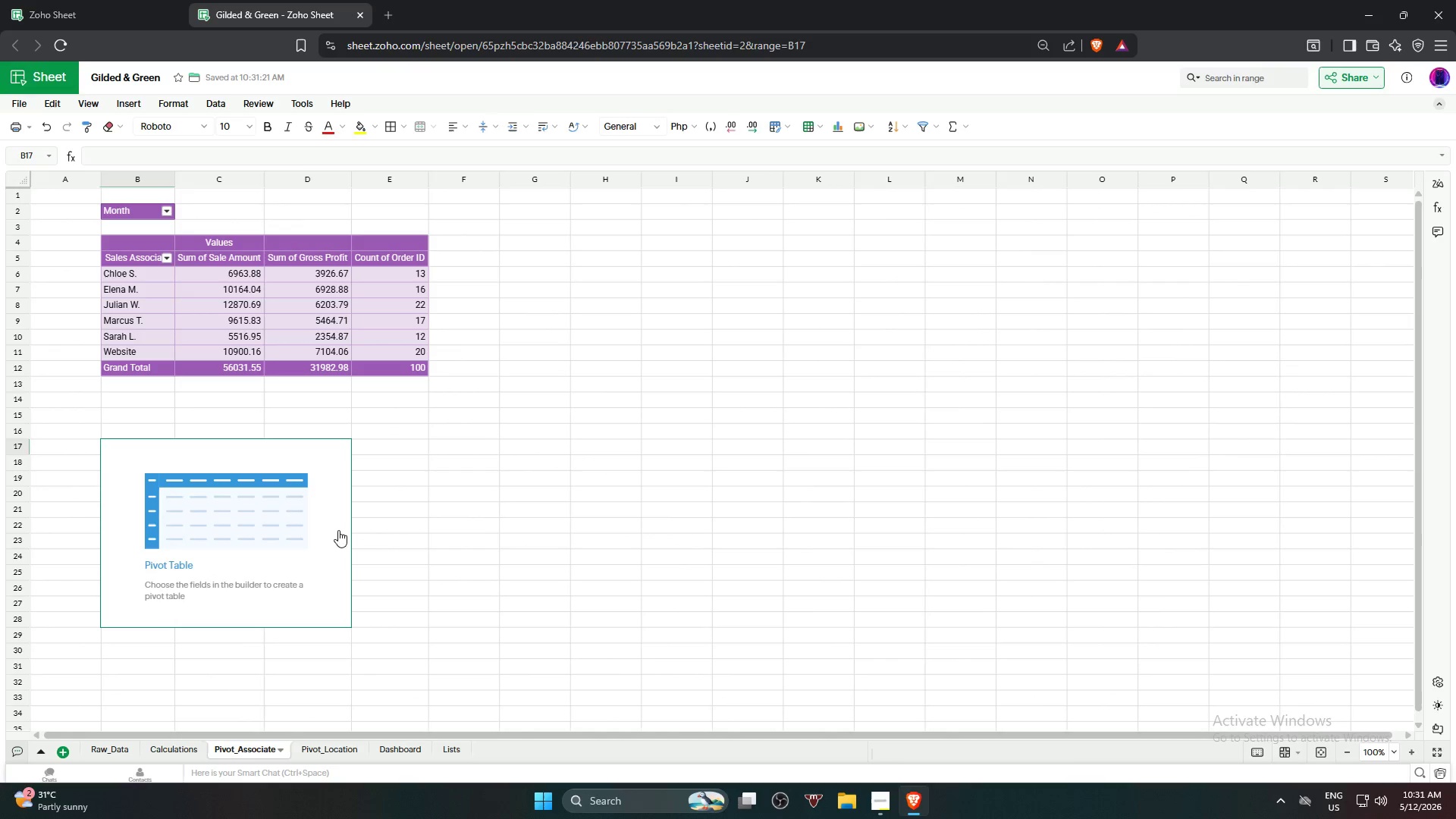 
left_click([277, 507])
 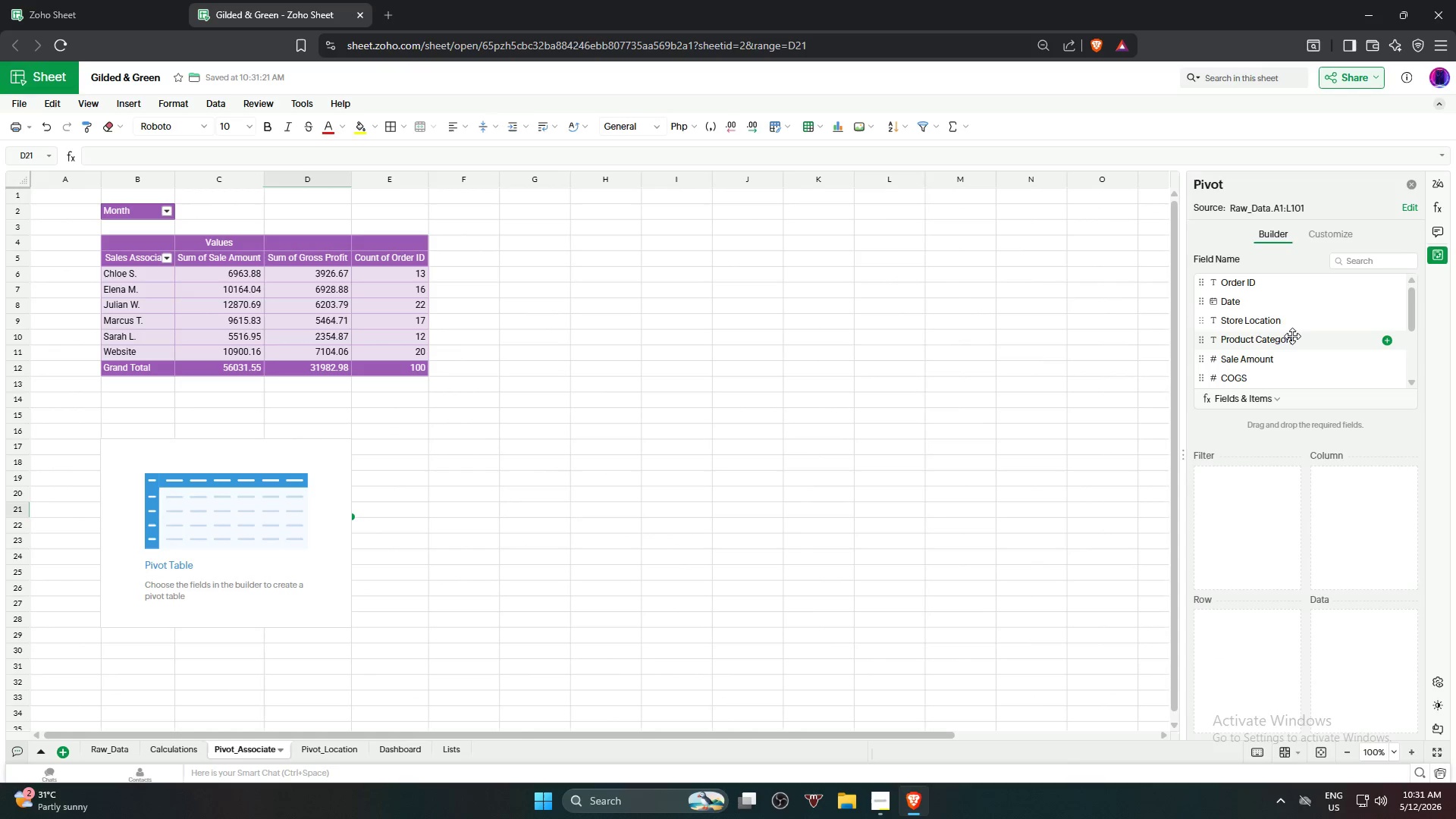 
scroll: coordinate [1301, 344], scroll_direction: down, amount: 2.0
 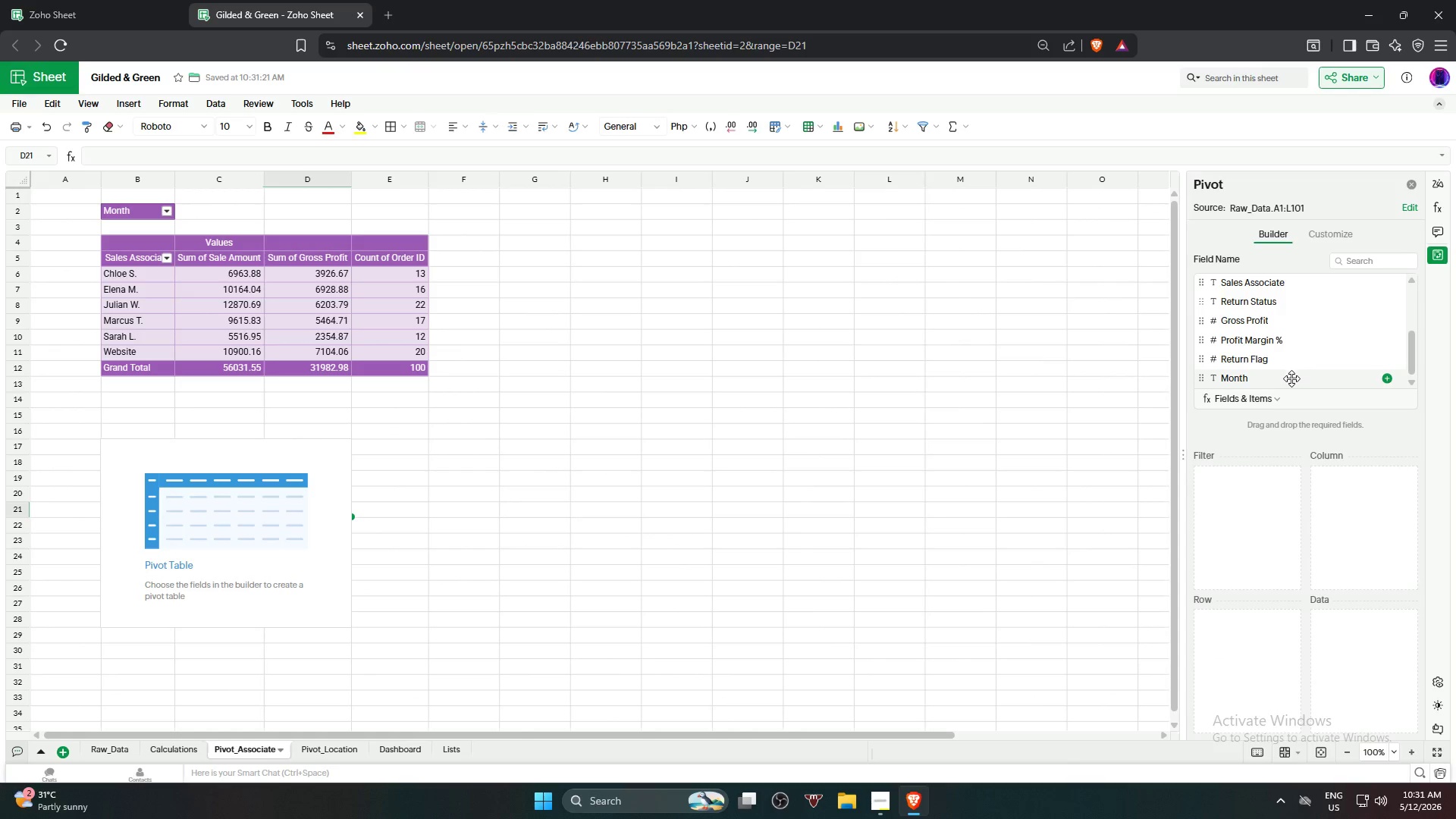 
left_click_drag(start_coordinate=[1291, 378], to_coordinate=[1274, 624])
 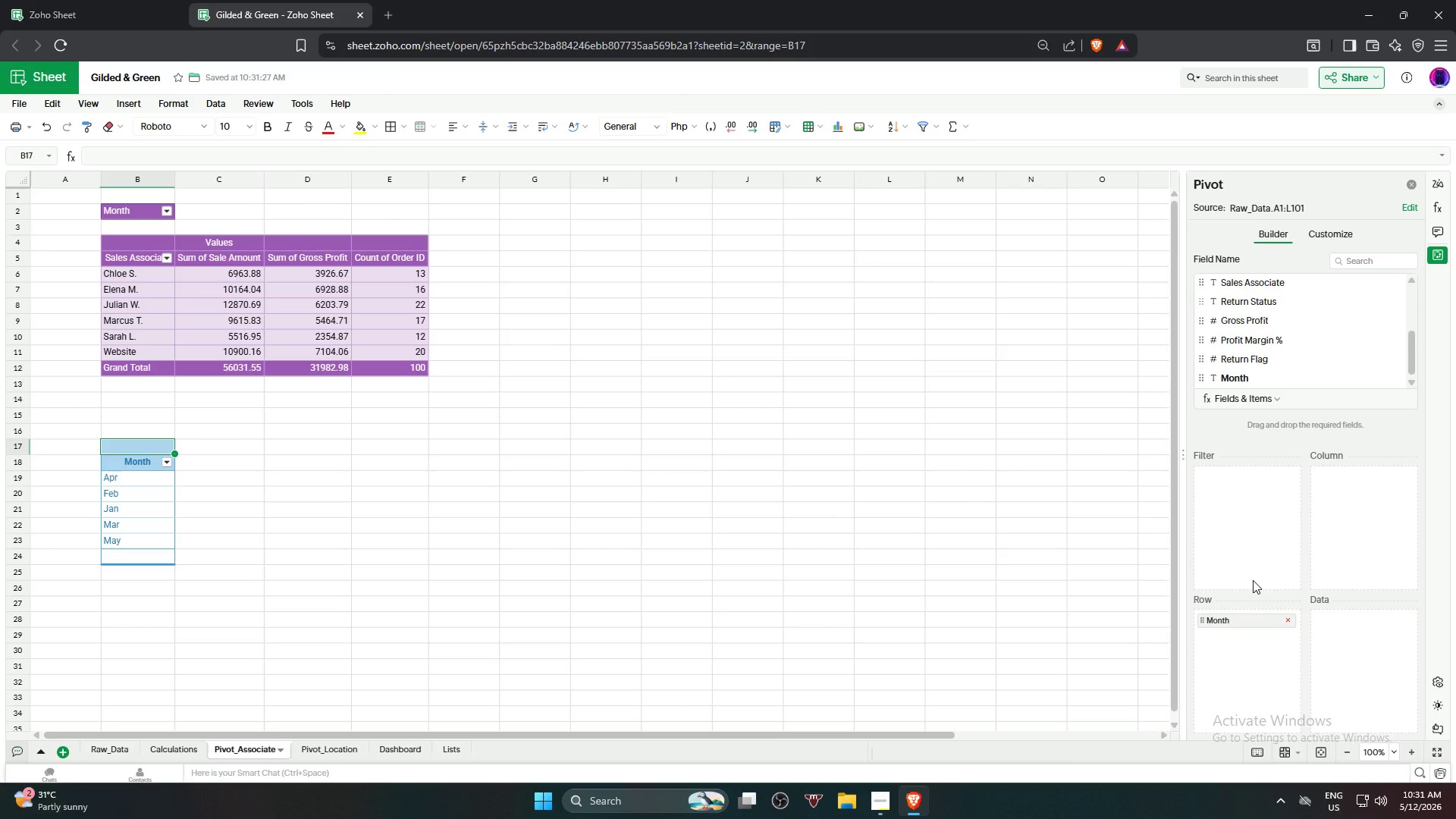 
wait(5.75)
 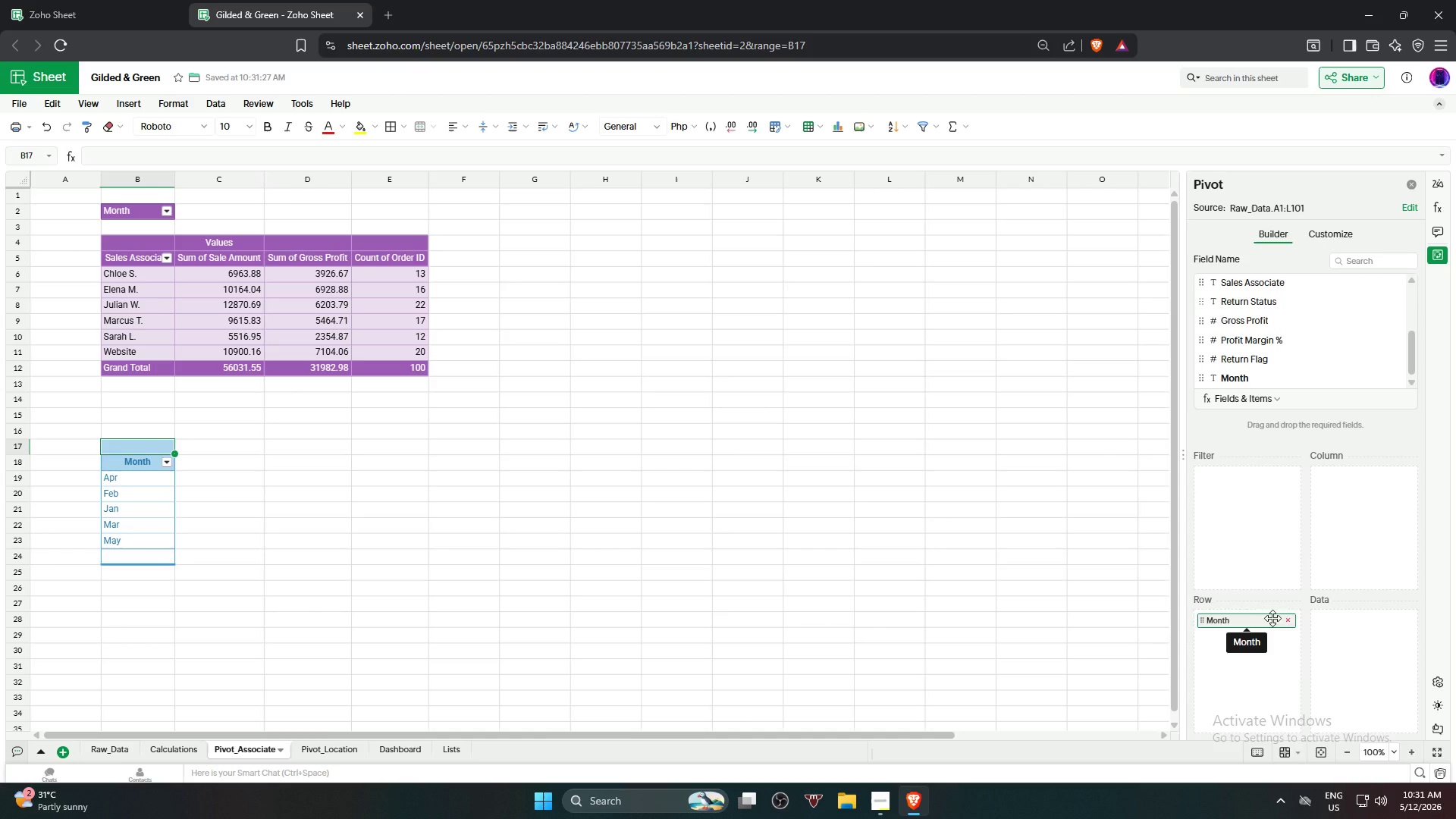 
scroll: coordinate [1311, 344], scroll_direction: up, amount: 2.0
 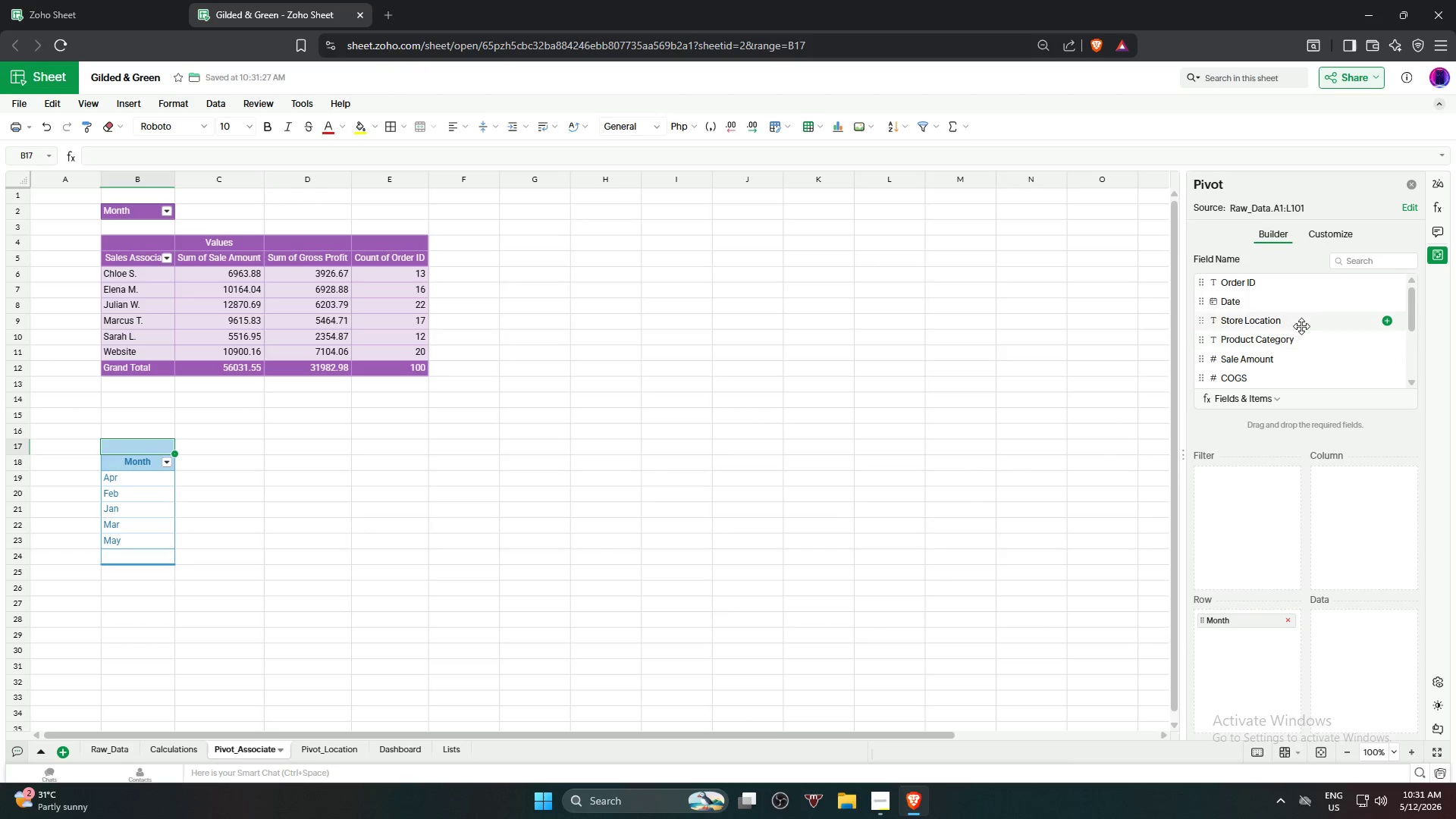 
left_click_drag(start_coordinate=[1301, 326], to_coordinate=[1370, 530])
 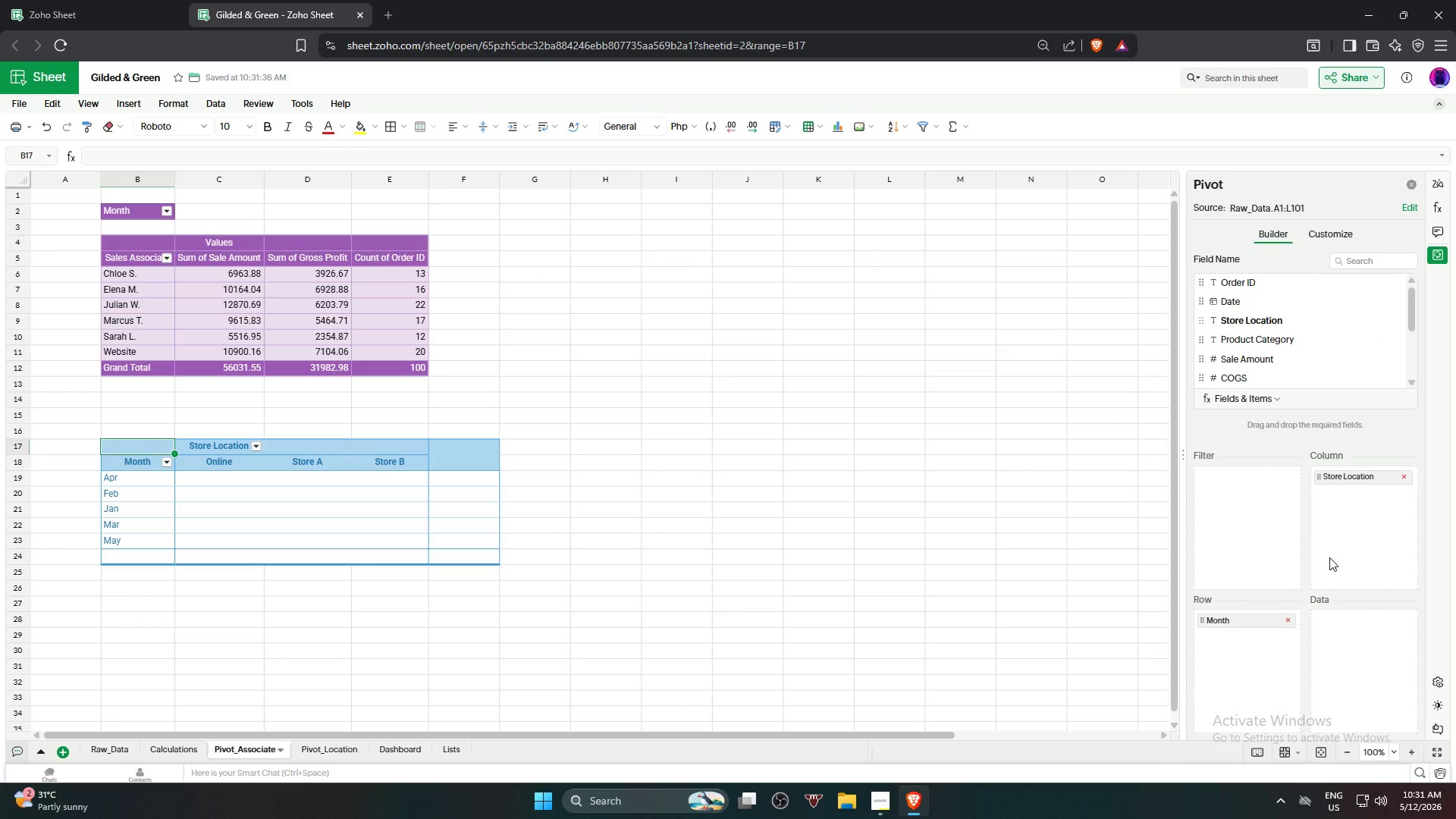 
wait(9.81)
 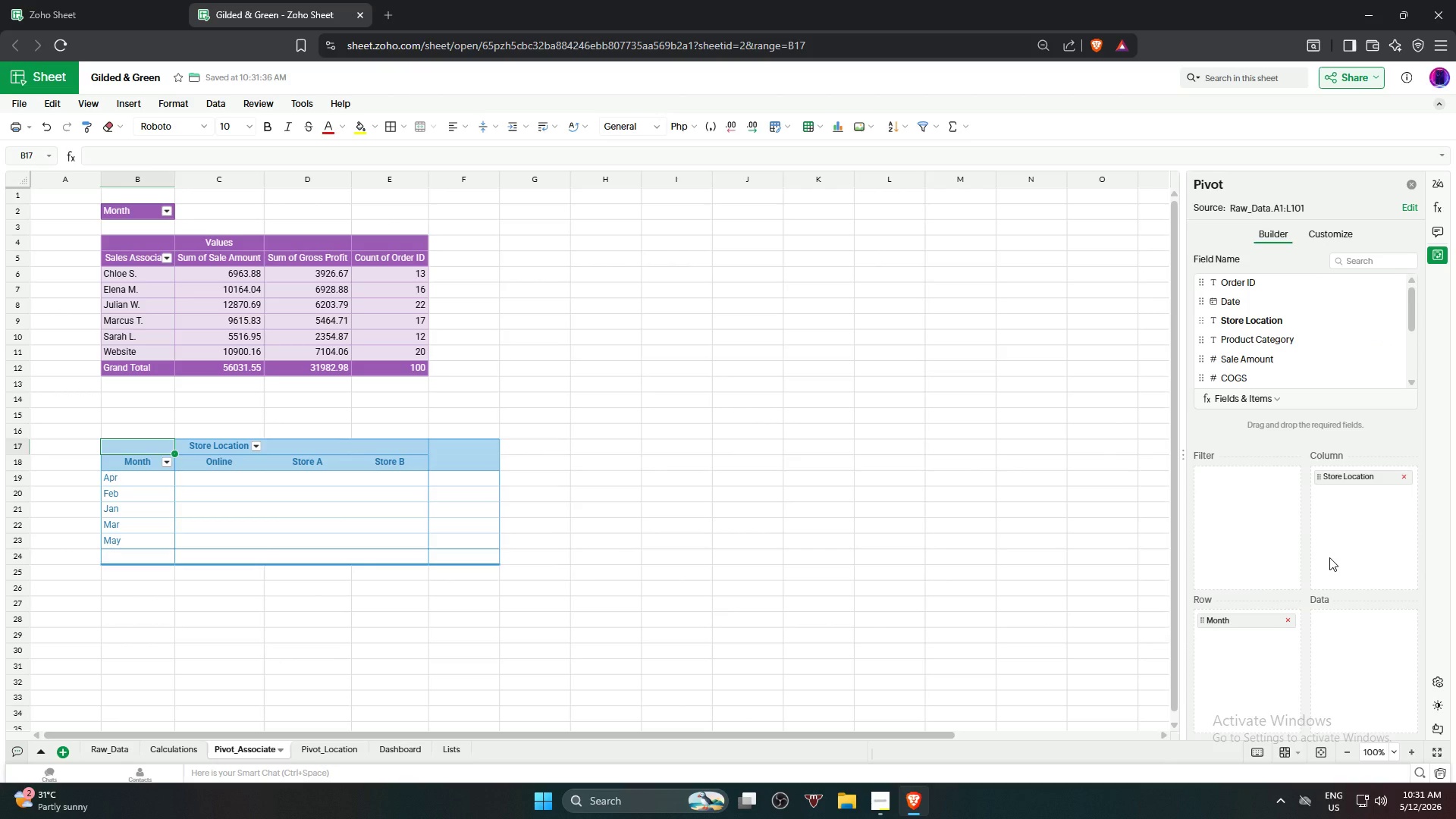 
left_click_drag(start_coordinate=[1290, 366], to_coordinate=[1373, 690])
 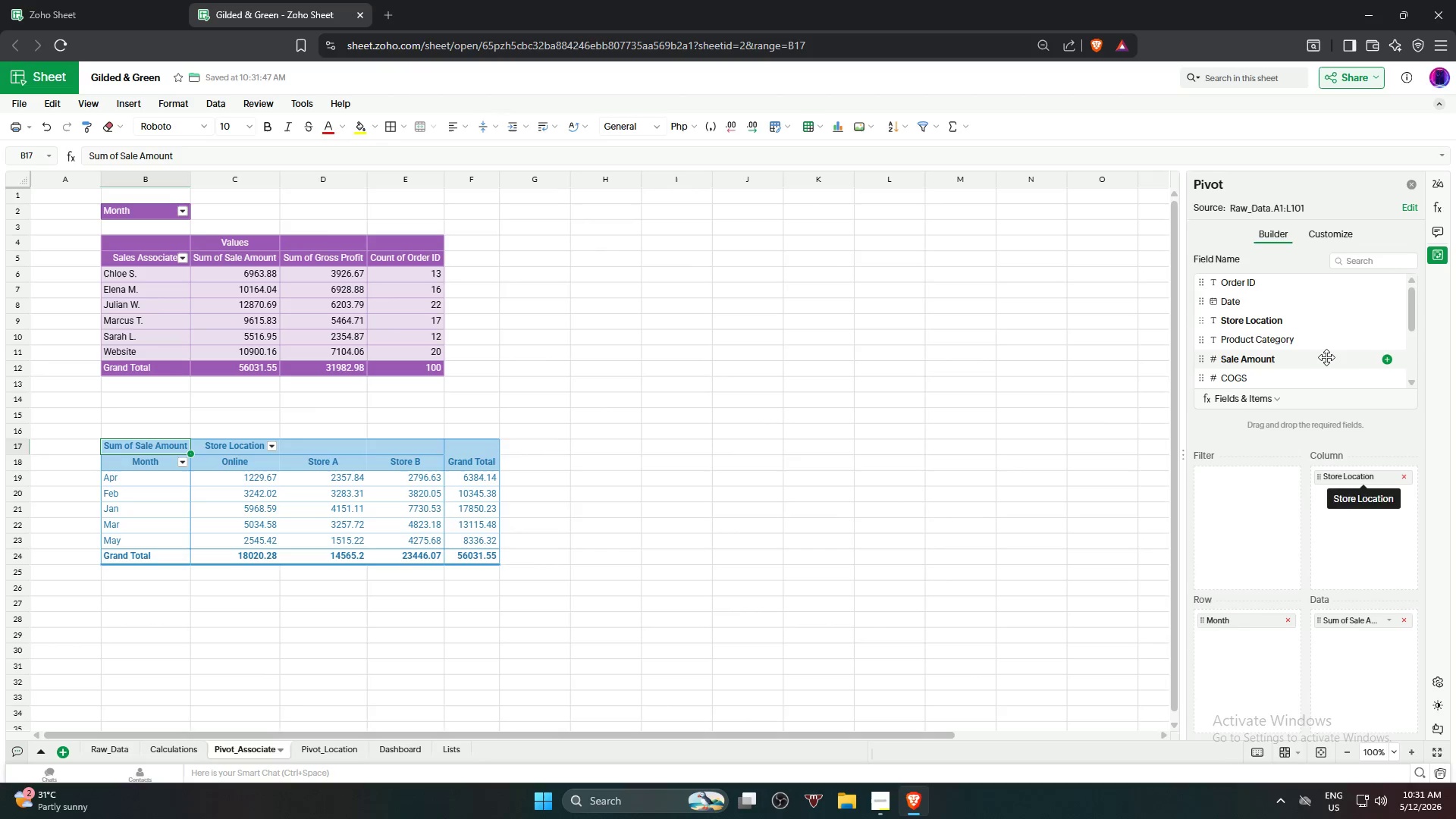 
left_click_drag(start_coordinate=[1322, 343], to_coordinate=[1232, 516])
 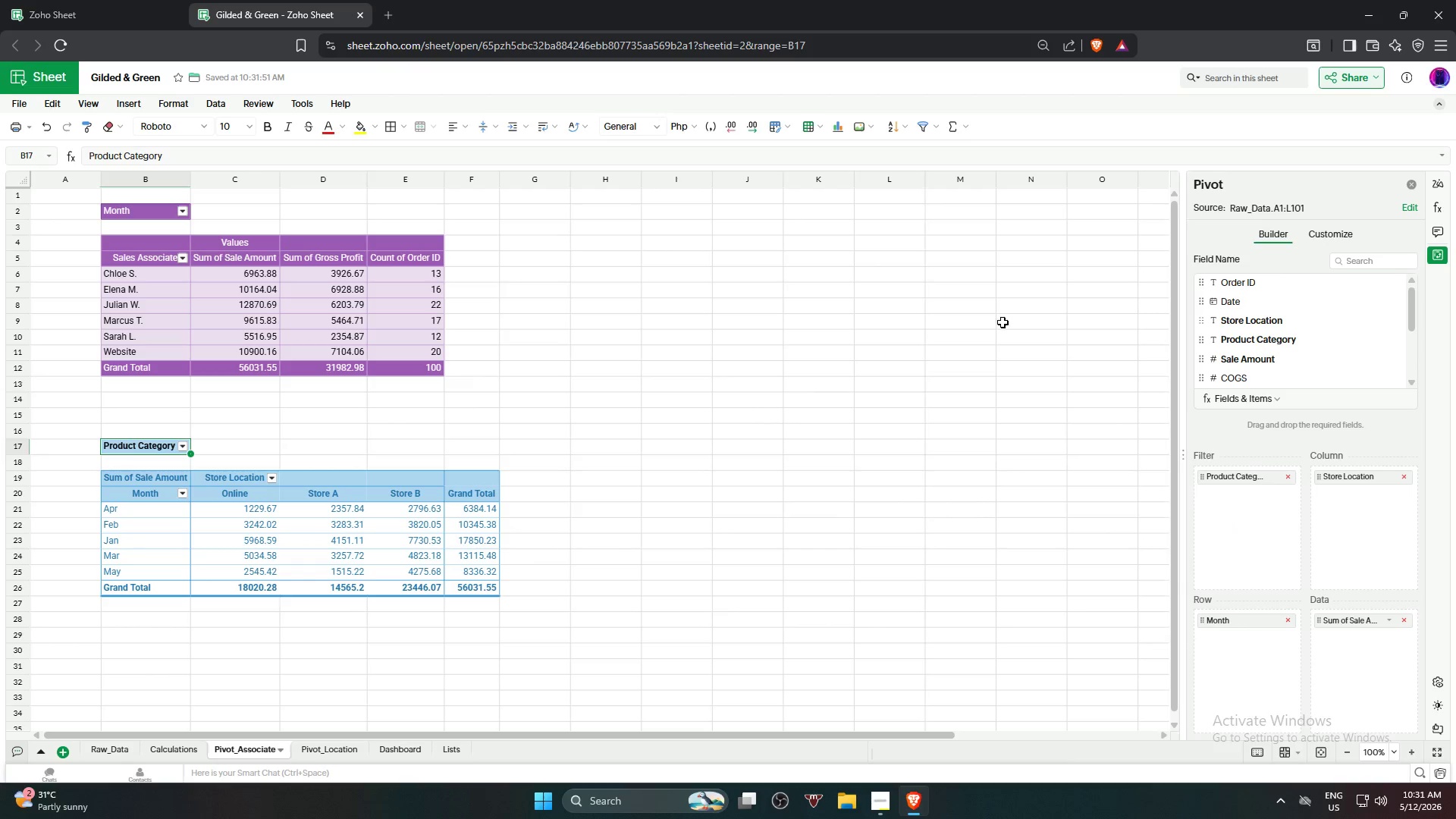 
left_click([1329, 239])
 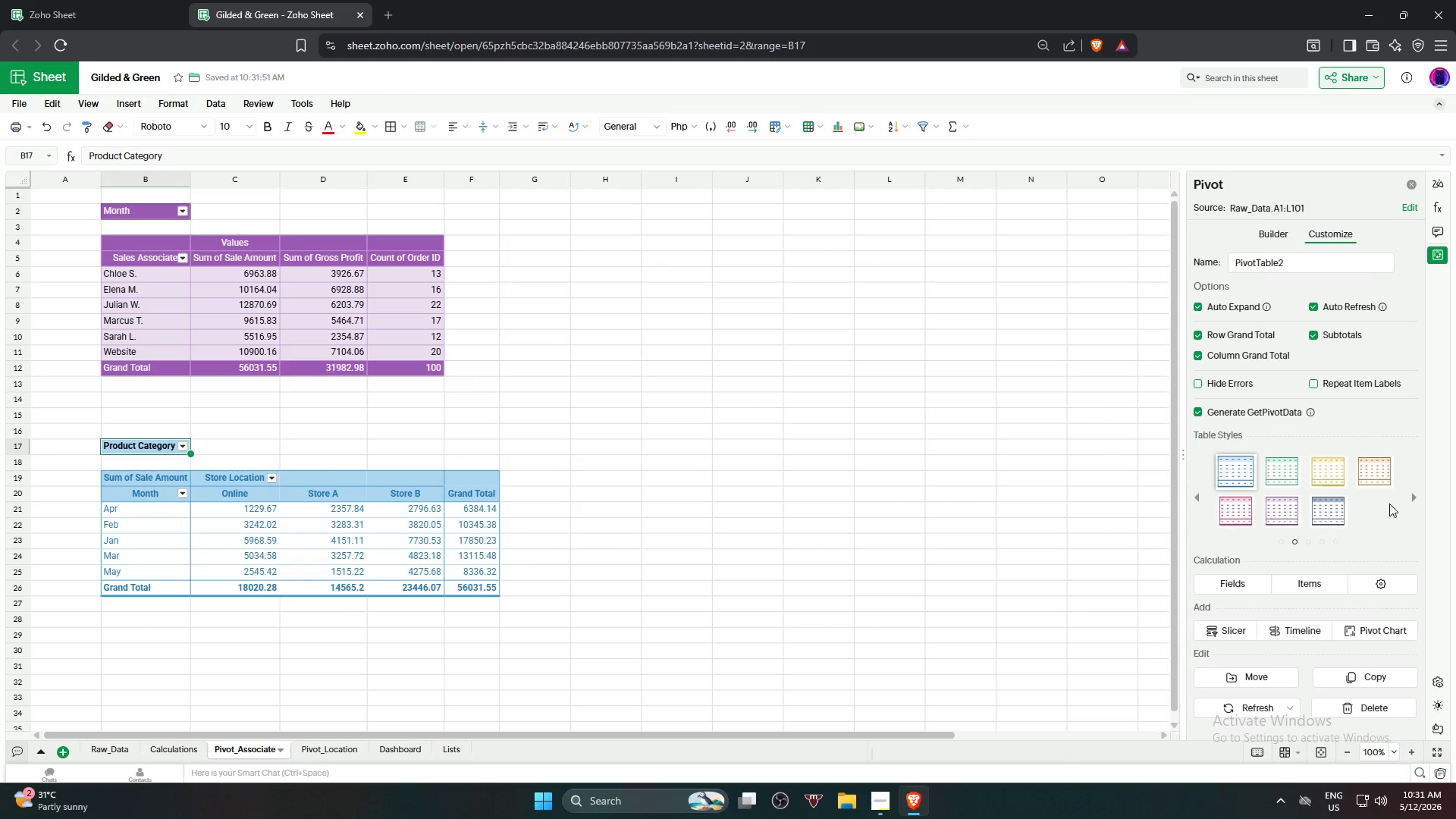 
left_click([1413, 493])
 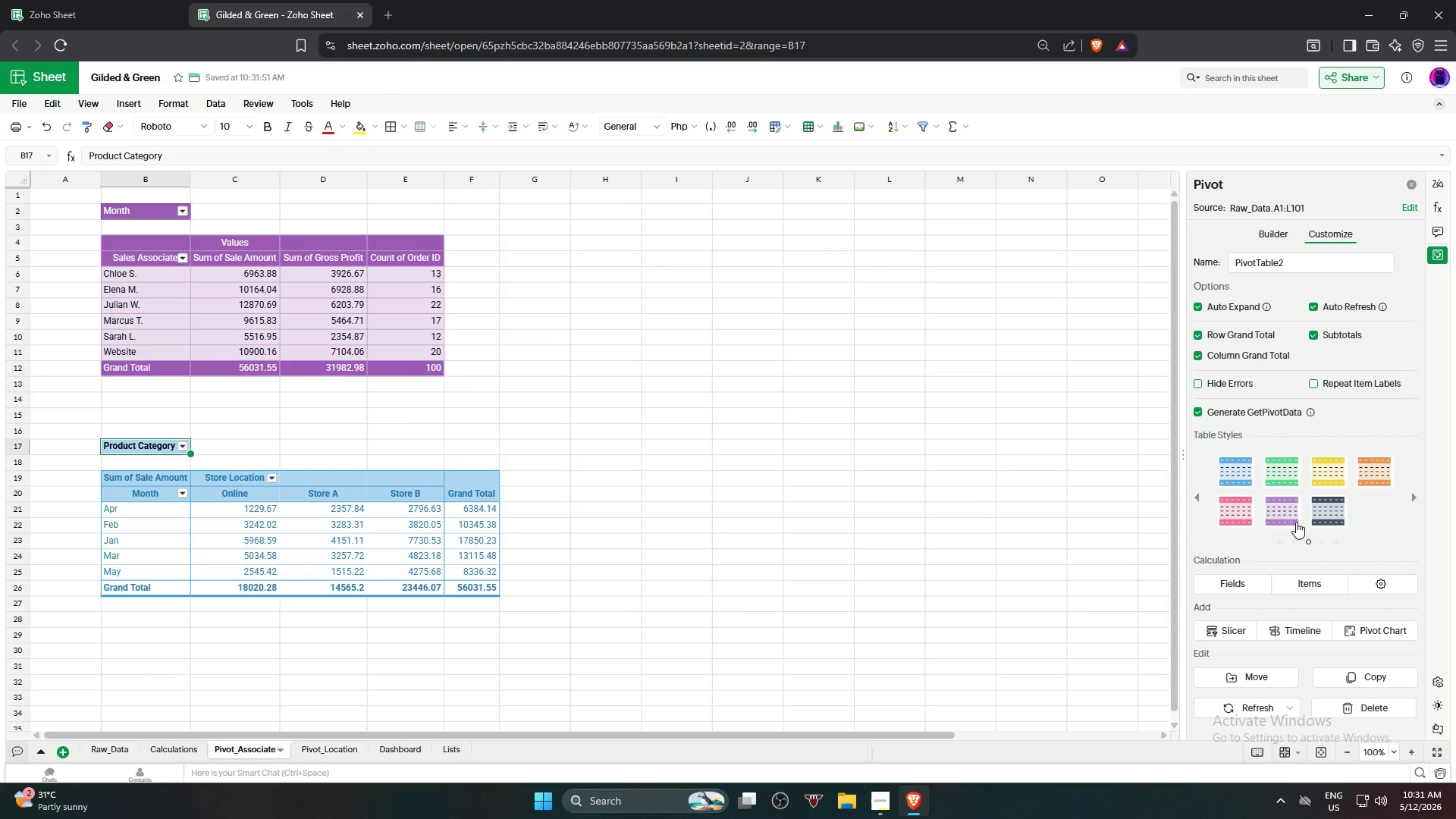 
left_click([1282, 517])
 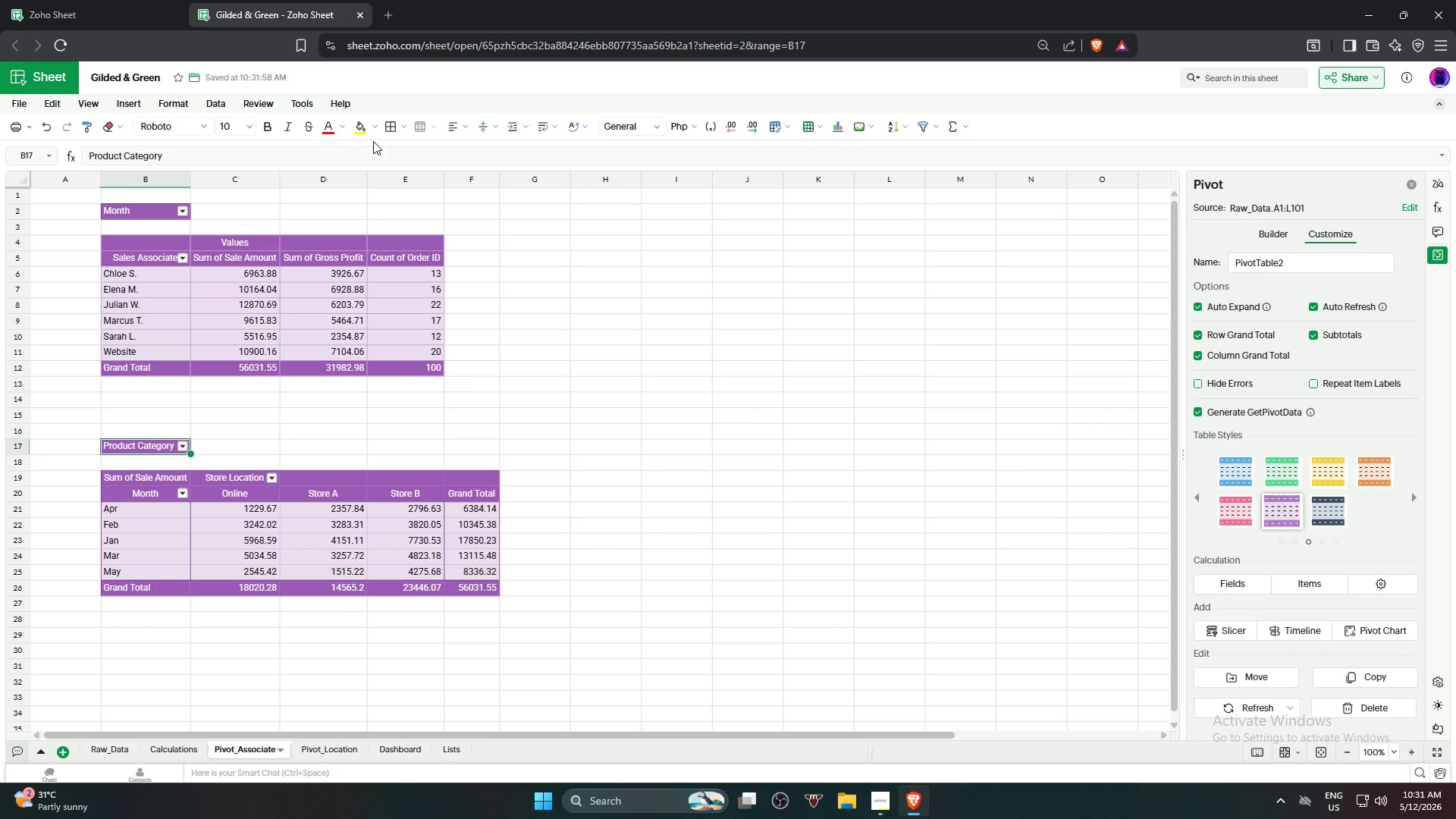 
left_click([381, 127])
 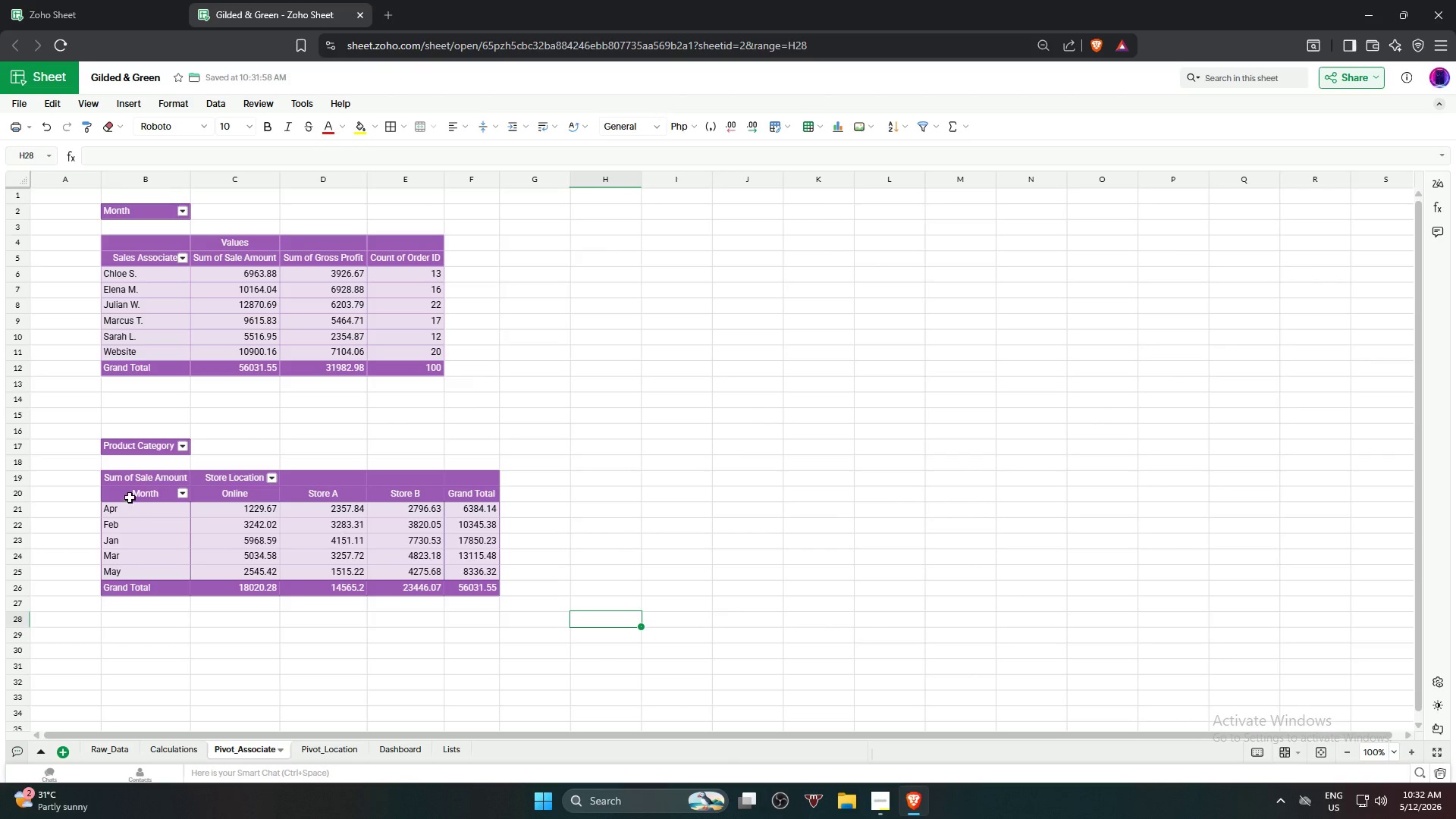 
left_click_drag(start_coordinate=[163, 480], to_coordinate=[463, 587])
 